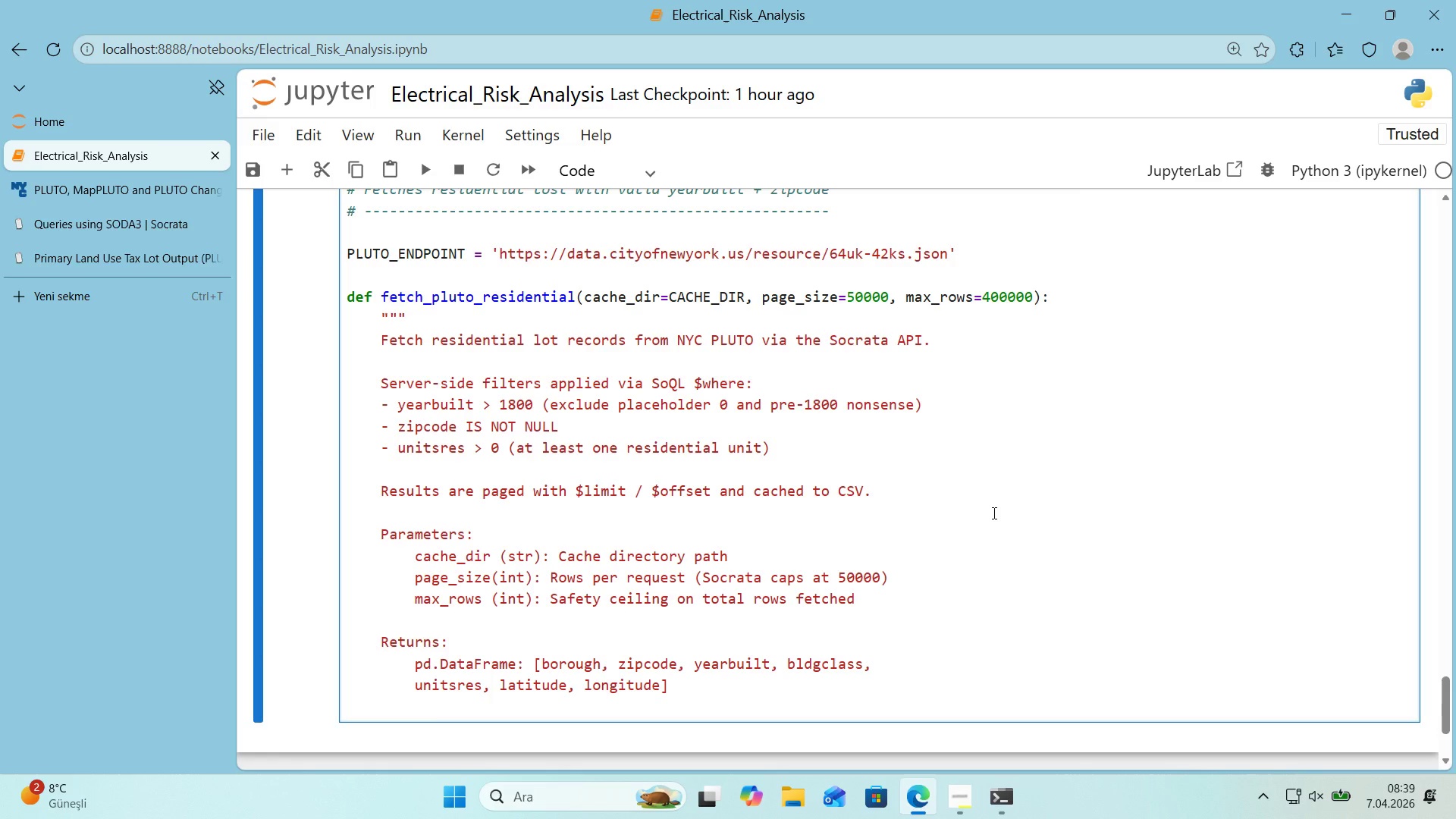 
key(Backspace)
 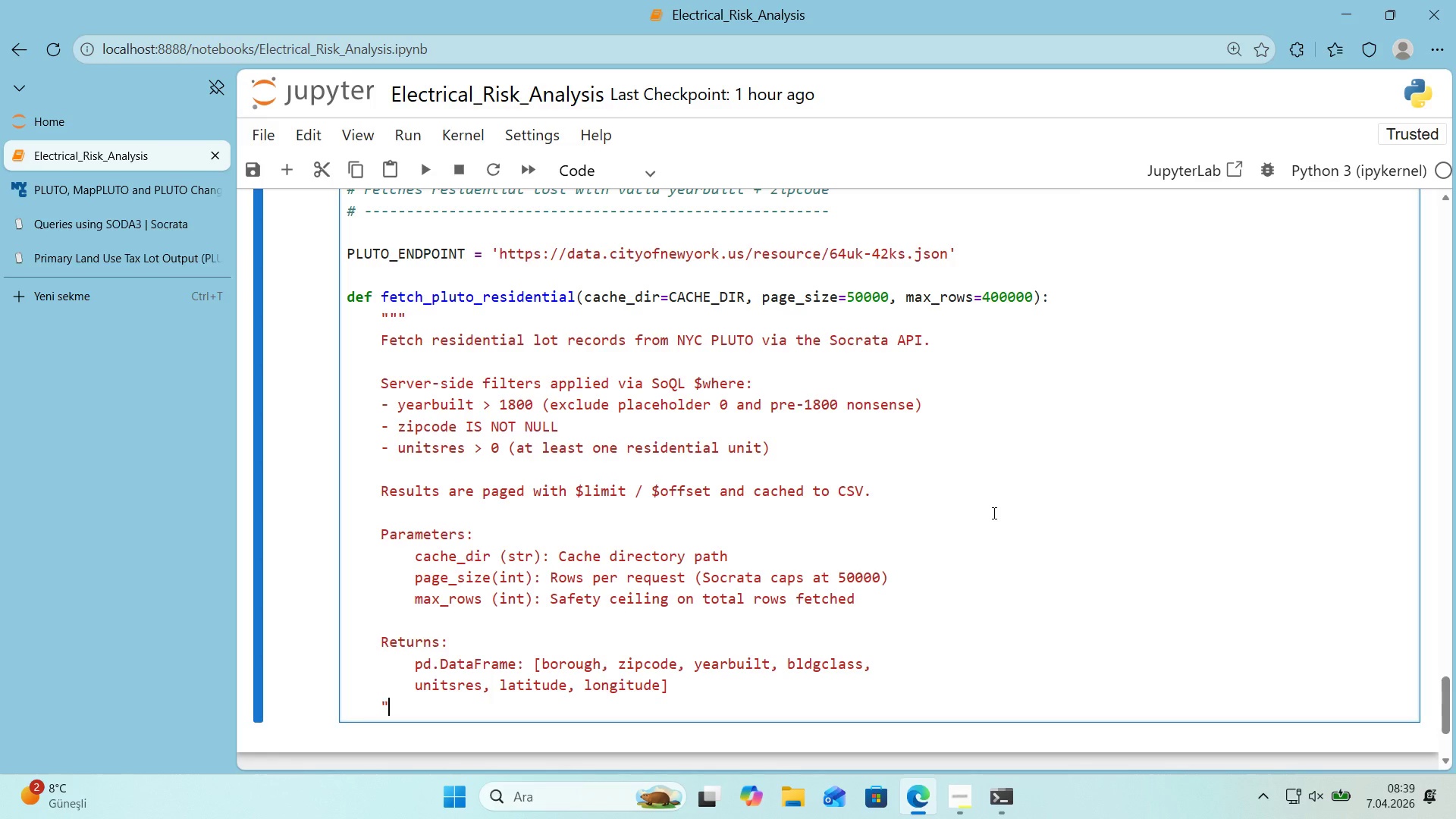 
key(Backquote)
 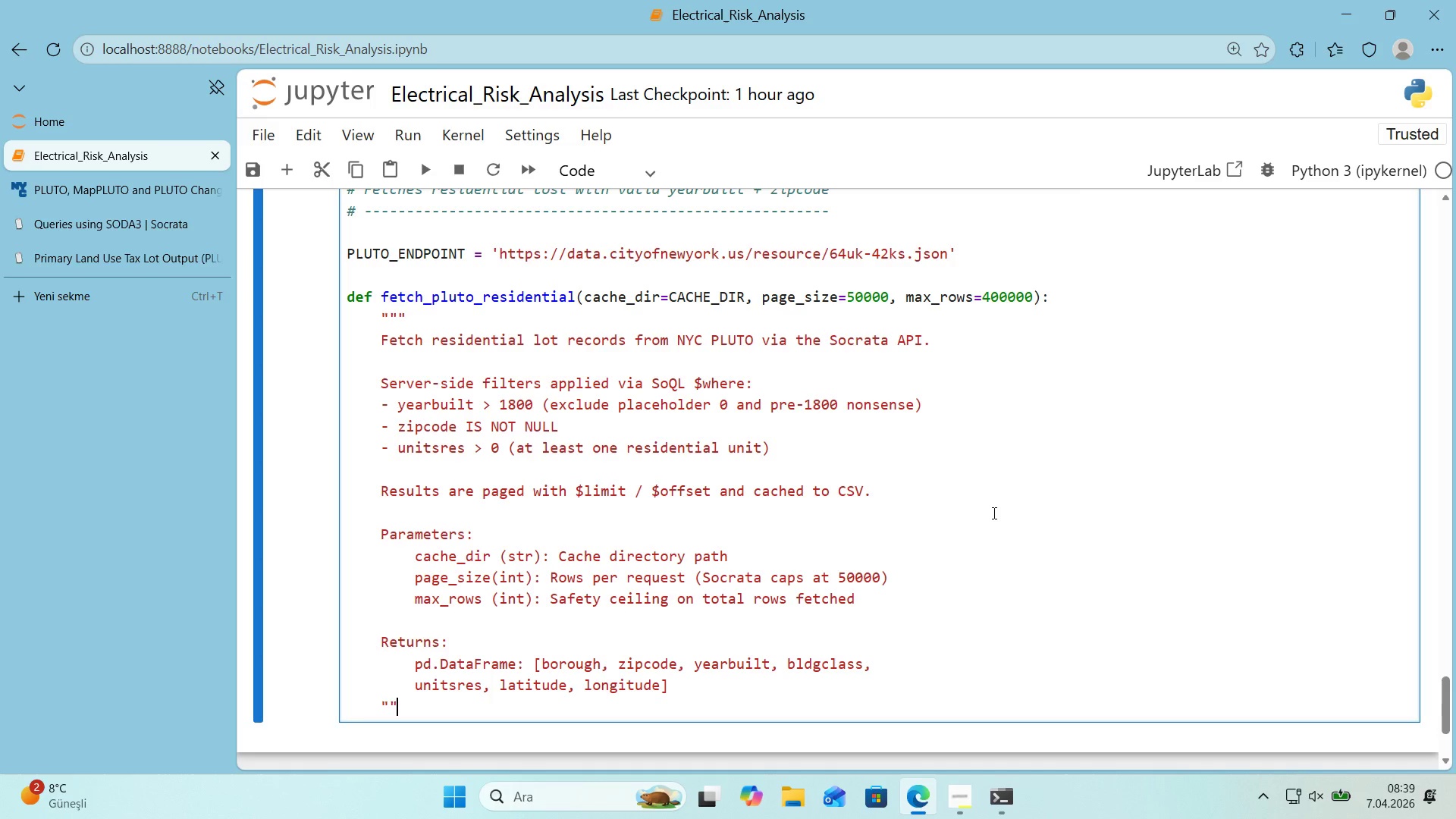 
key(Backquote)
 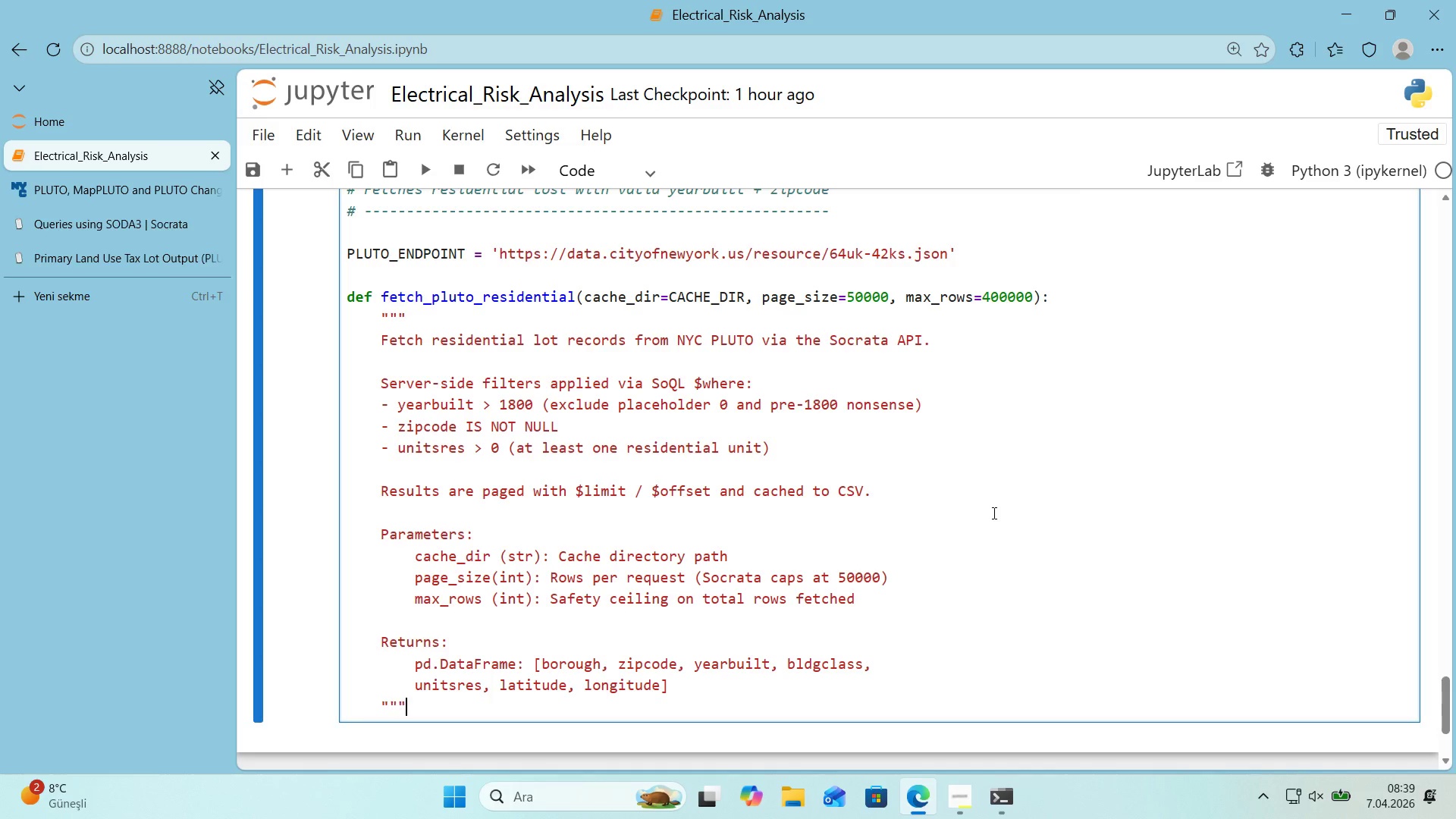 
key(Backquote)
 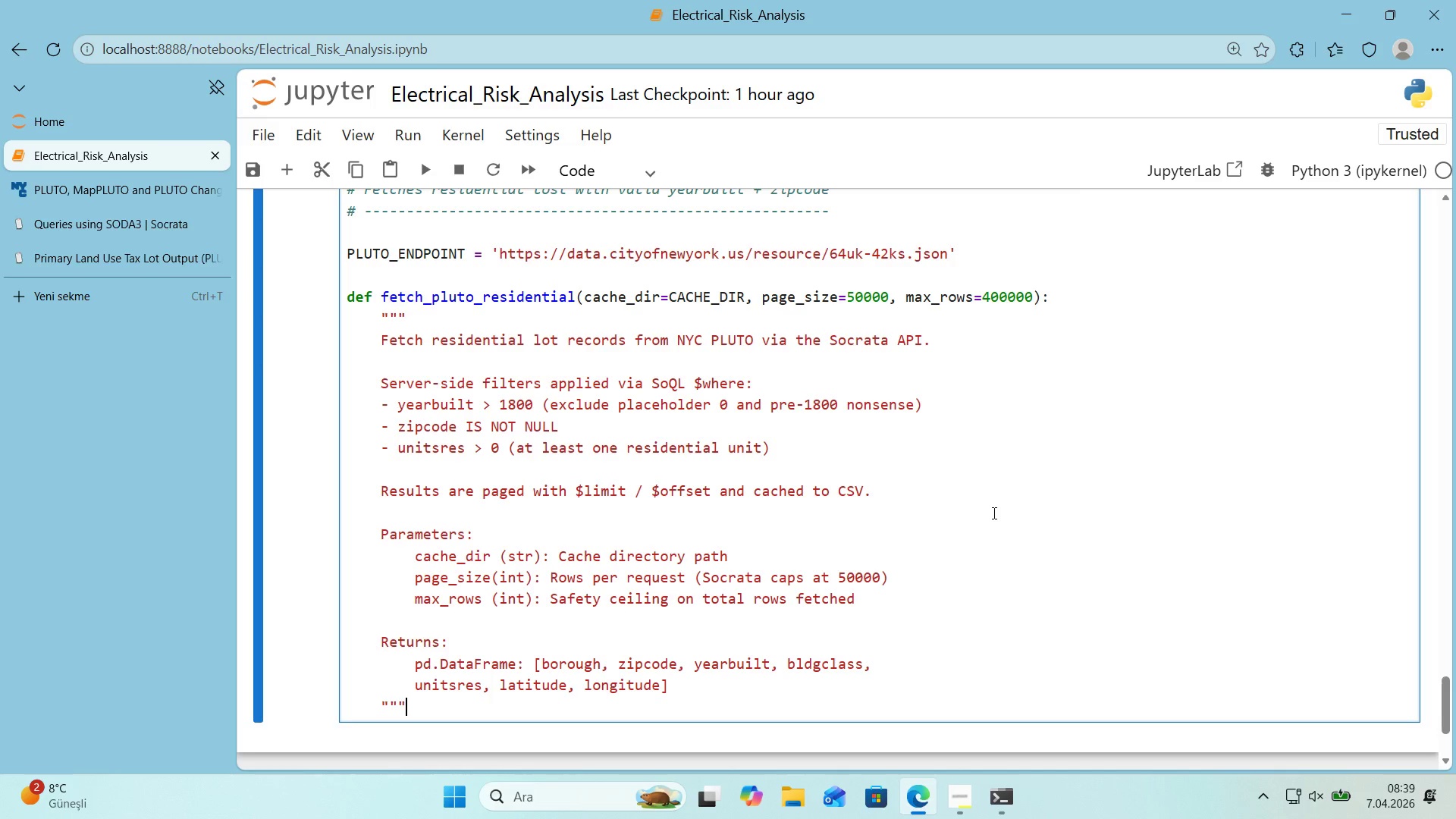 
key(Enter)
 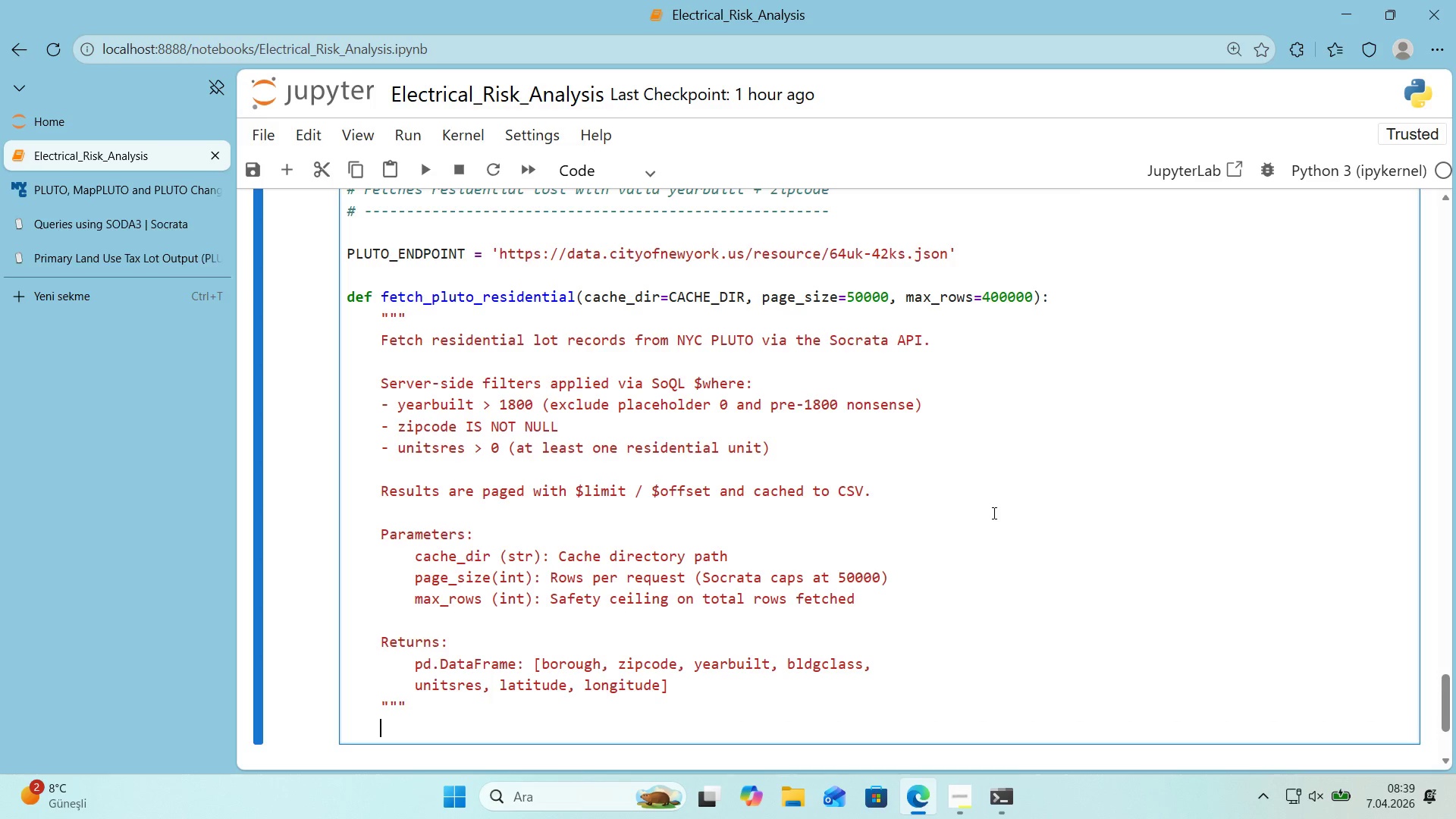 
scroll: coordinate [968, 491], scroll_direction: down, amount: 1.0
 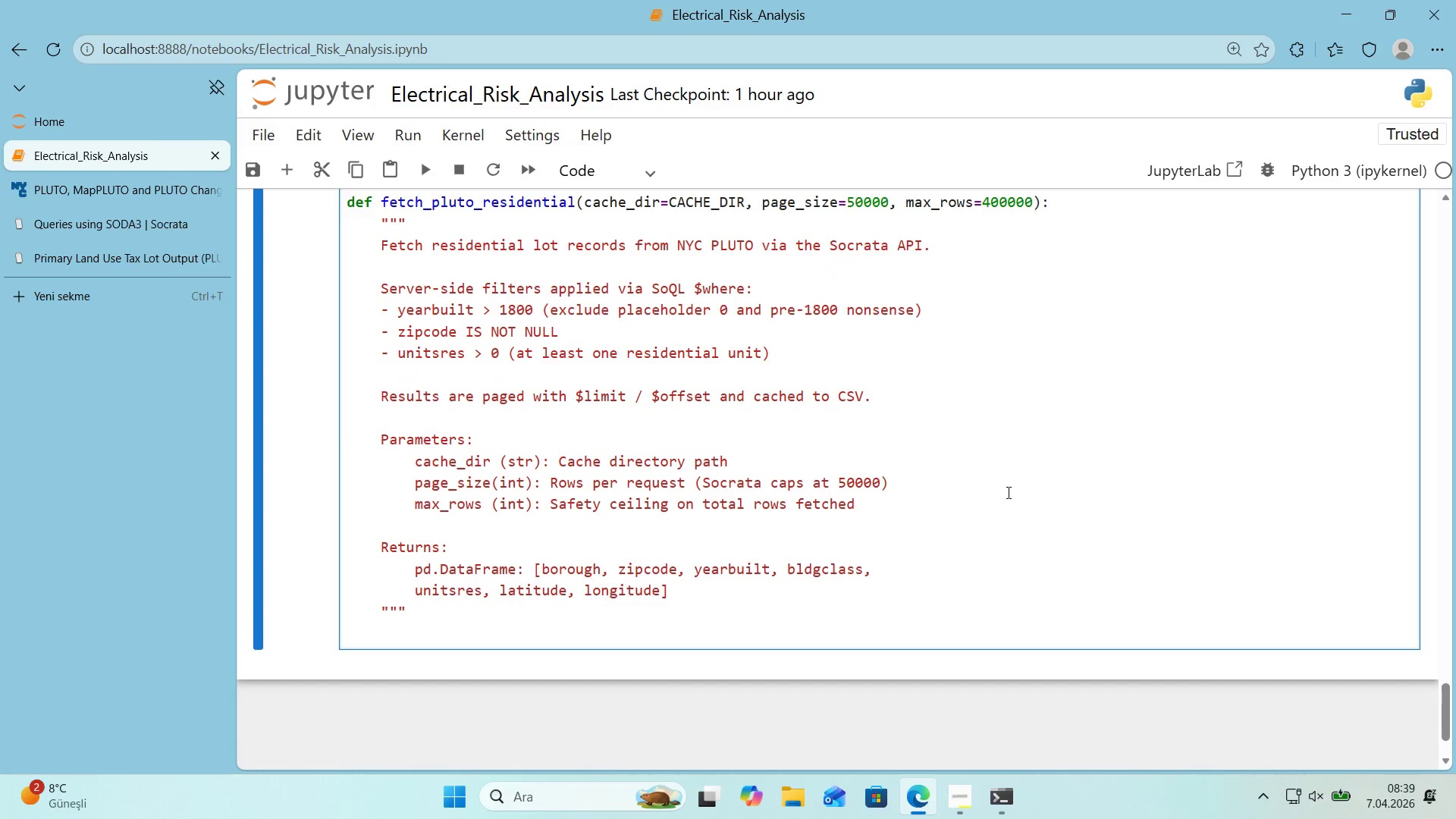 
type(cache_f'le ) os.path.jo'n*()
 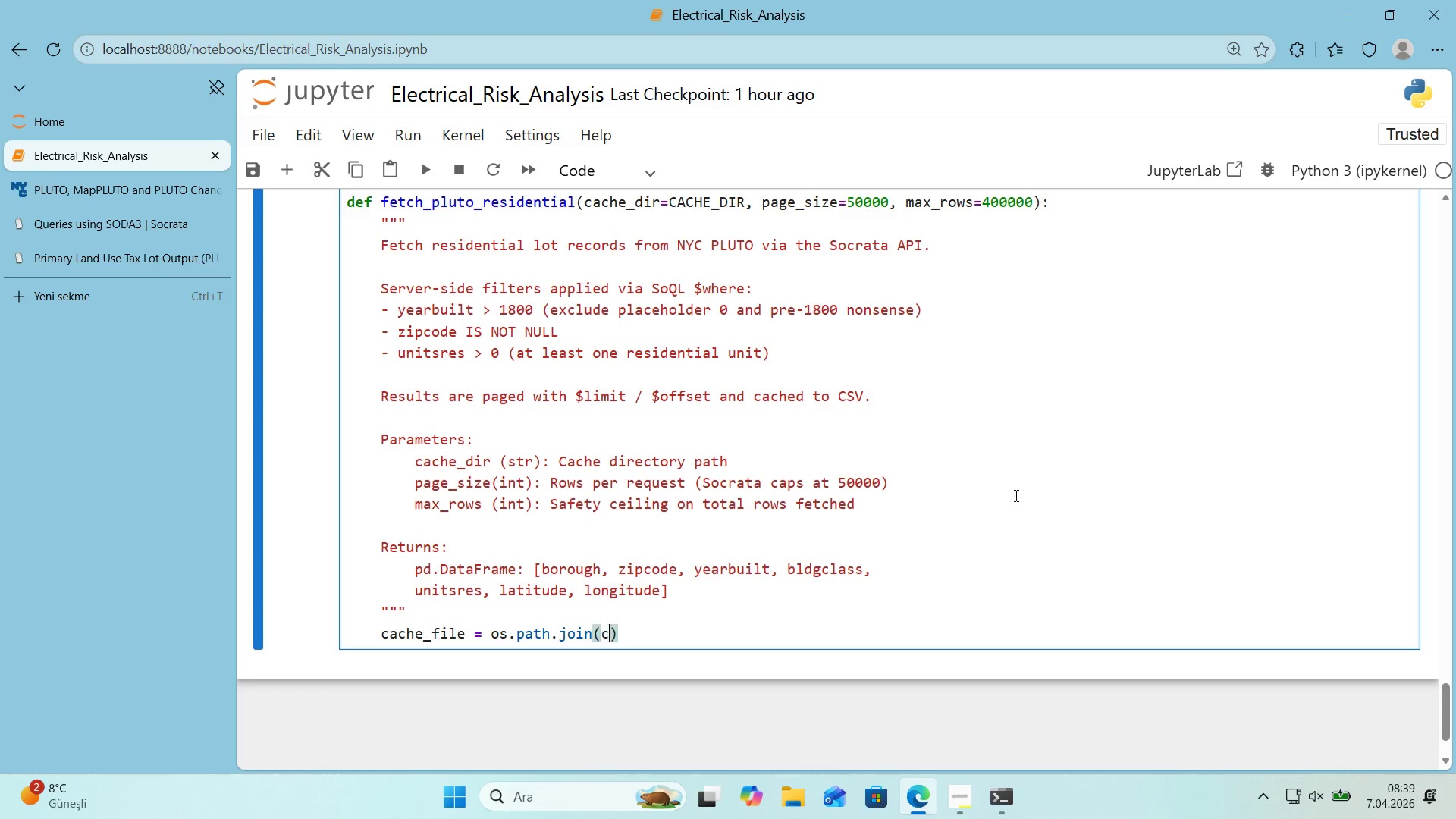 
 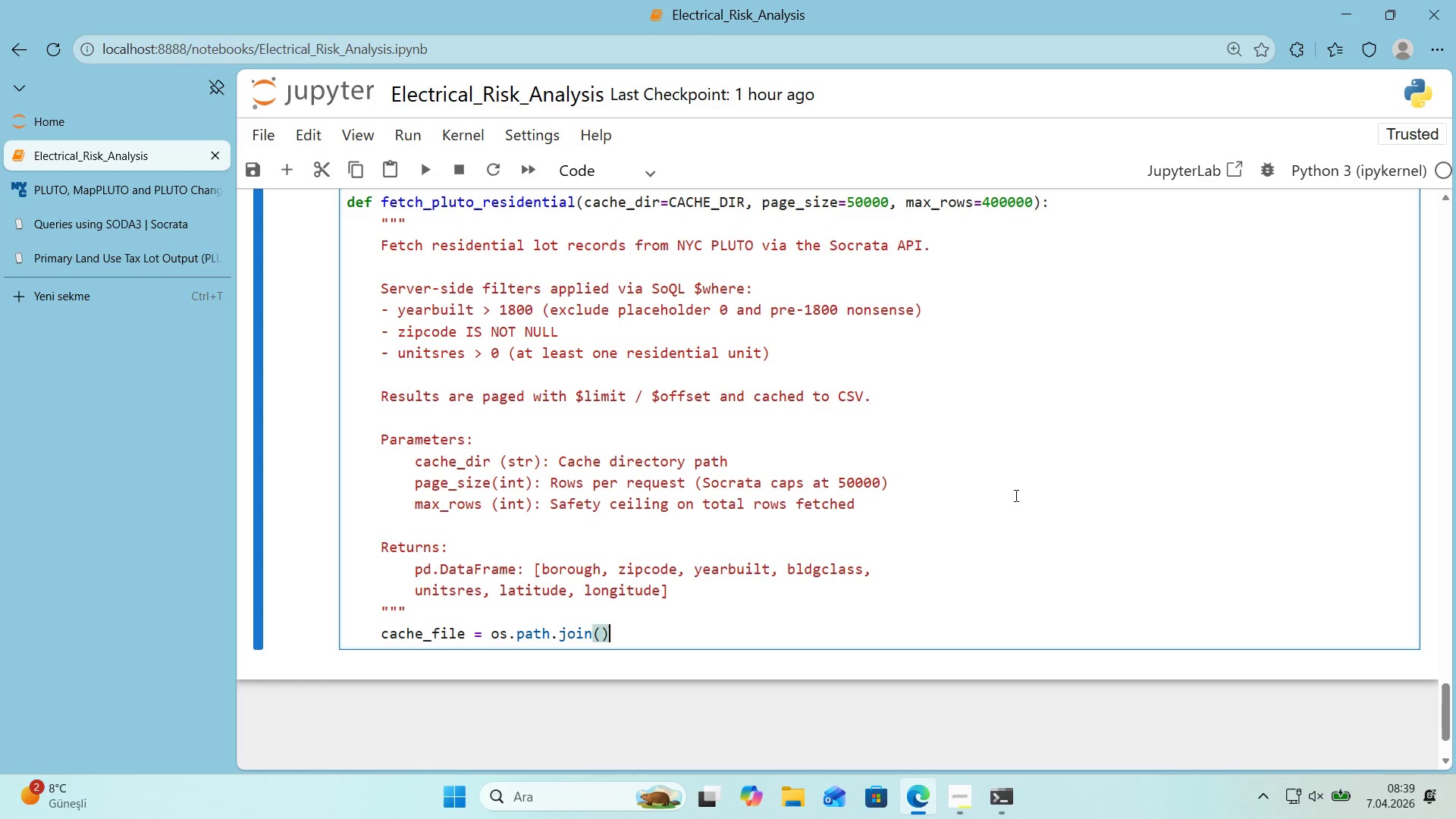 
key(ArrowLeft)
 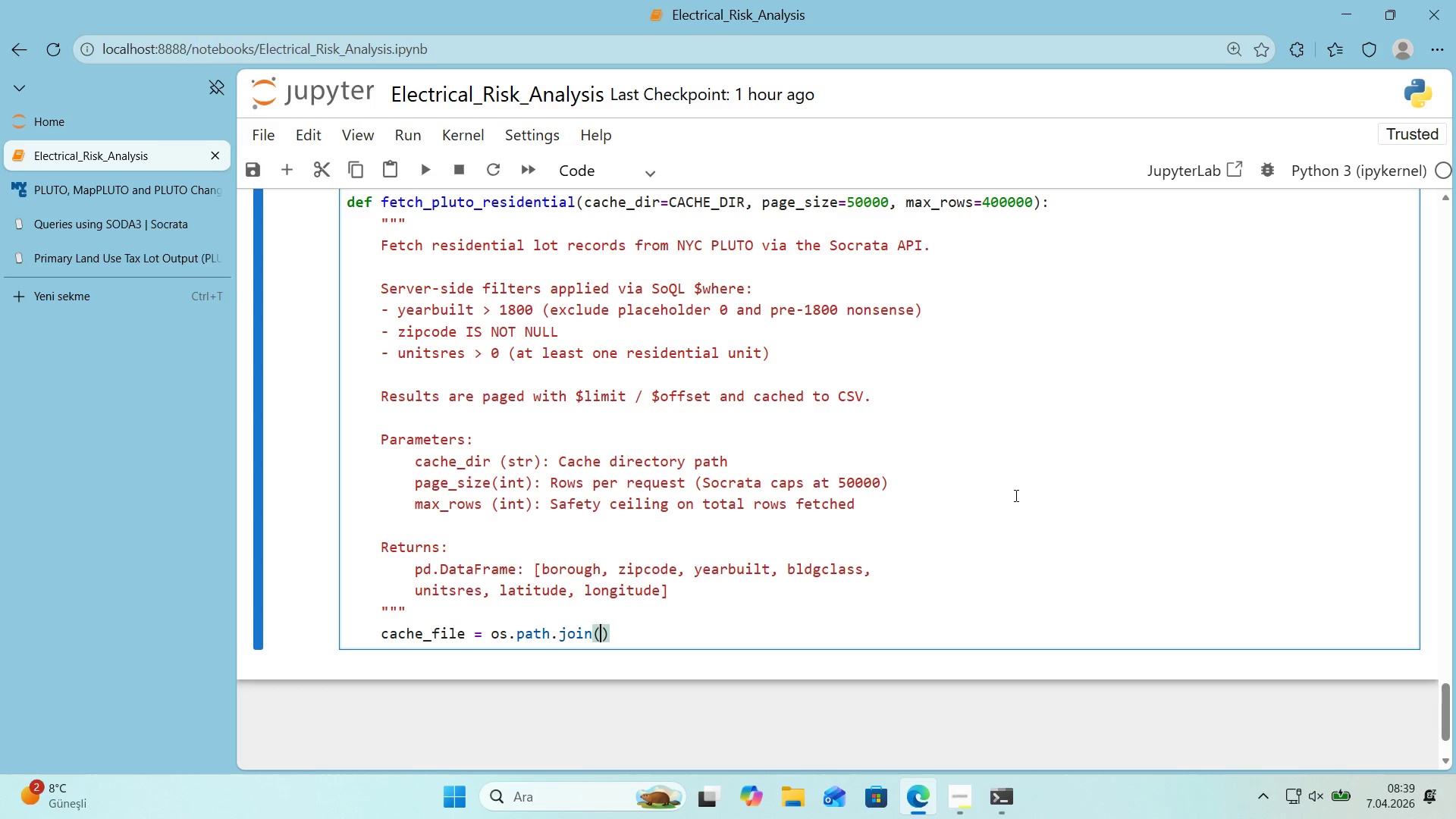 
type(cache_d'r, @@)
 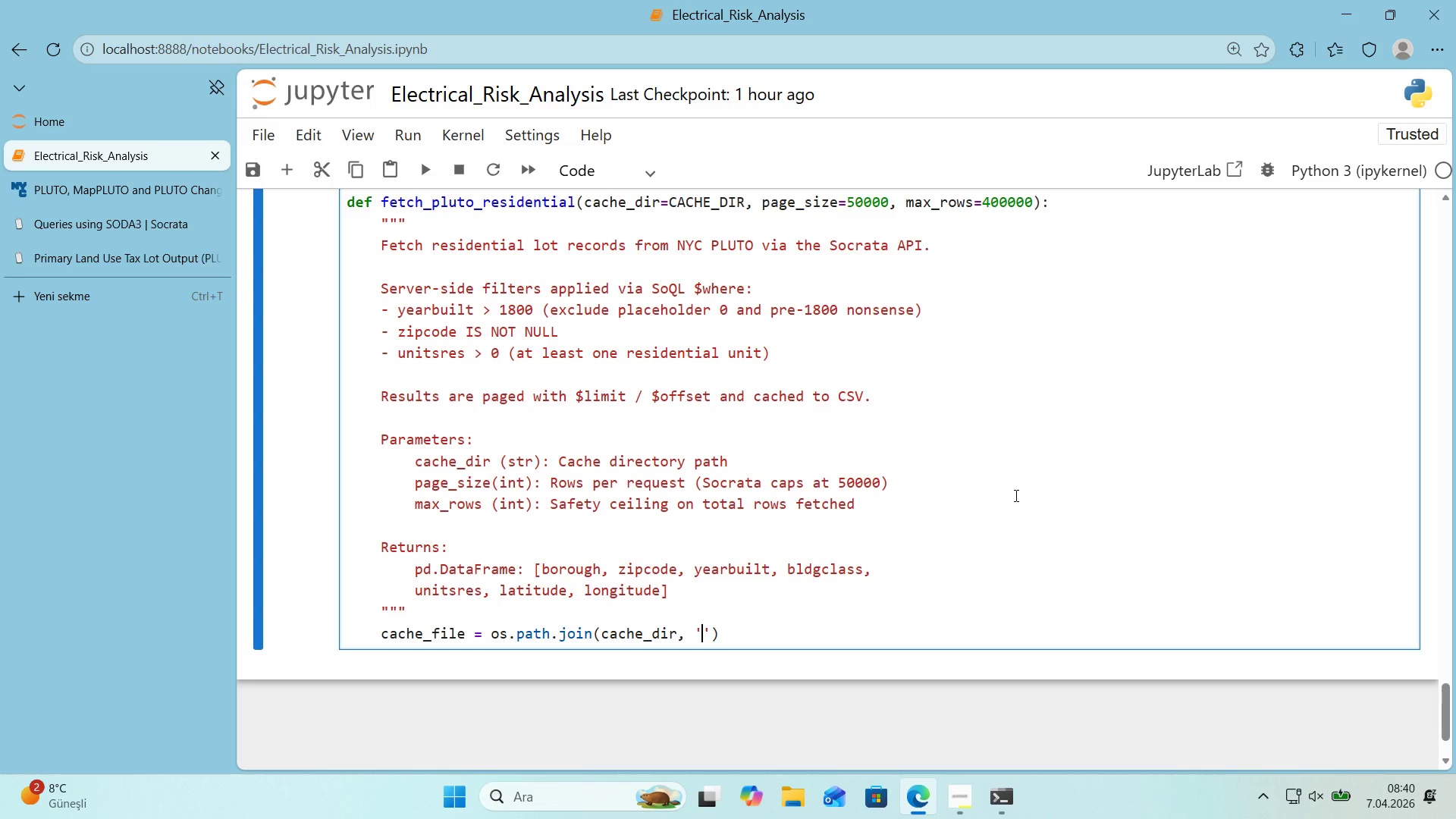 
 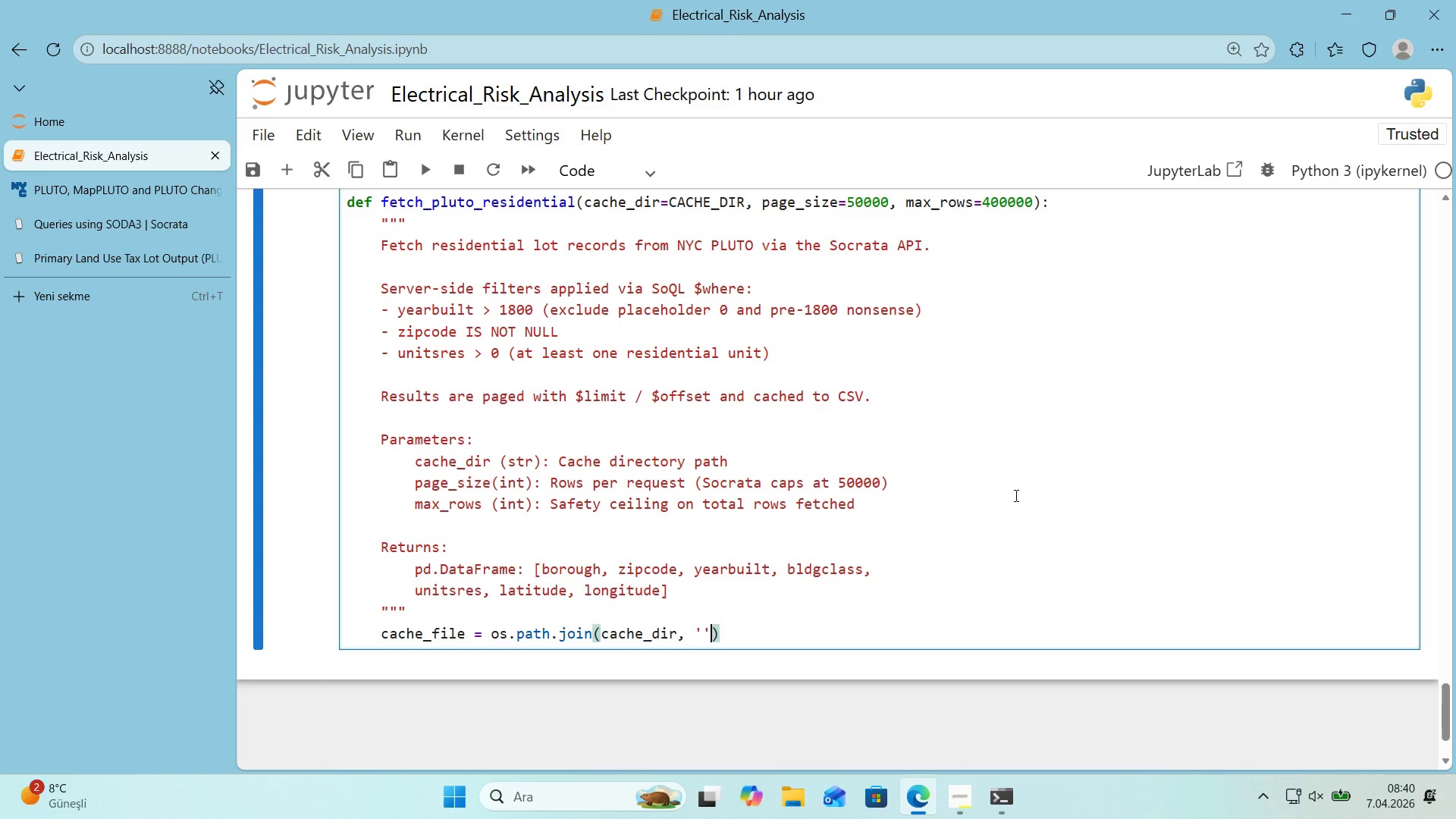 
key(ArrowLeft)
 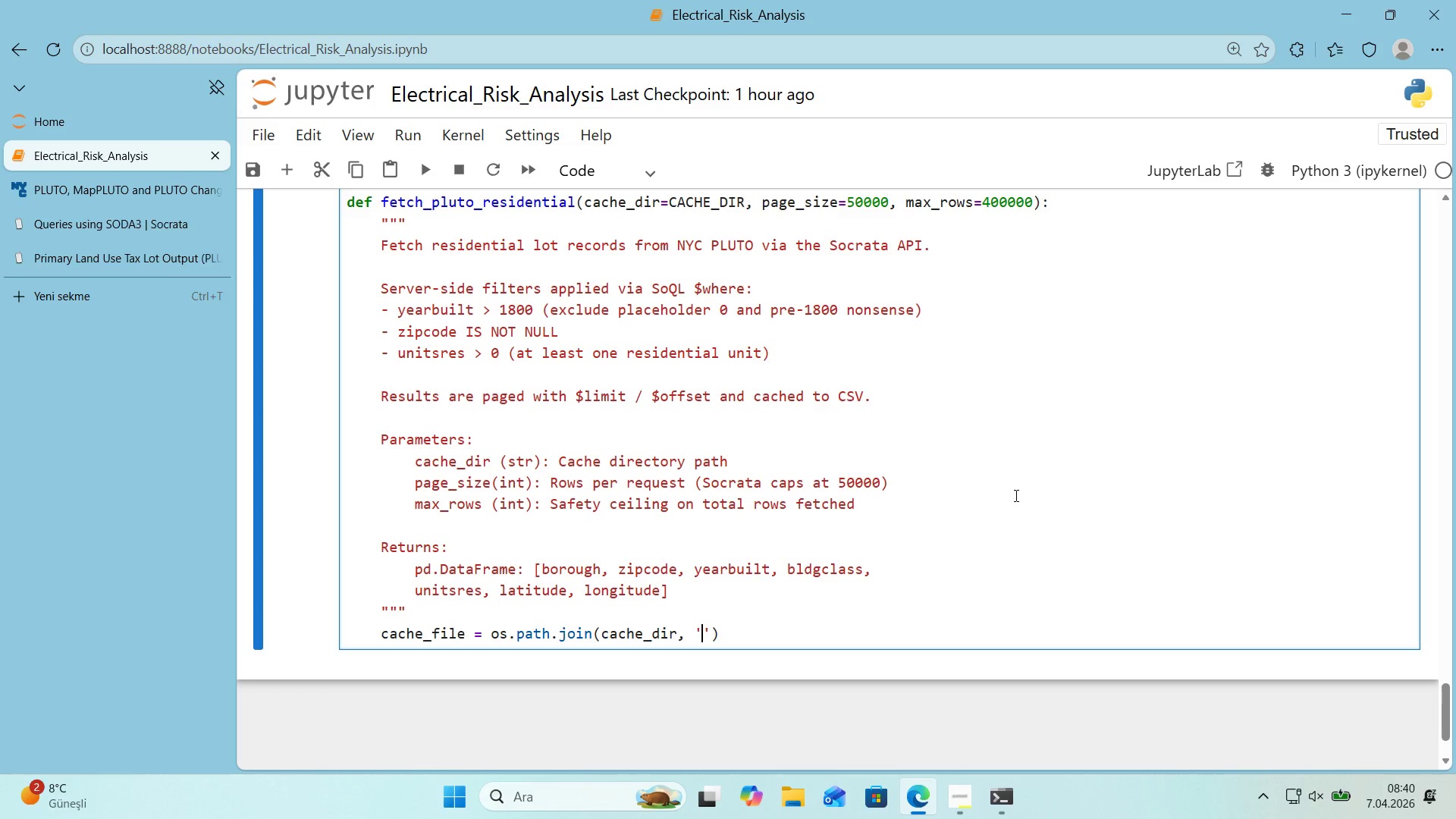 
type(pluto_res'dent'al.csv)
 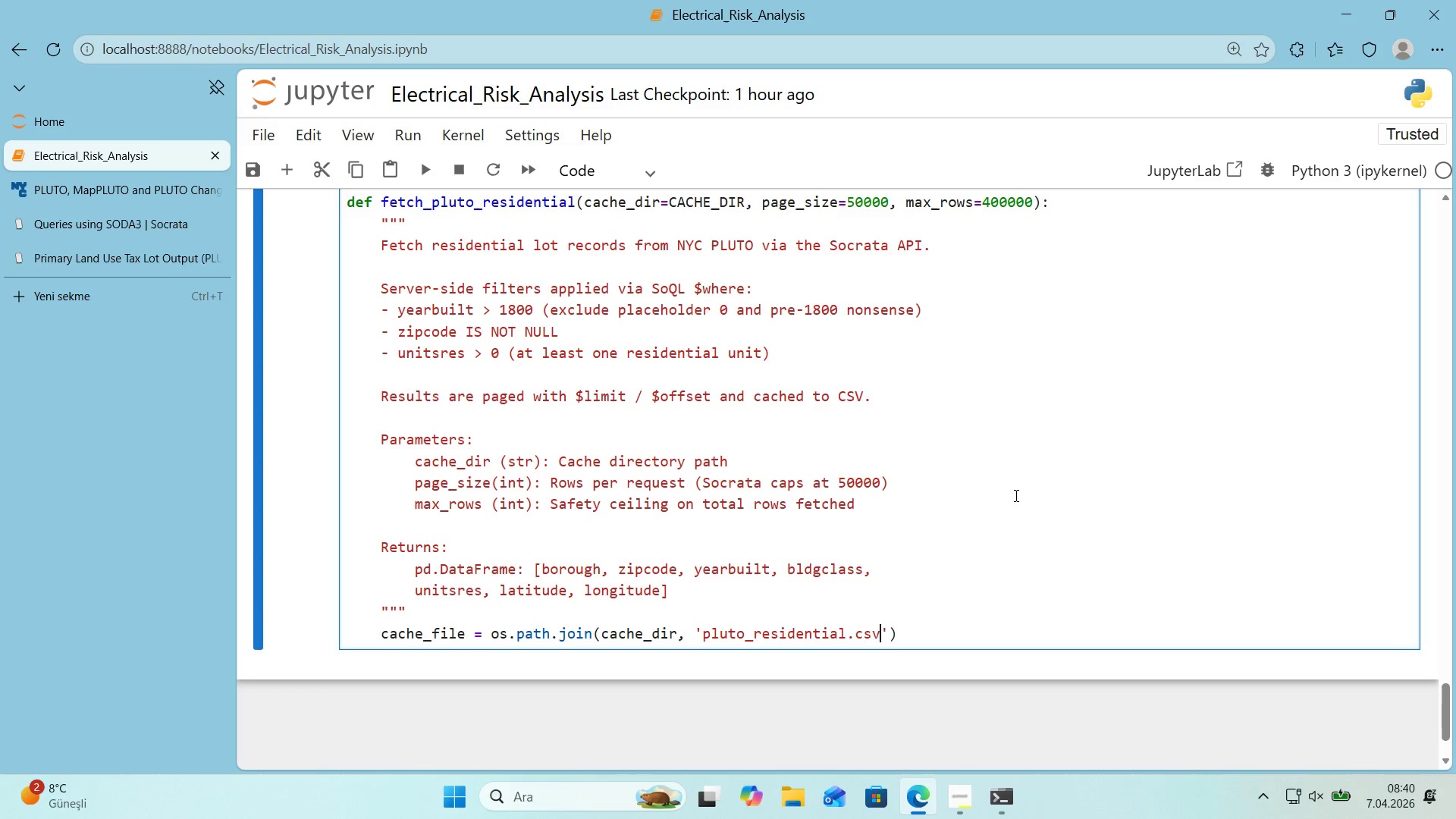 
key(ArrowRight)
 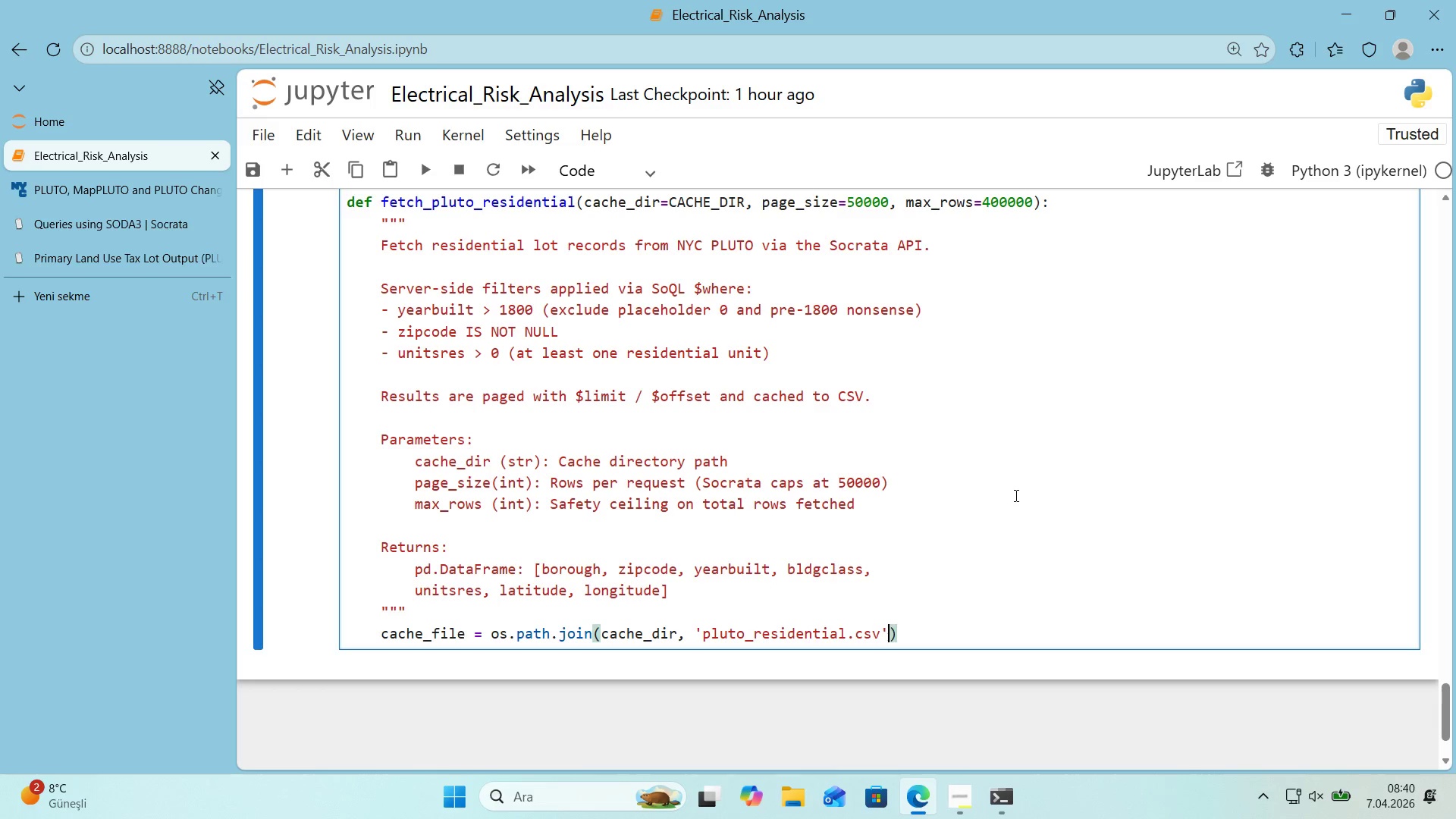 
key(ArrowRight)
 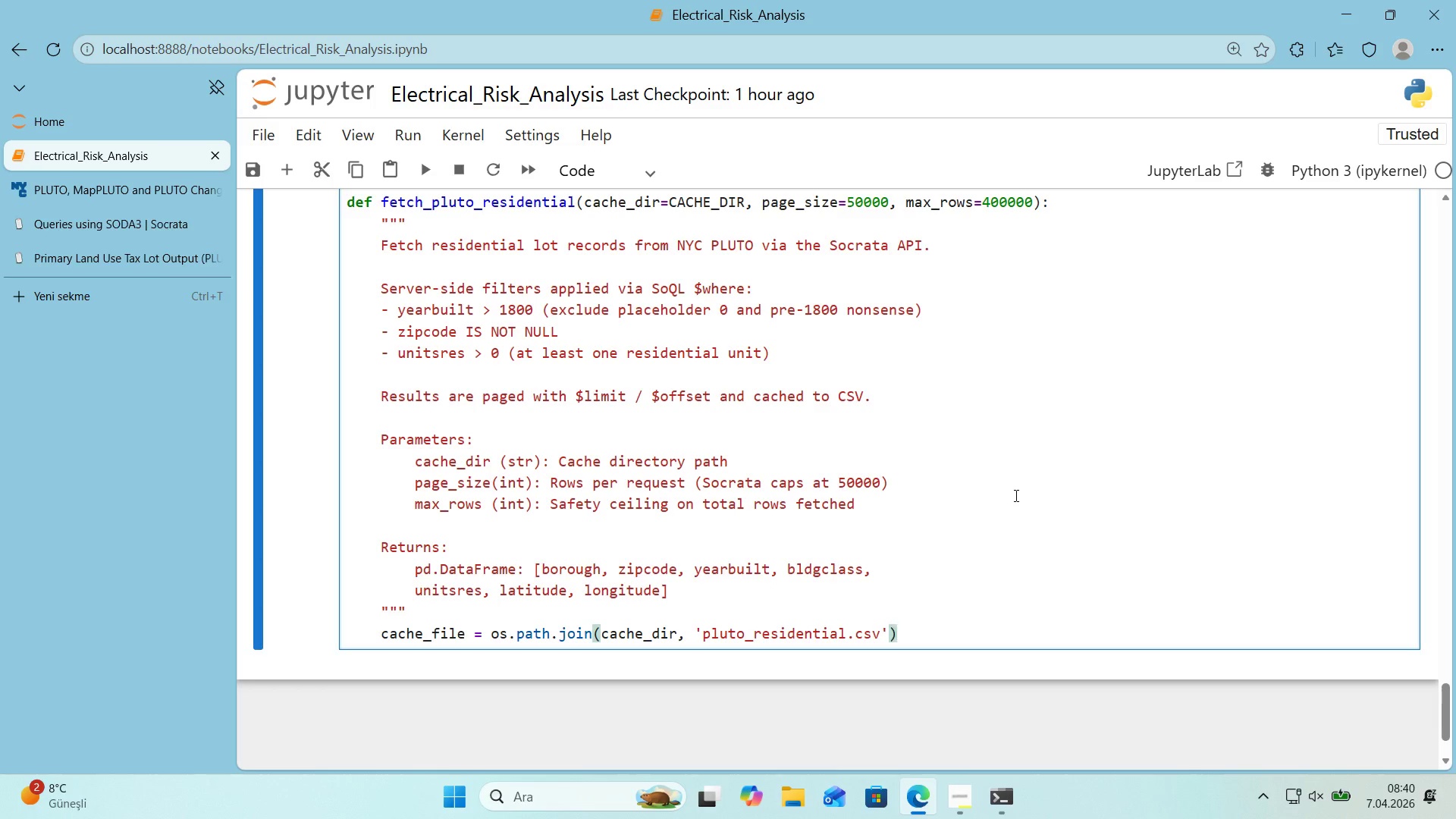 
key(Enter)
 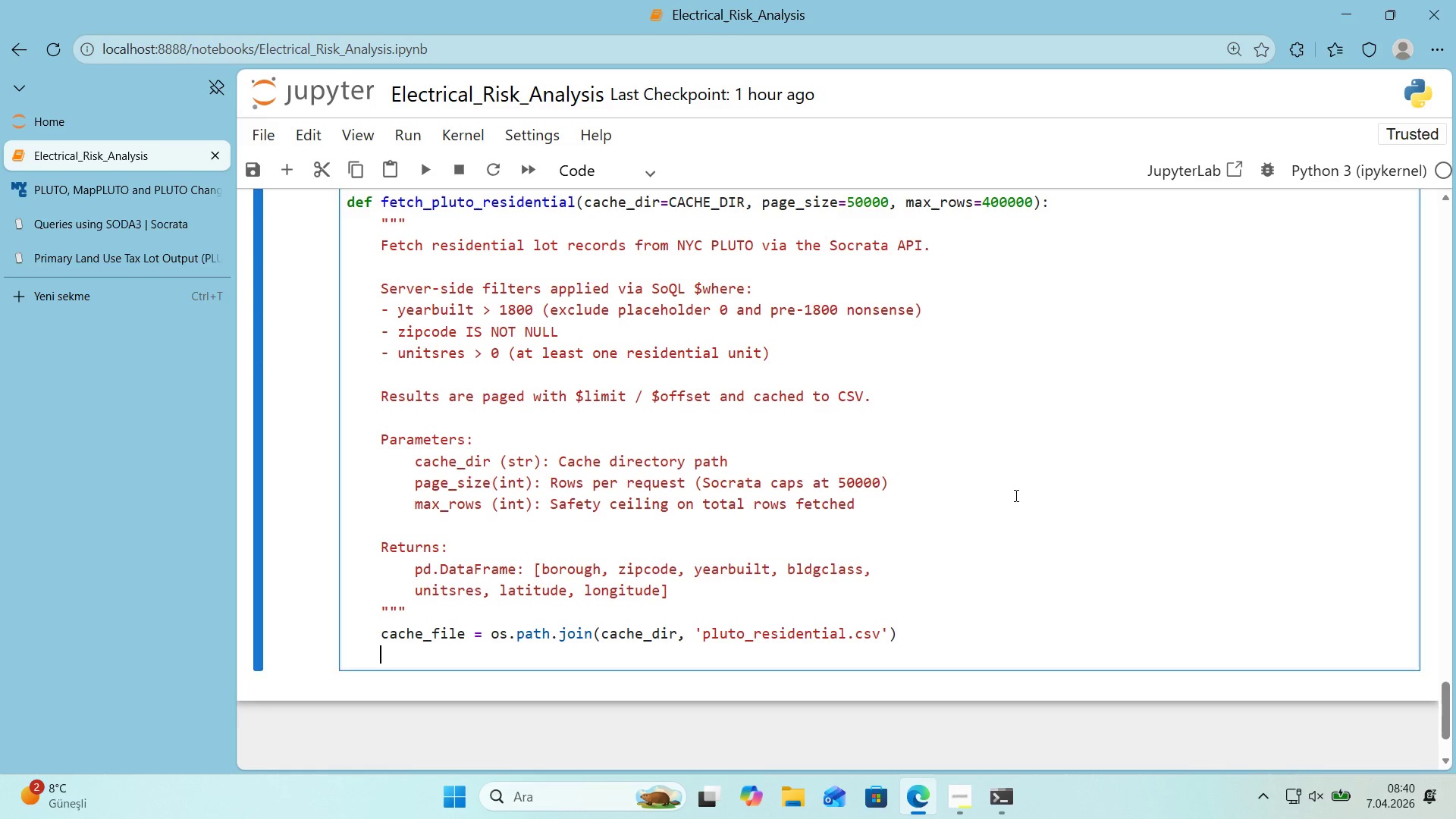 
key(Enter)
 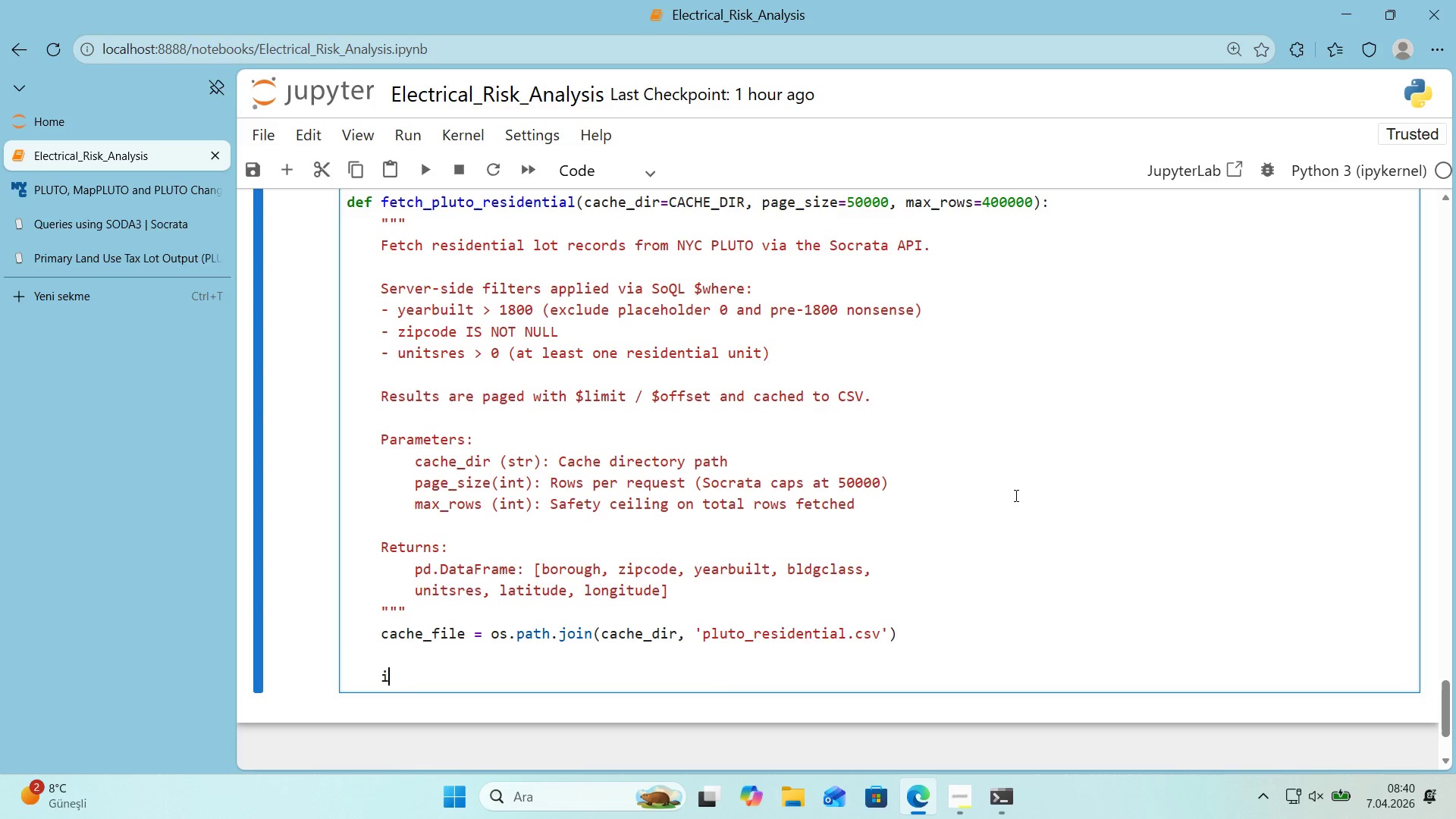 
type('f os.path.ex'sts*()
 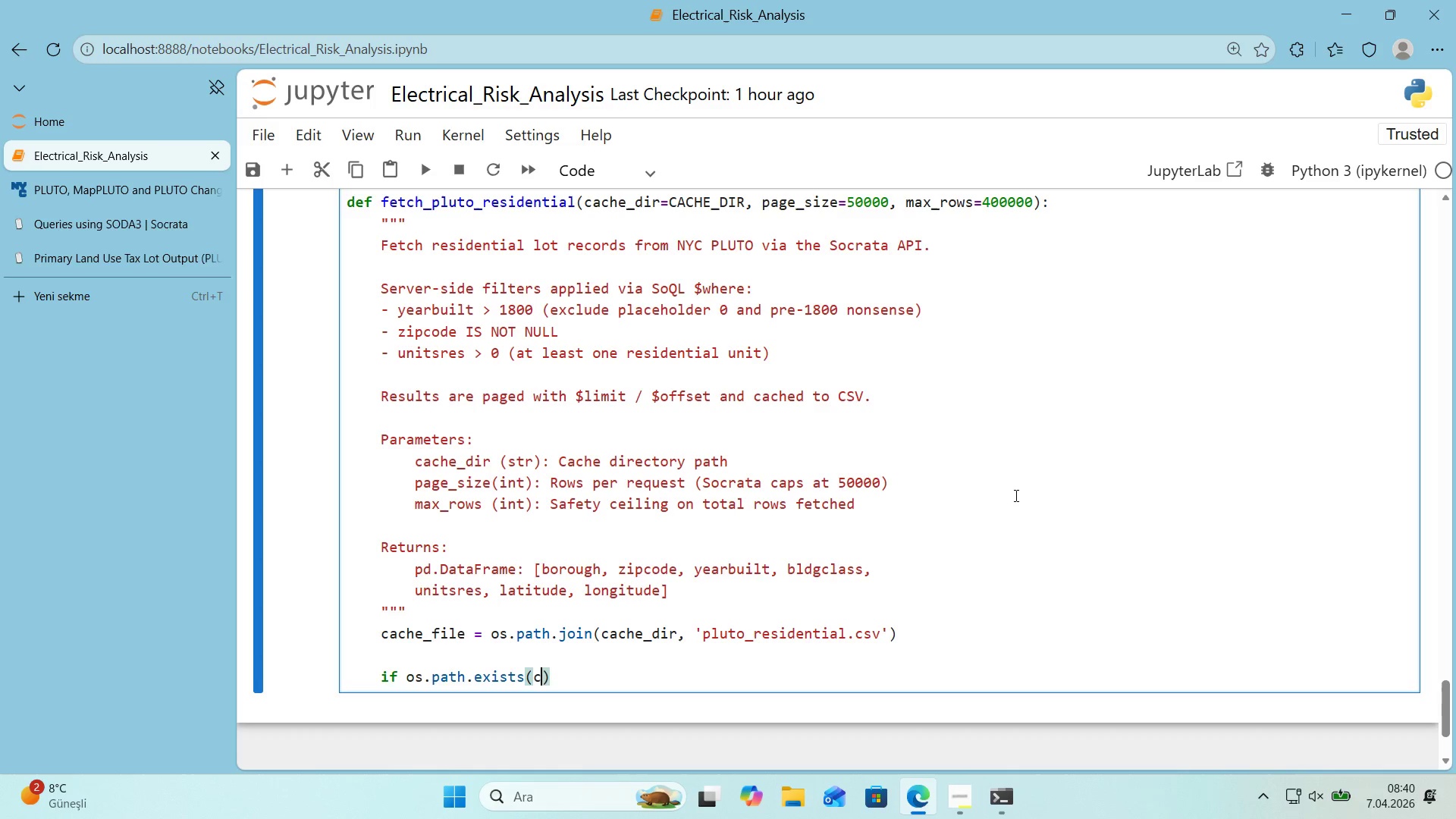 
 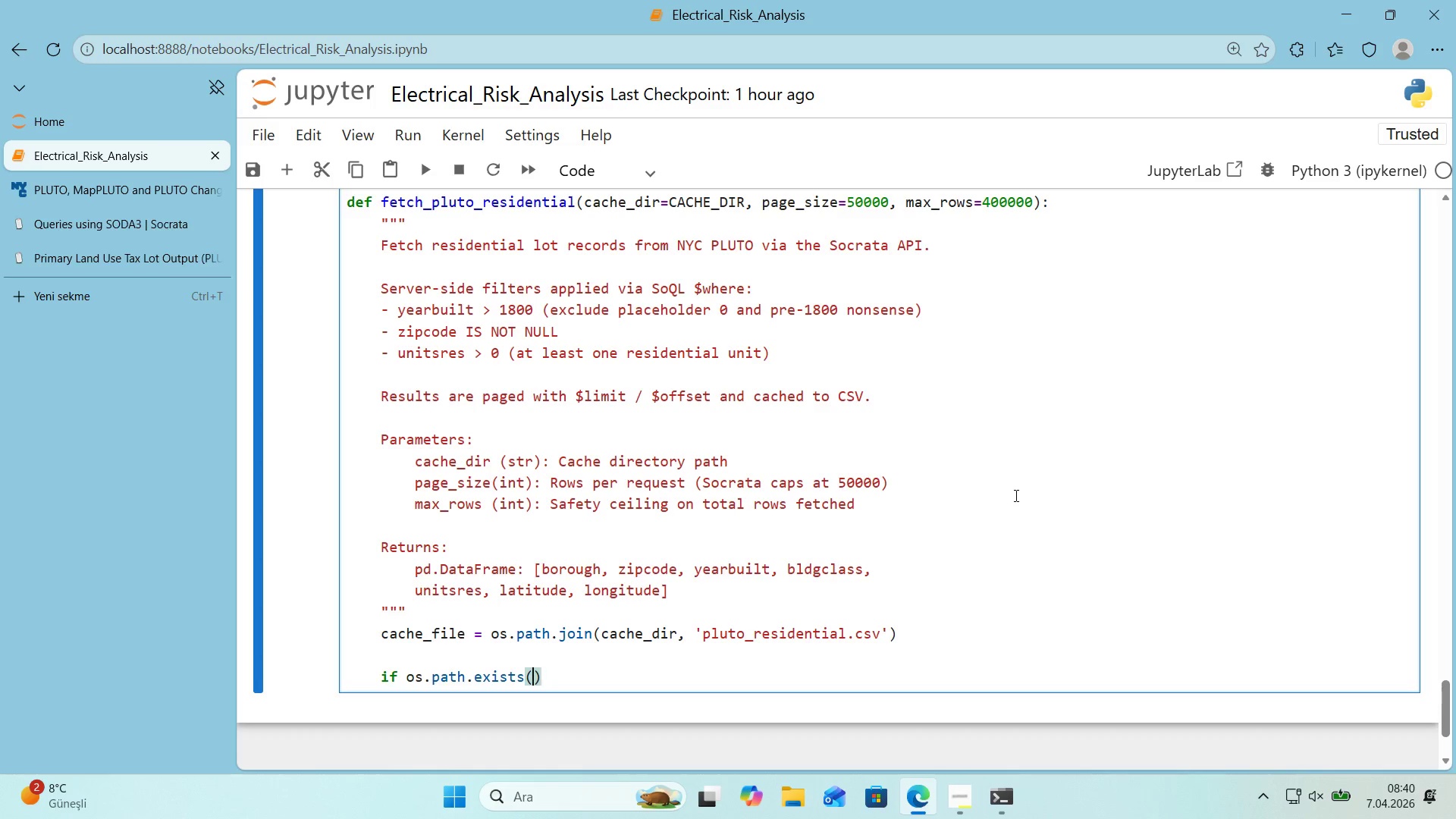 
key(ArrowLeft)
 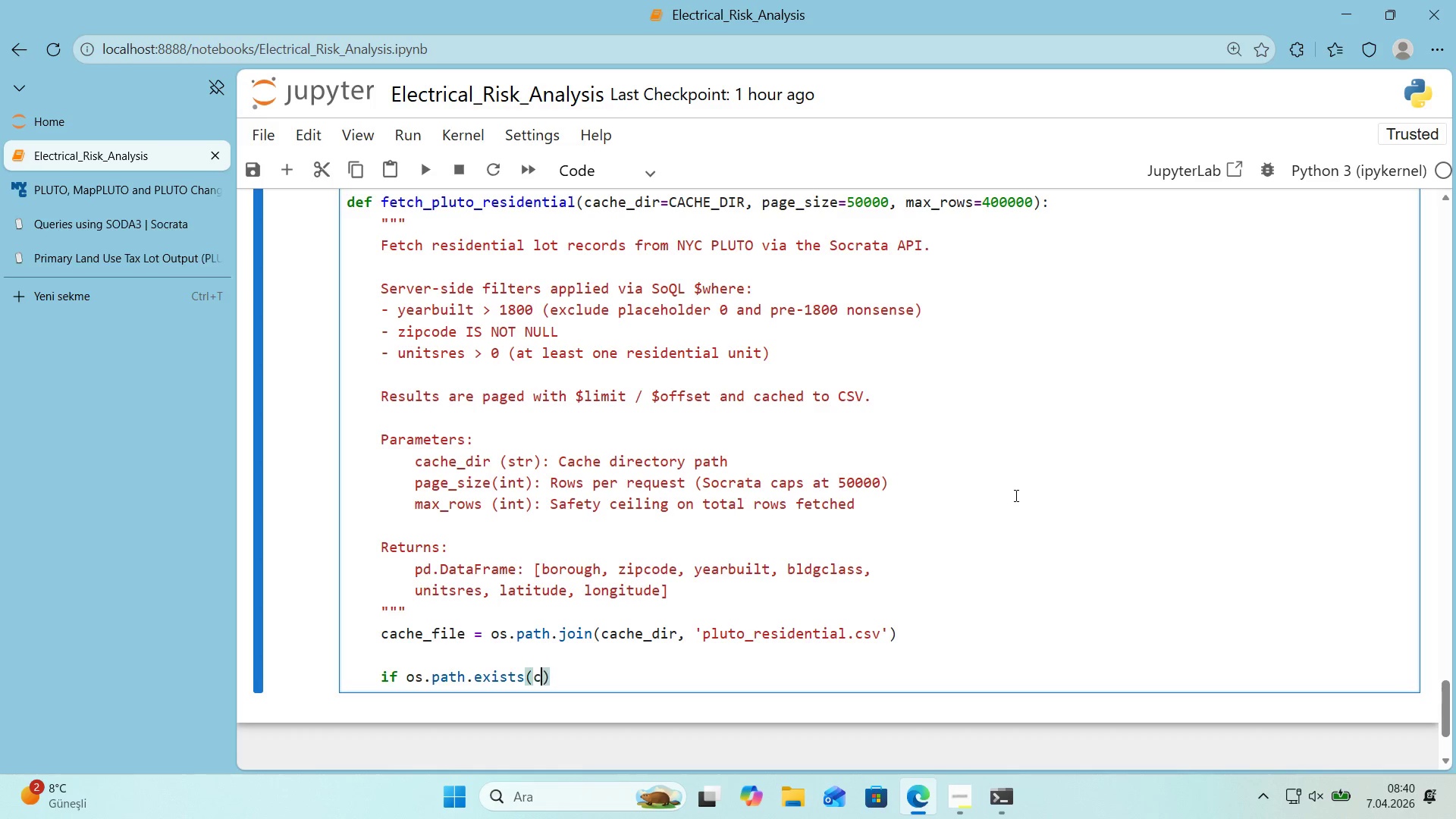 
type(cache_f'le)
 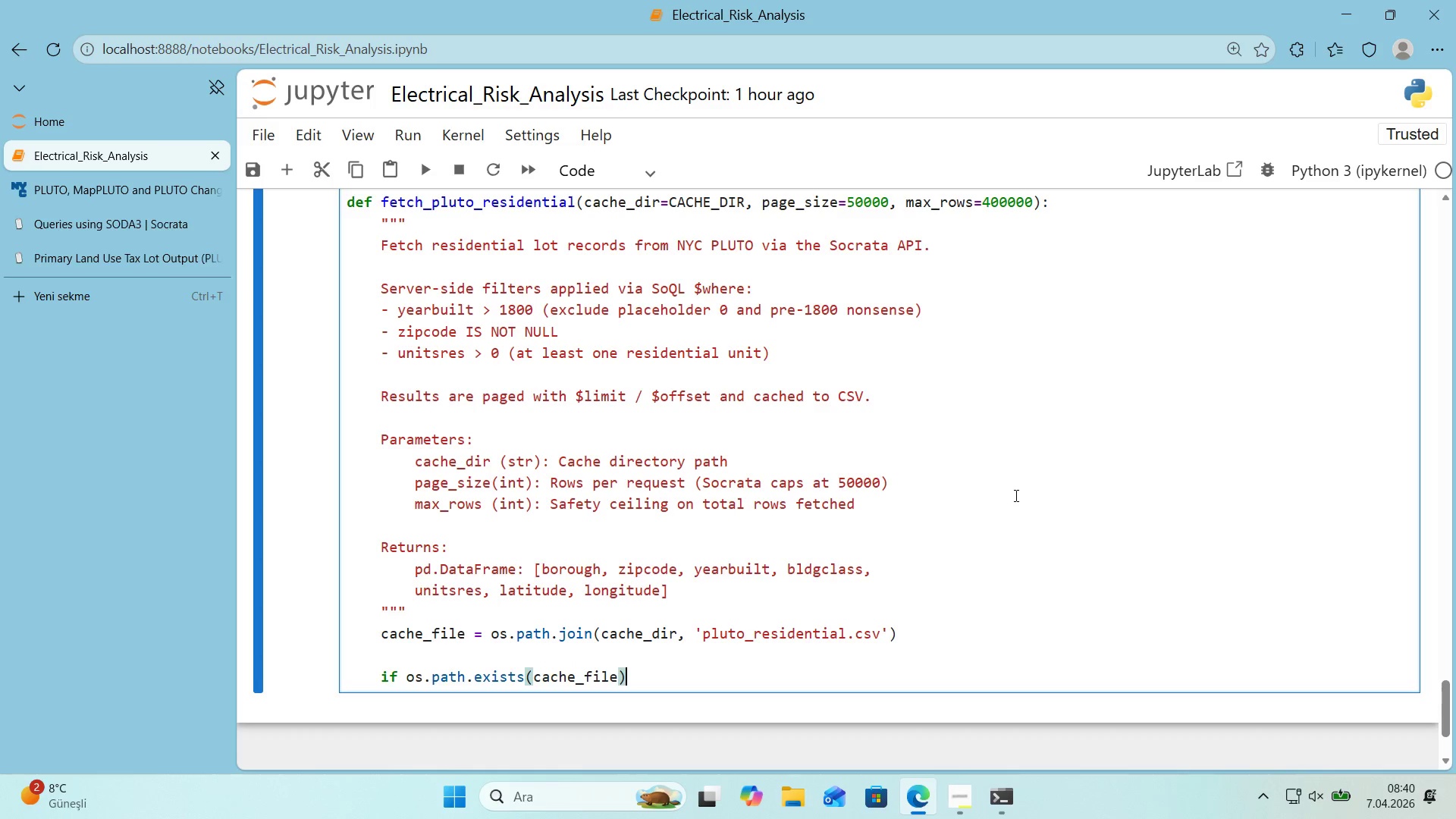 
 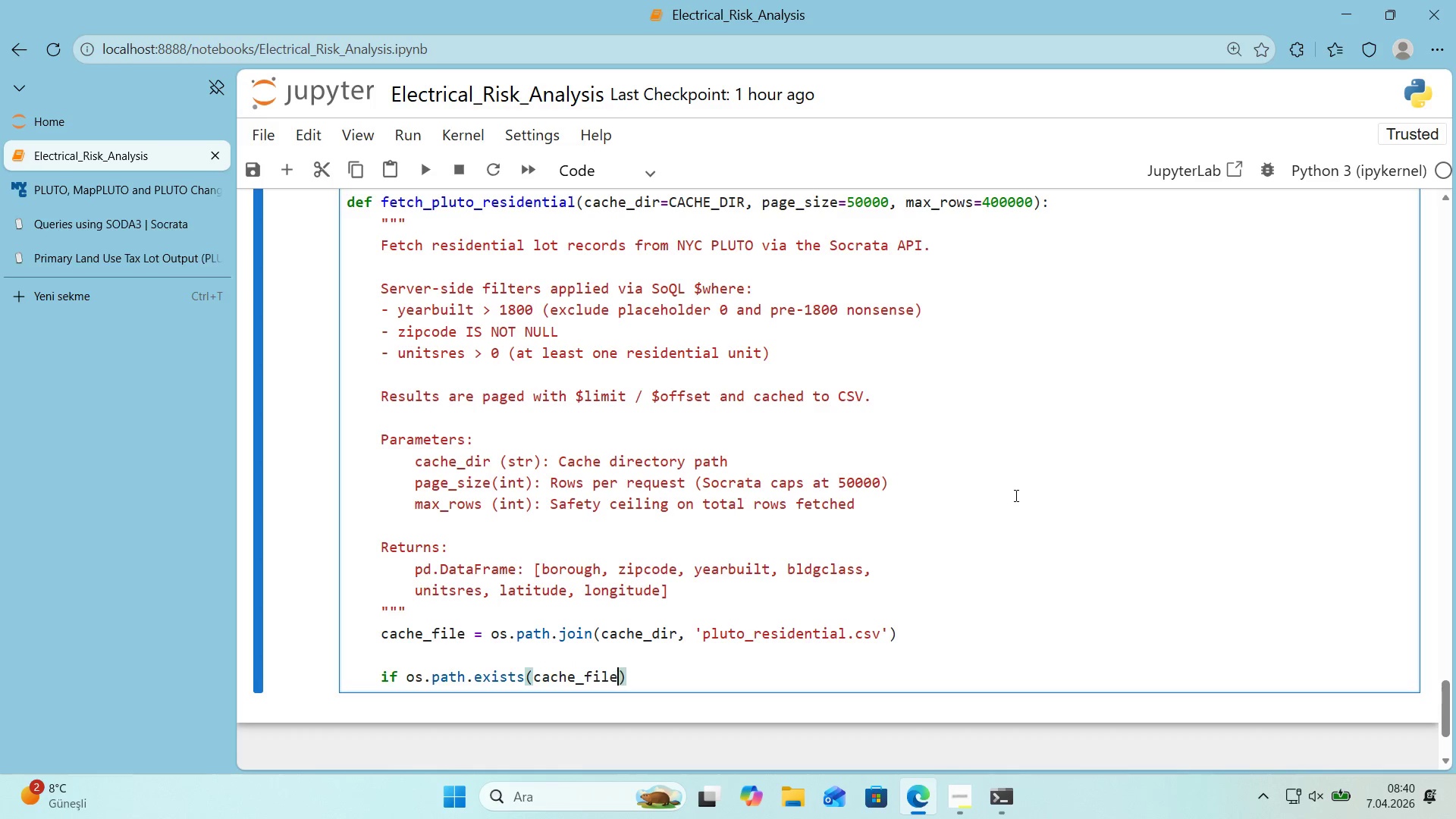 
key(ArrowRight)
 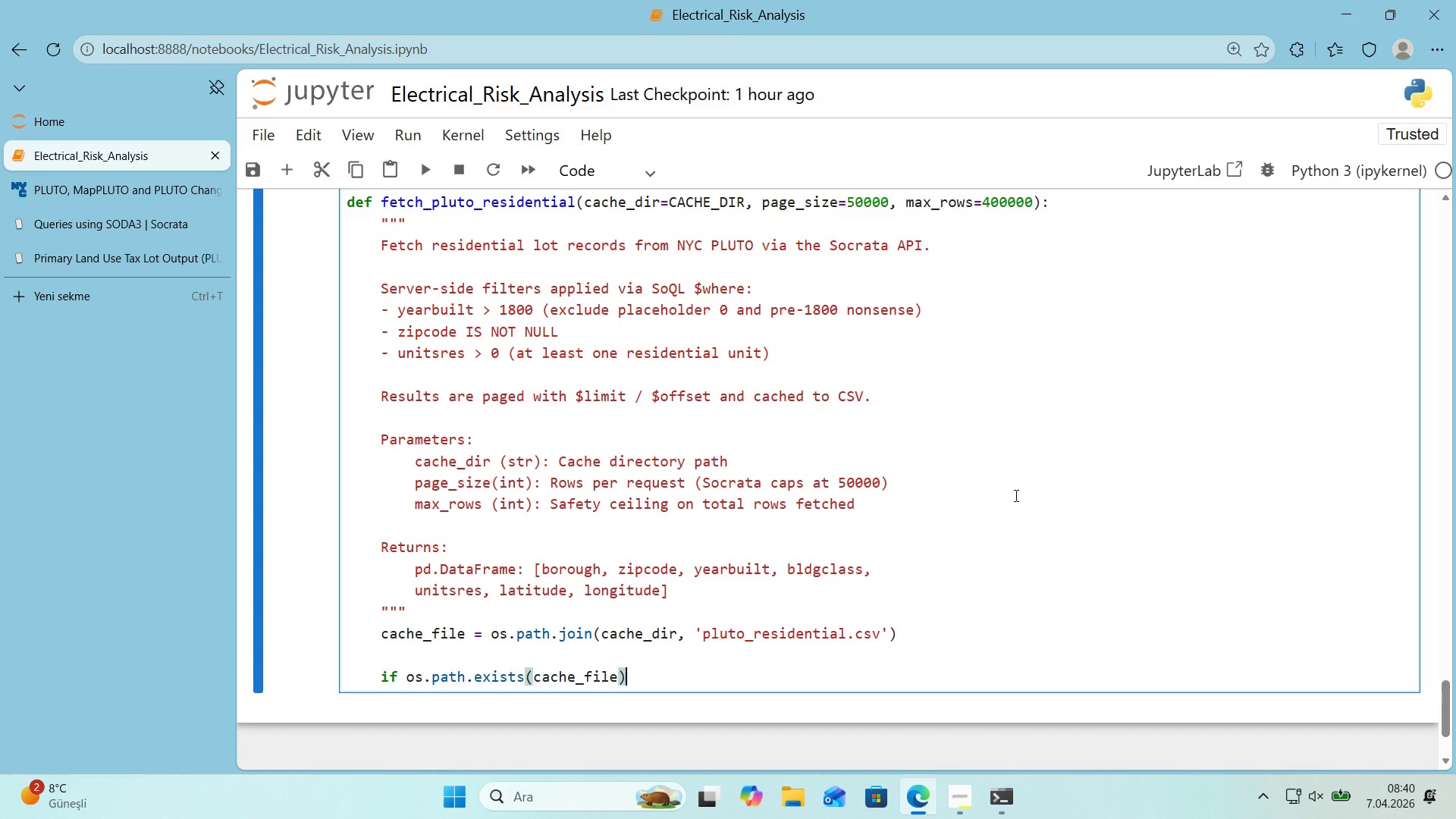 
key(Shift+Period)
 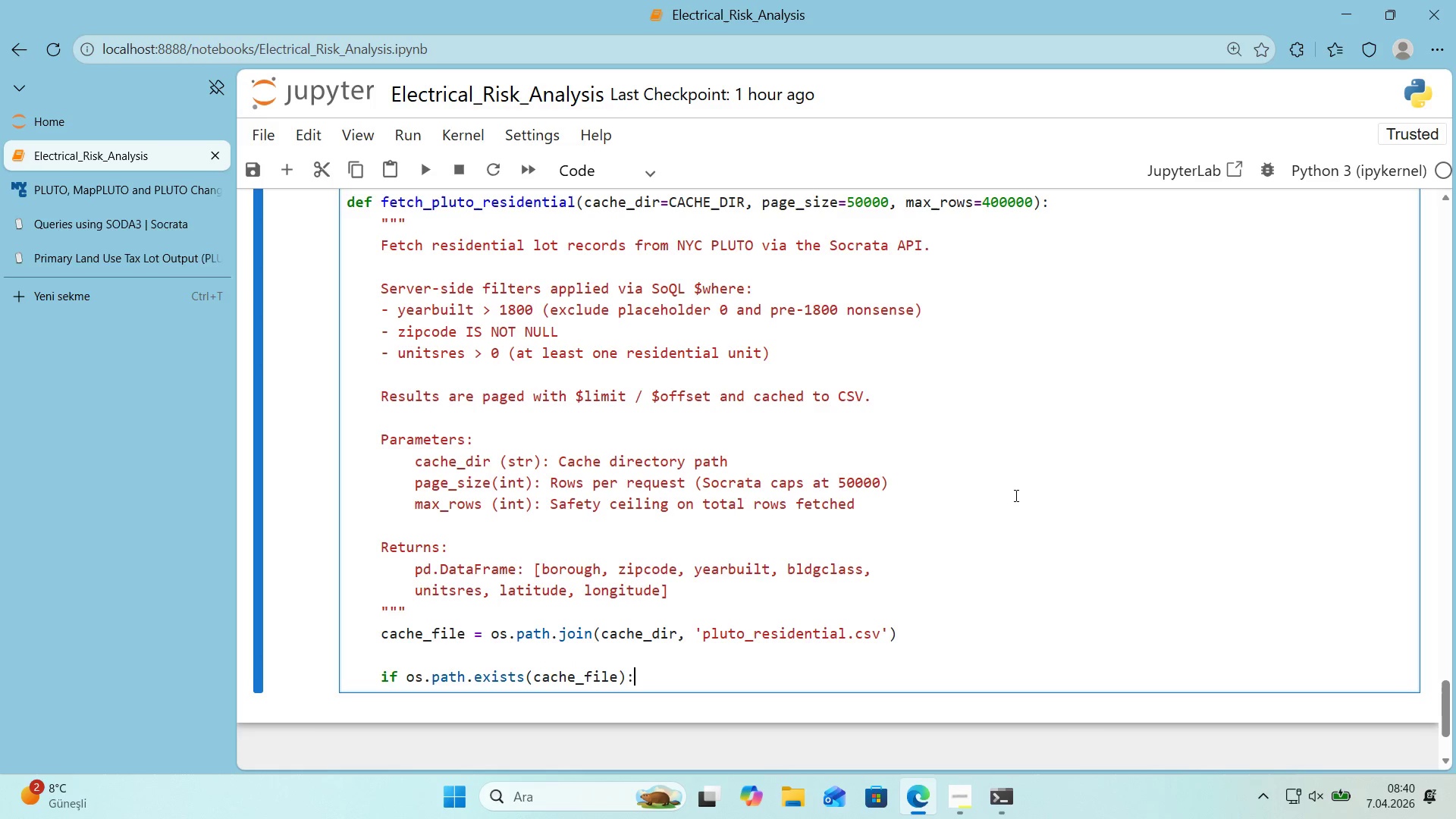 
key(Enter)
 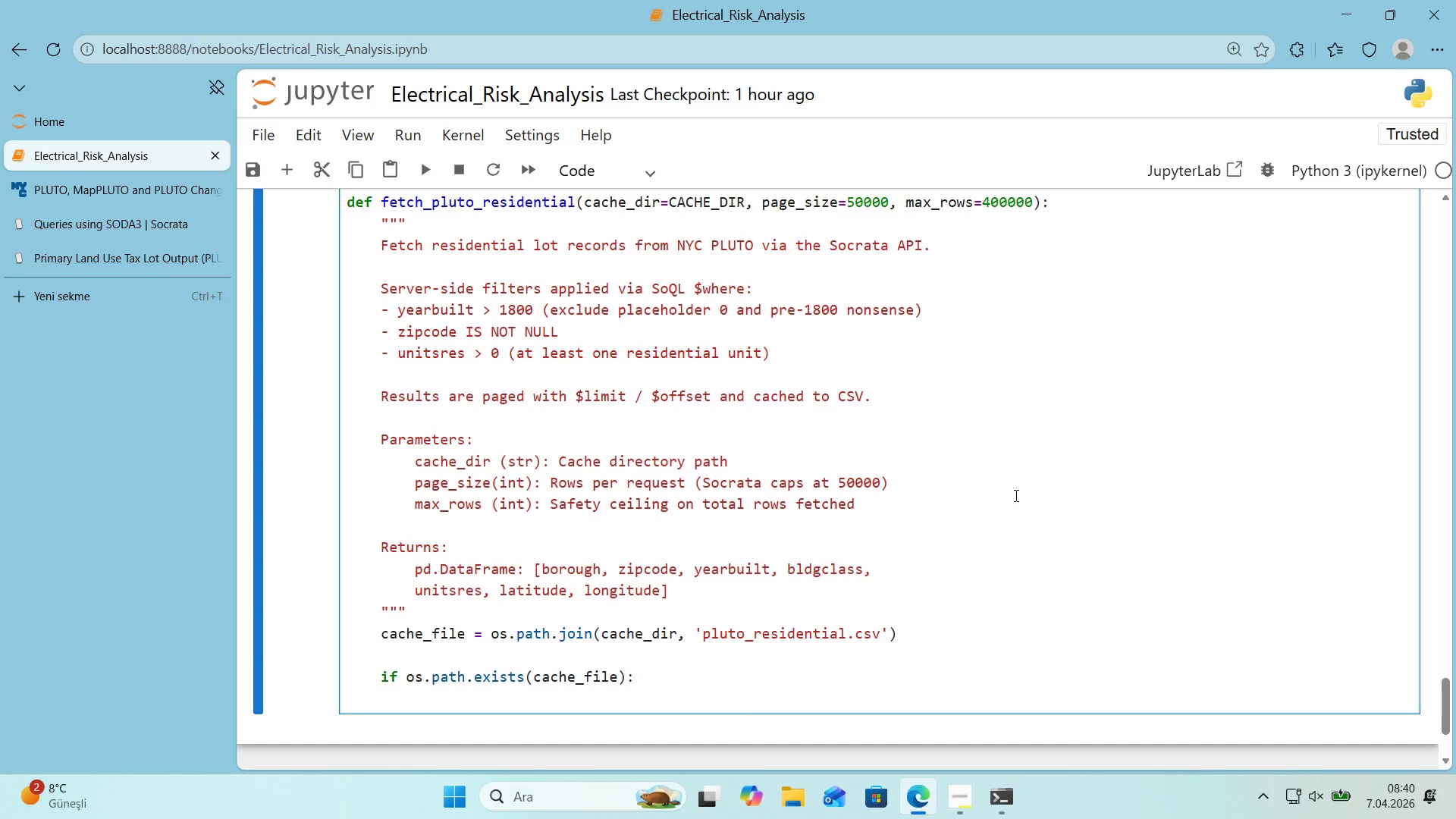 
type(pr'nt*()
 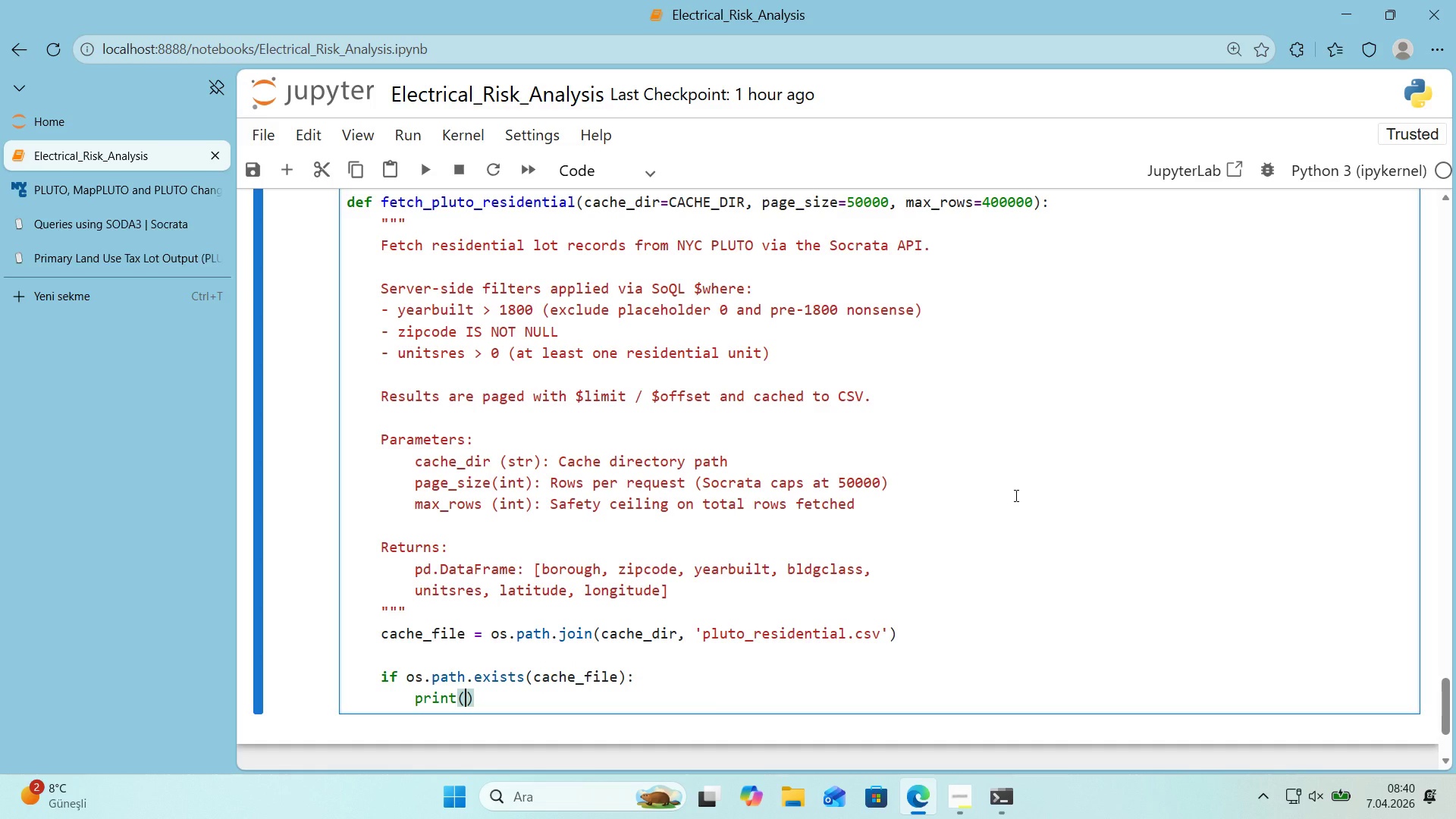 
 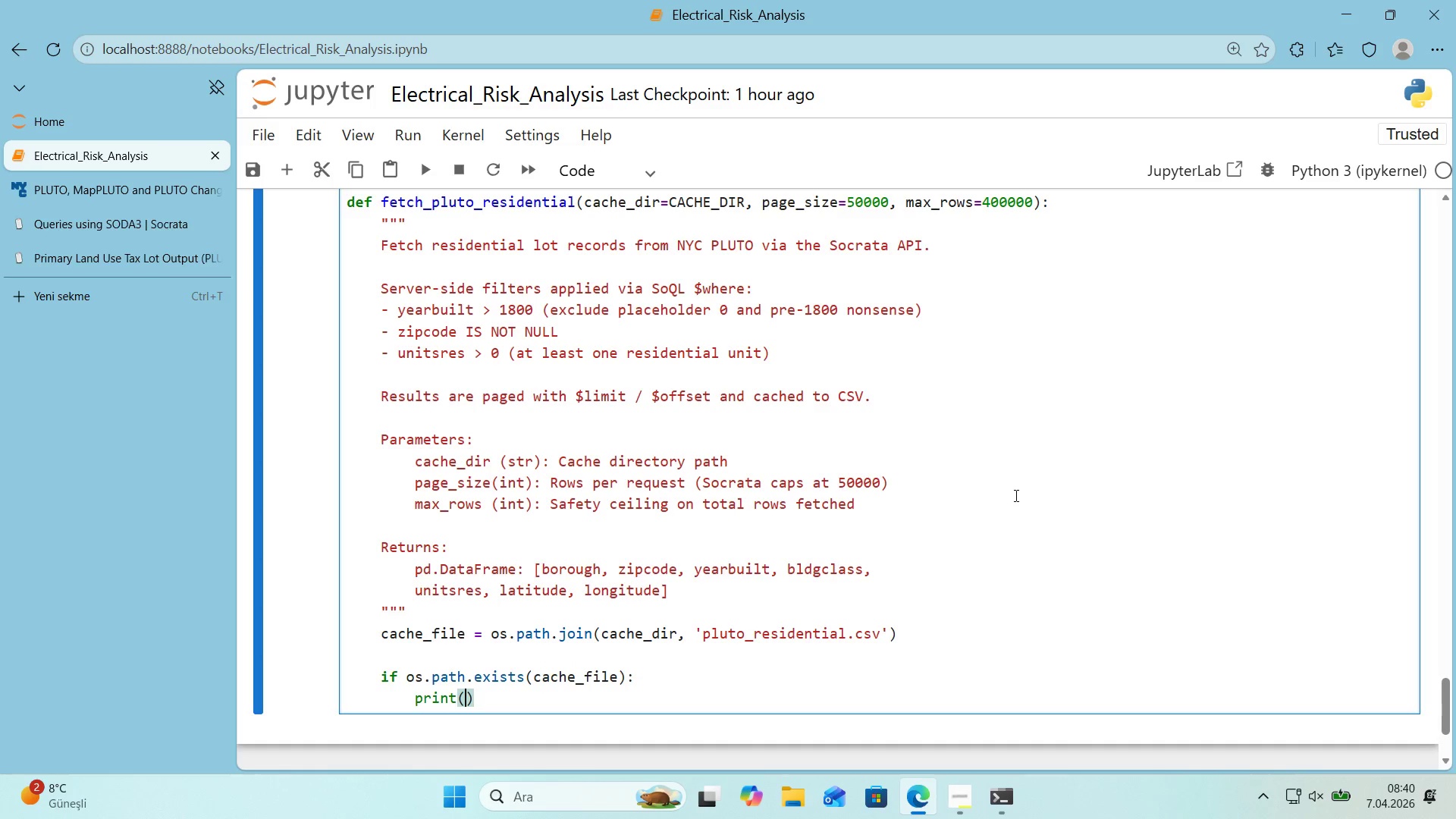 
key(ArrowLeft)
 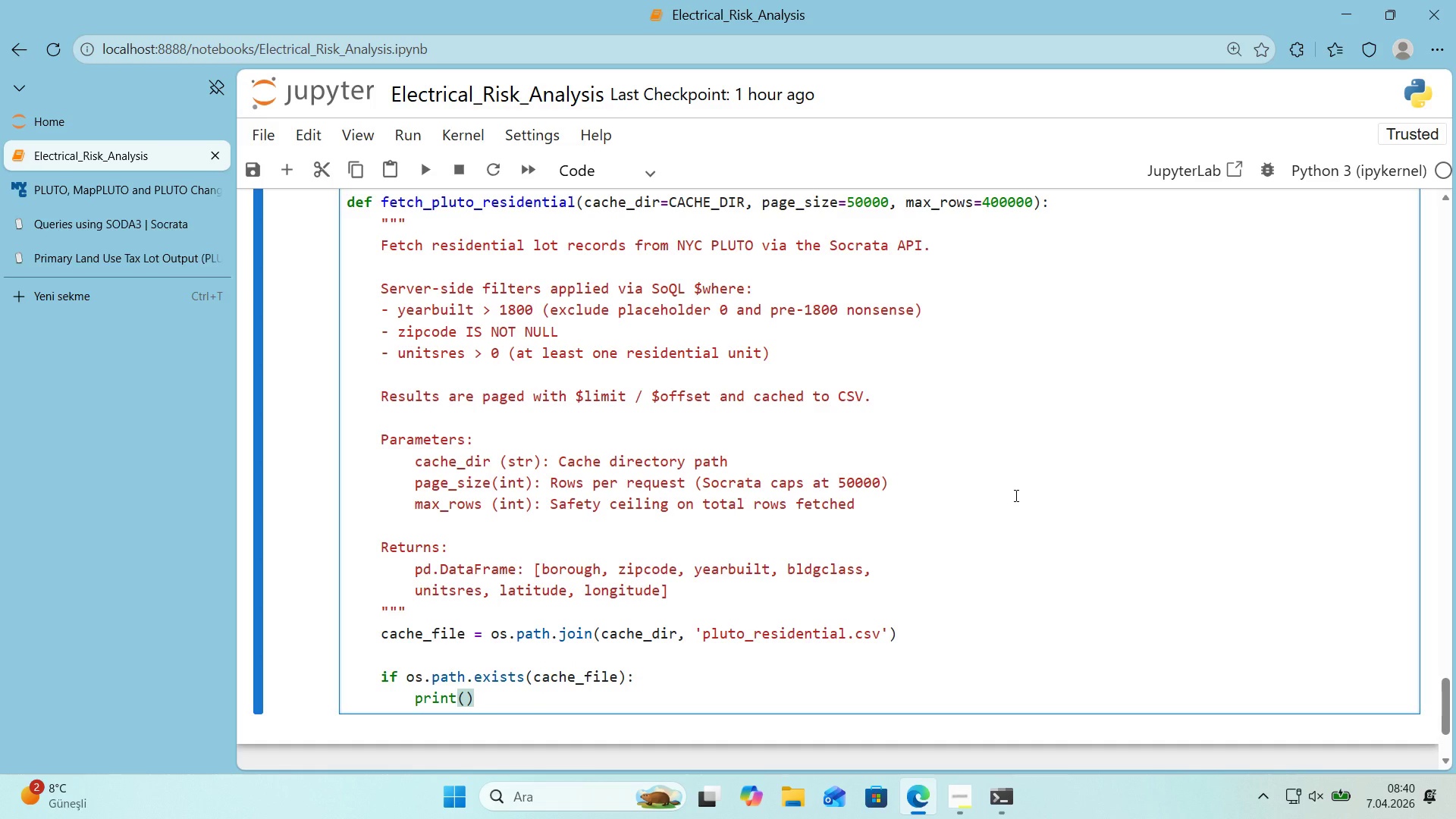 
key(Backquote)
 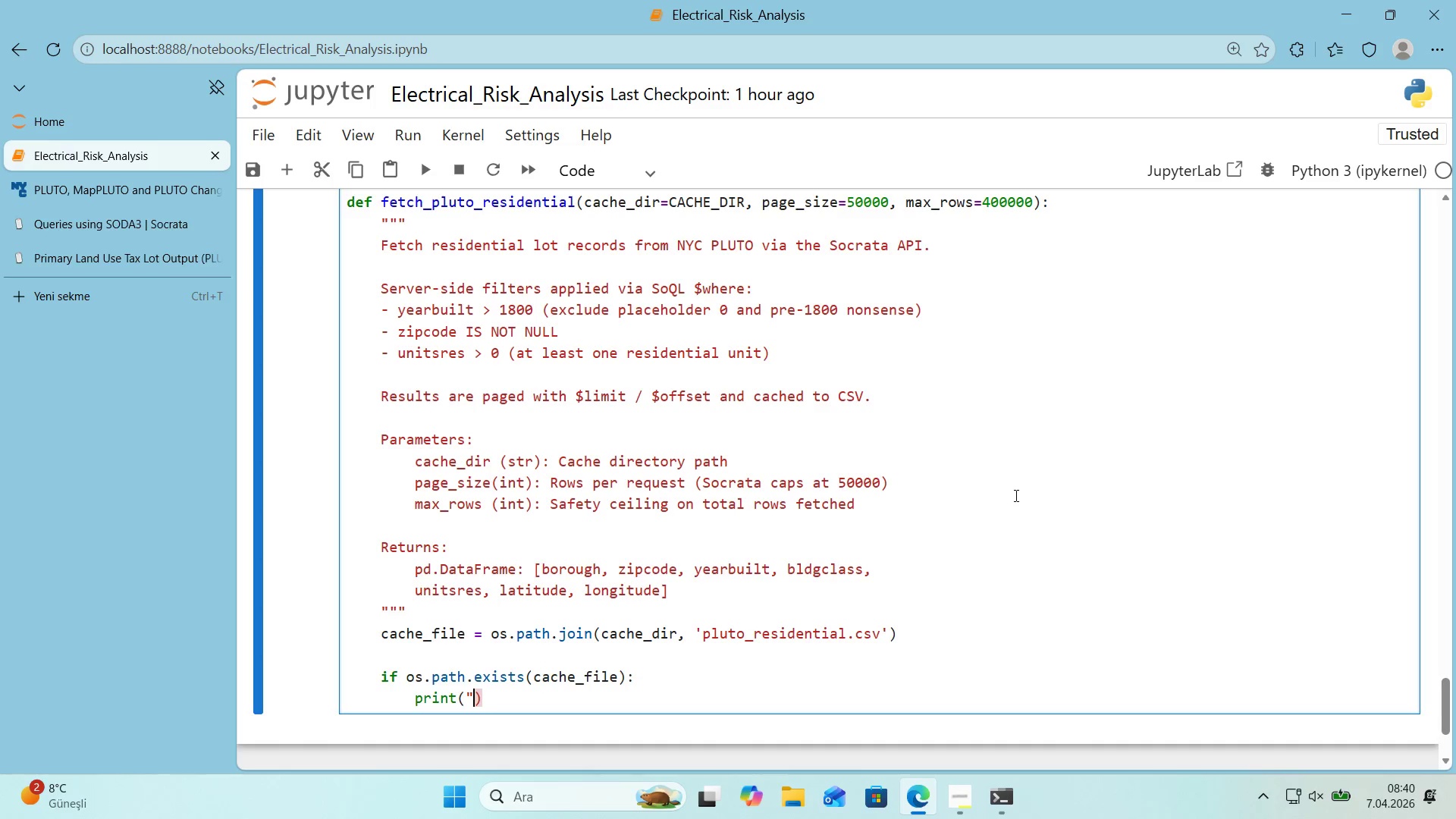 
key(Backquote)
 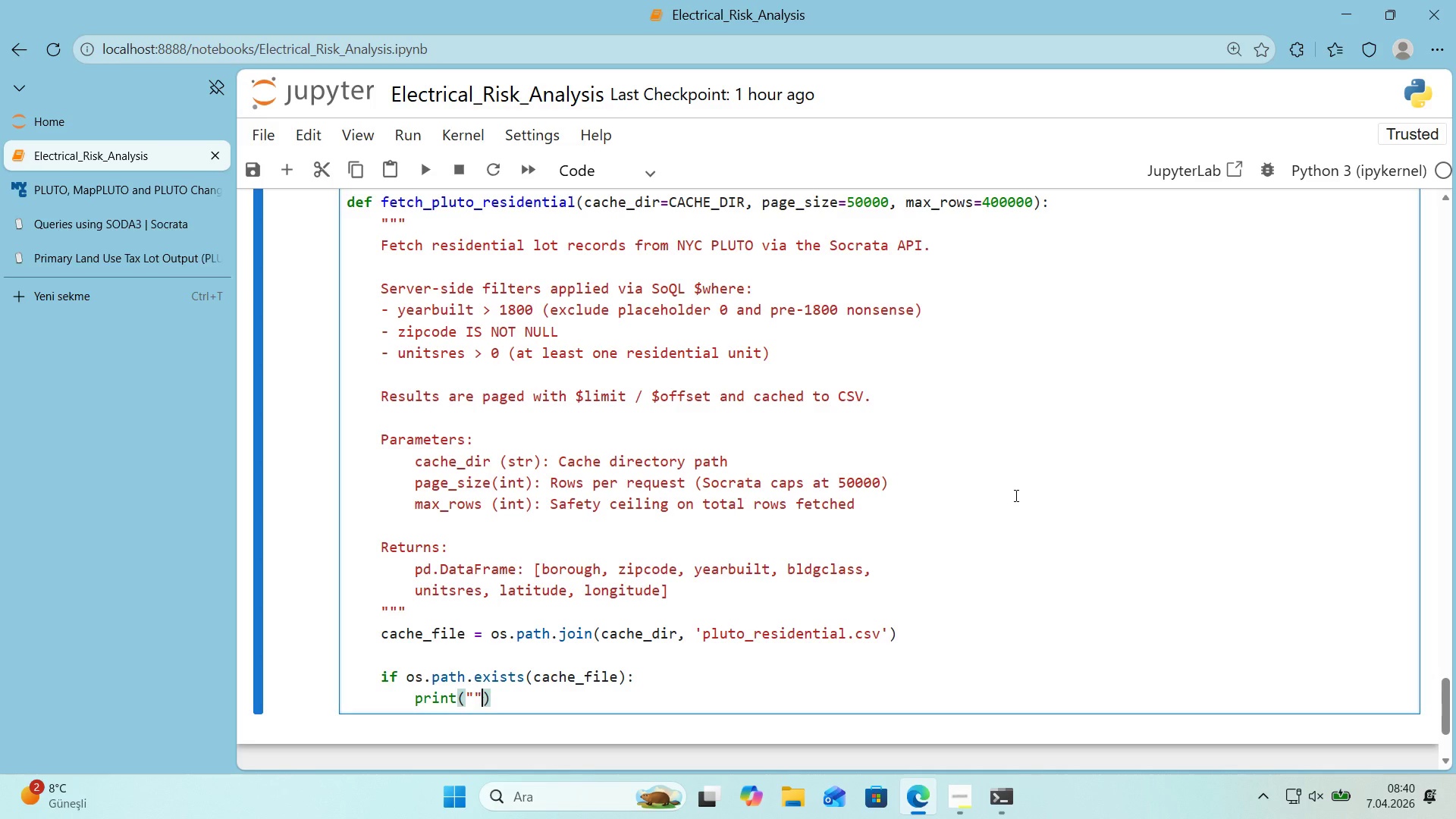 
key(ArrowLeft)
 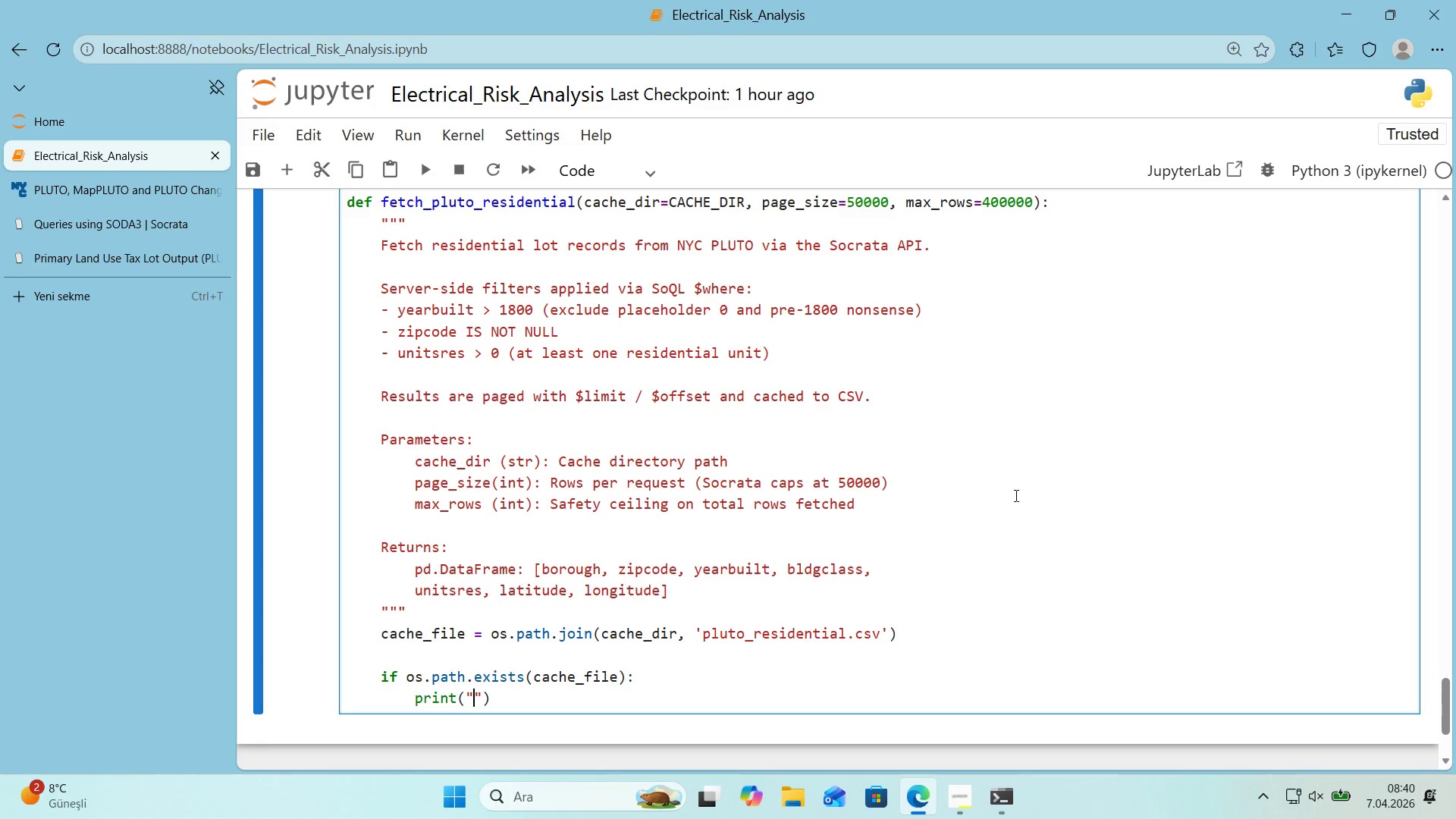 
type(  Load'ng PLUTO res'dent'al daa)
key(Backspace)
type(ta from cache...)
 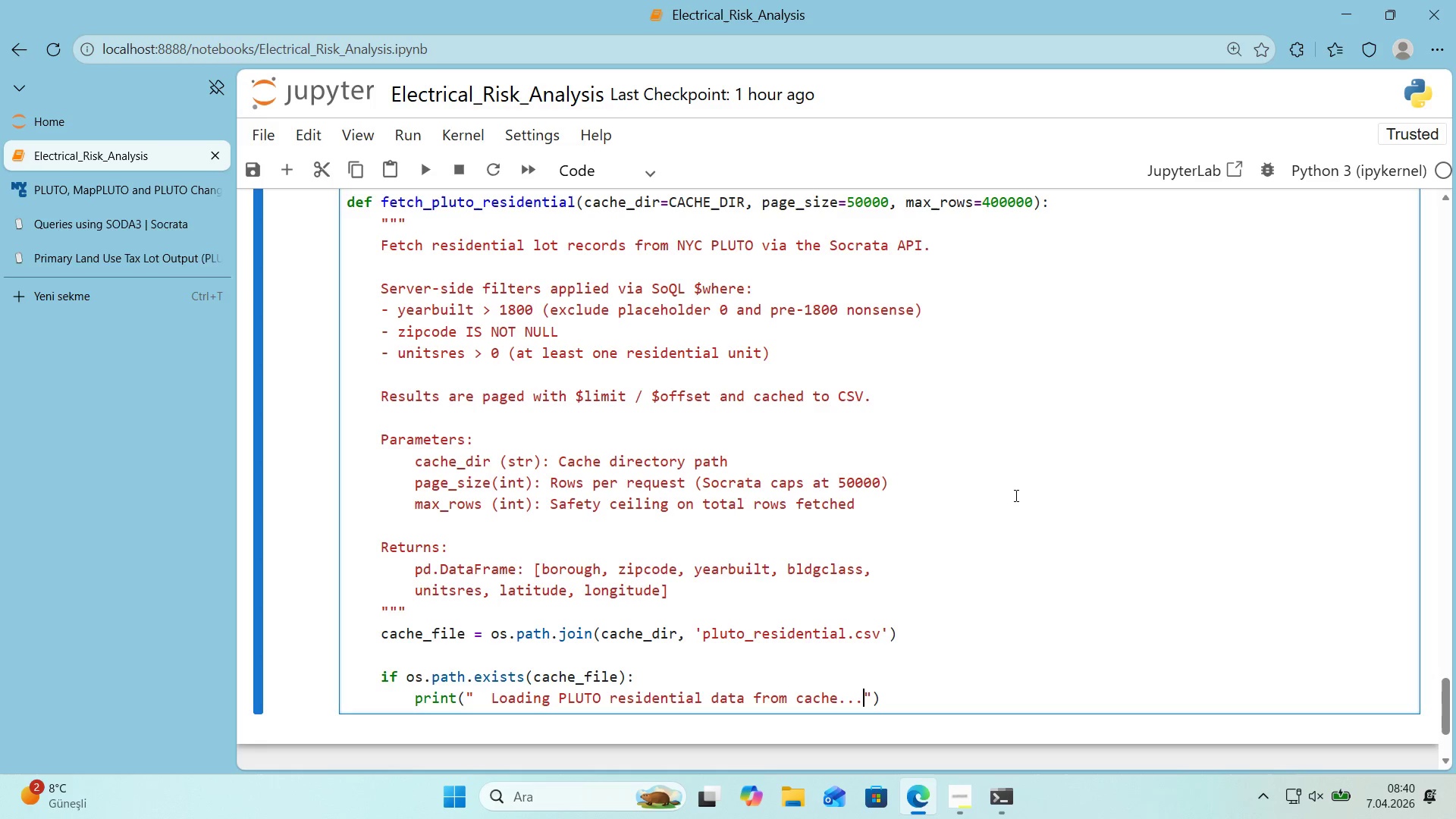 
key(ArrowRight)
 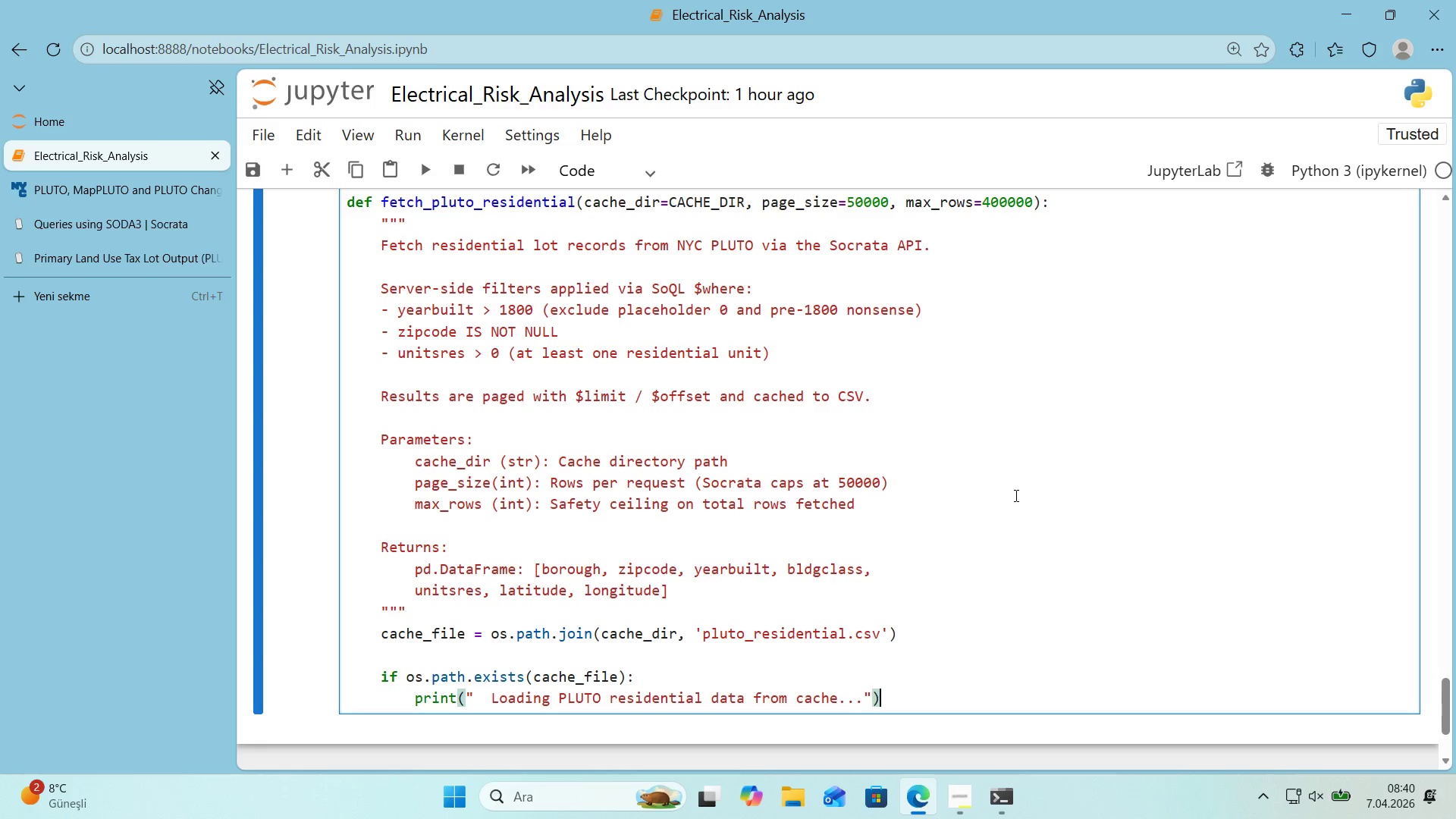 
key(ArrowRight)
 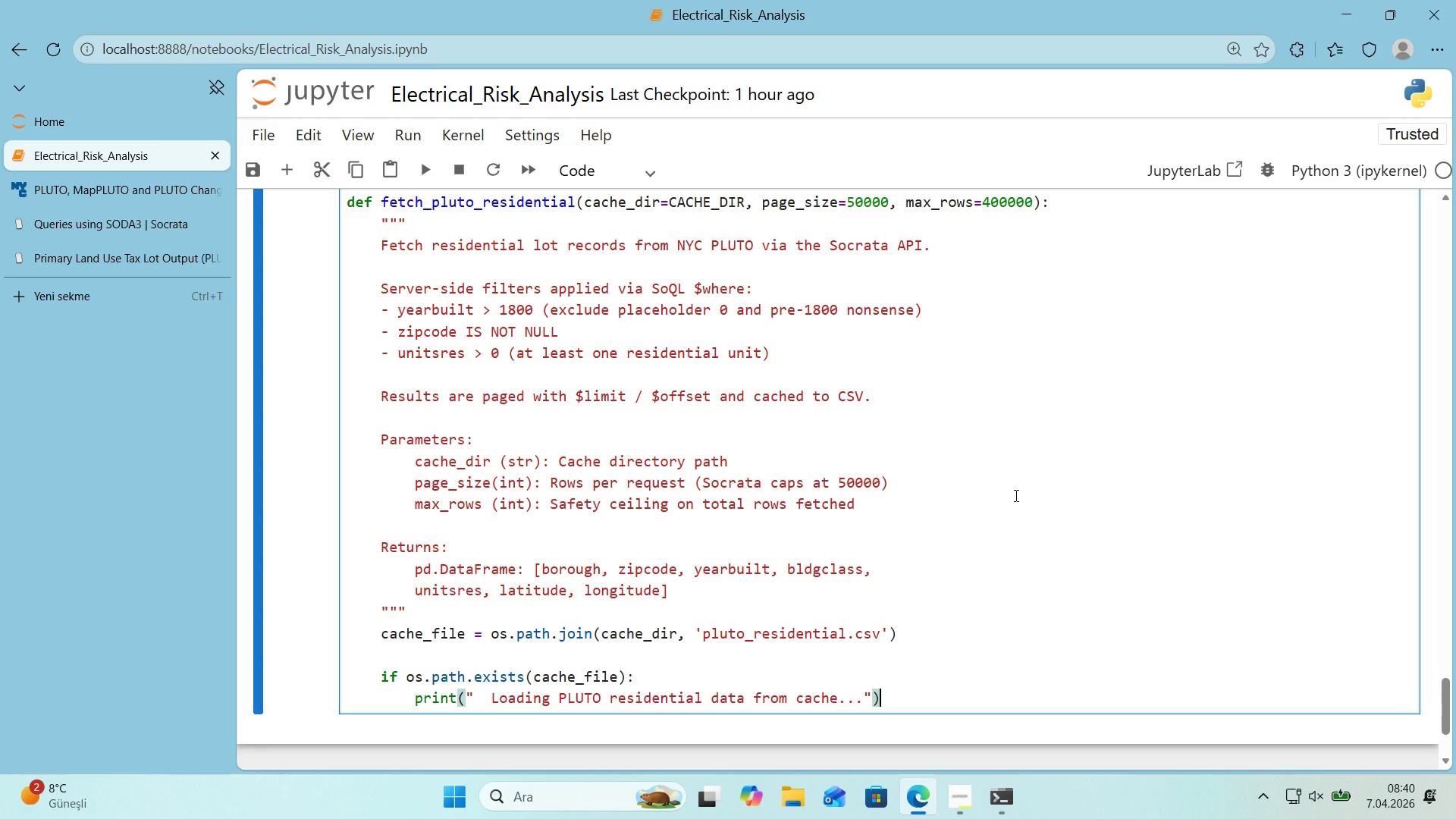 
key(Enter)
 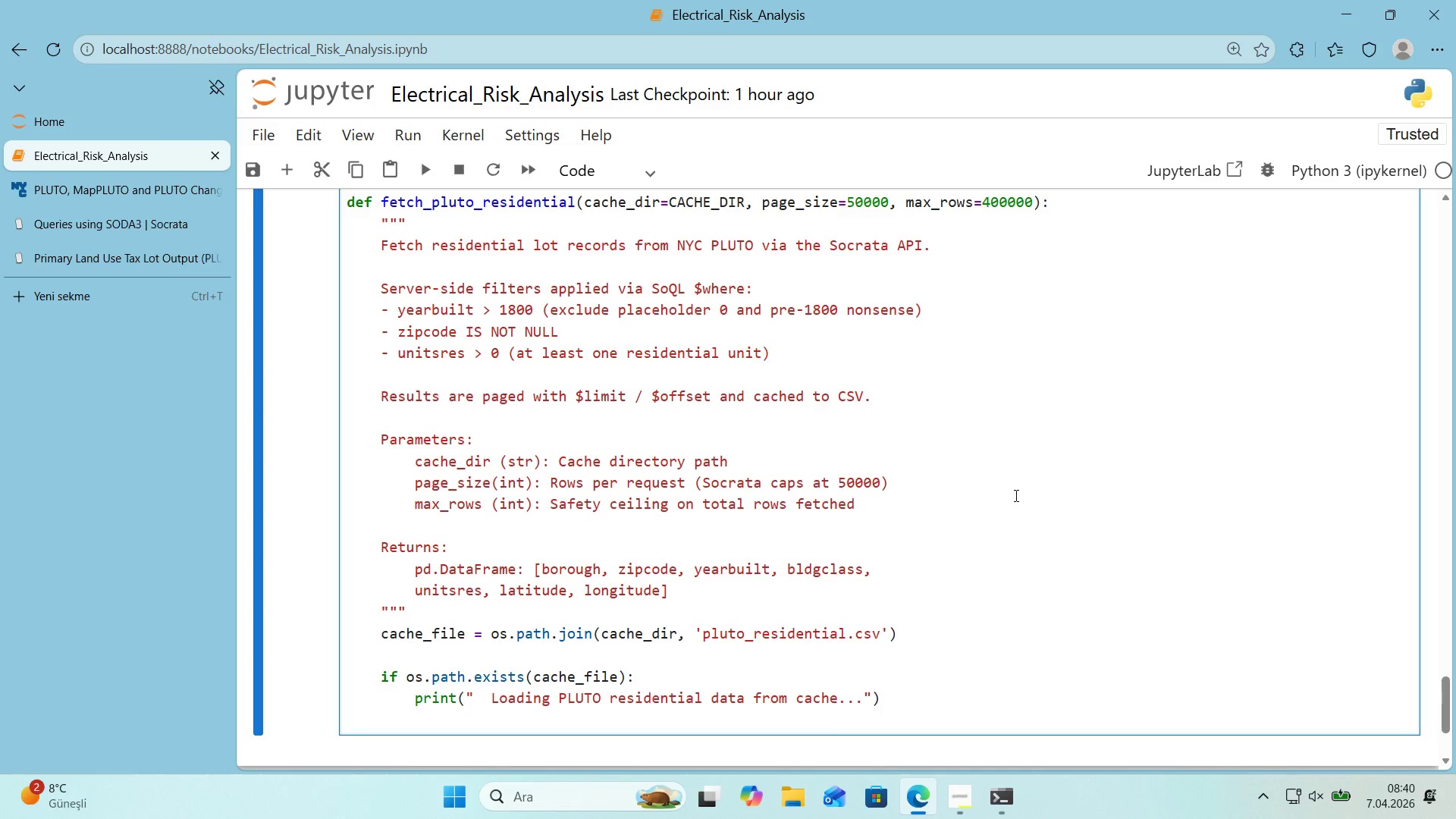 
type(df ) pd.read_csv*()
 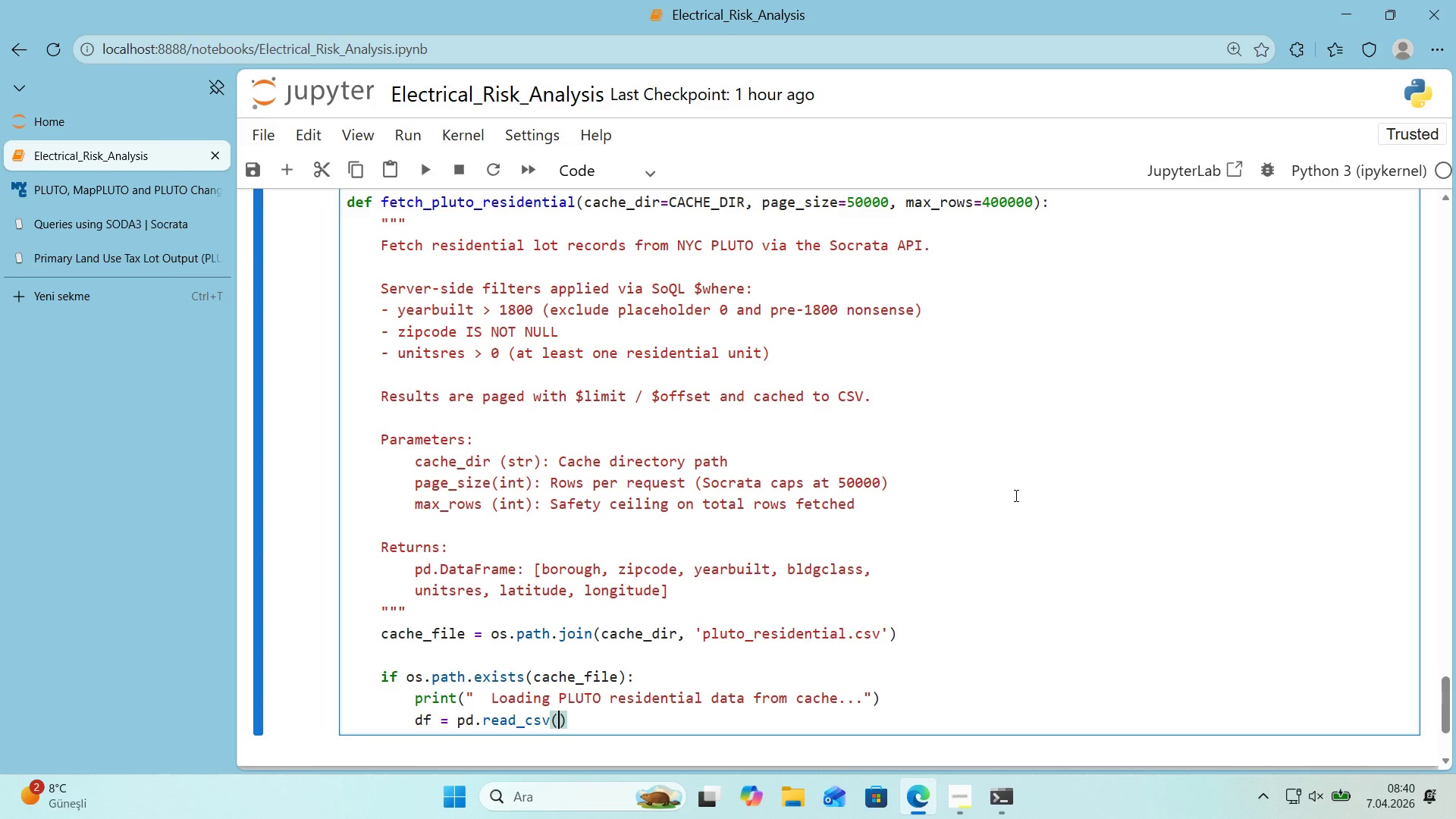 
 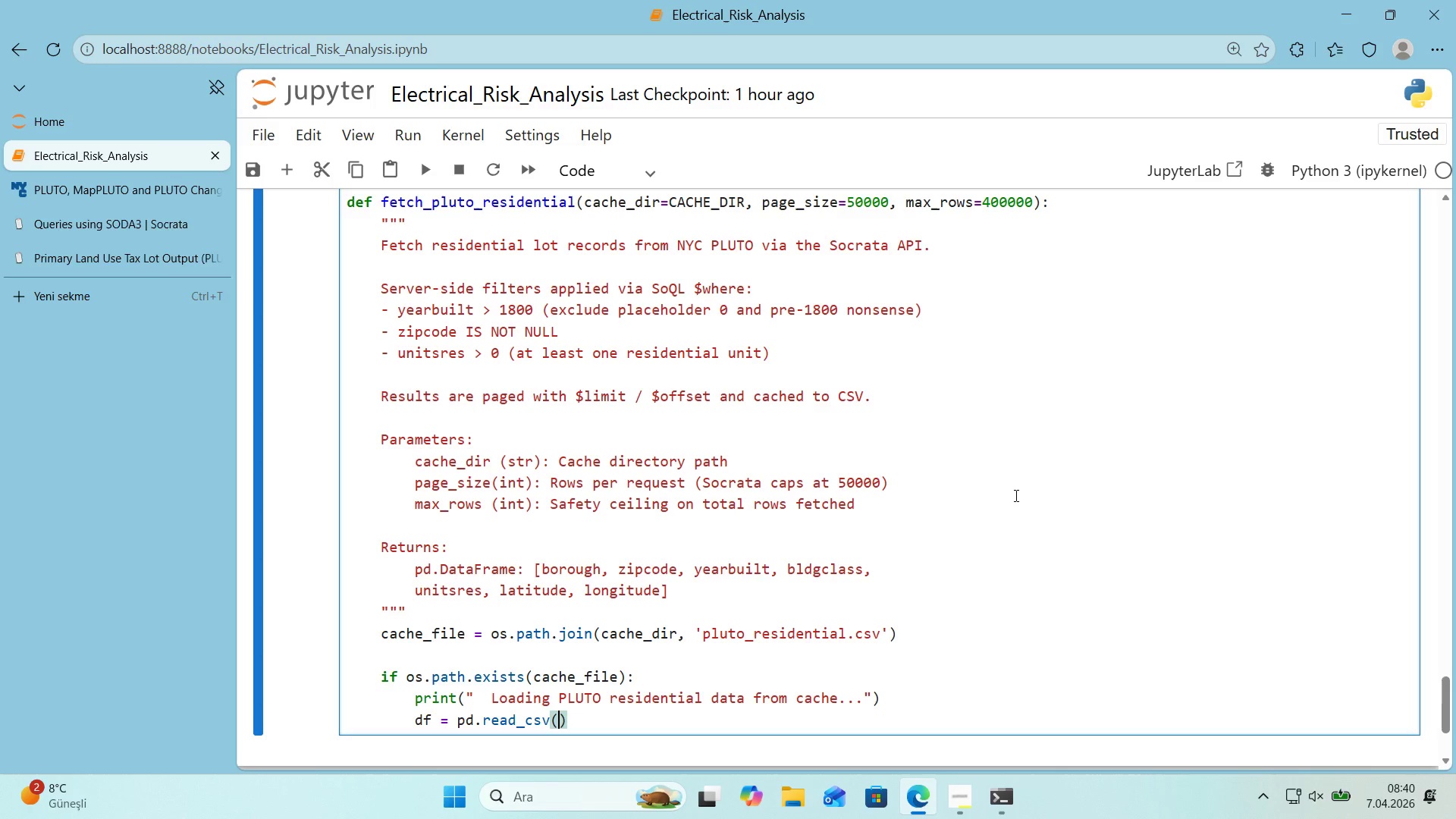 
key(ArrowLeft)
 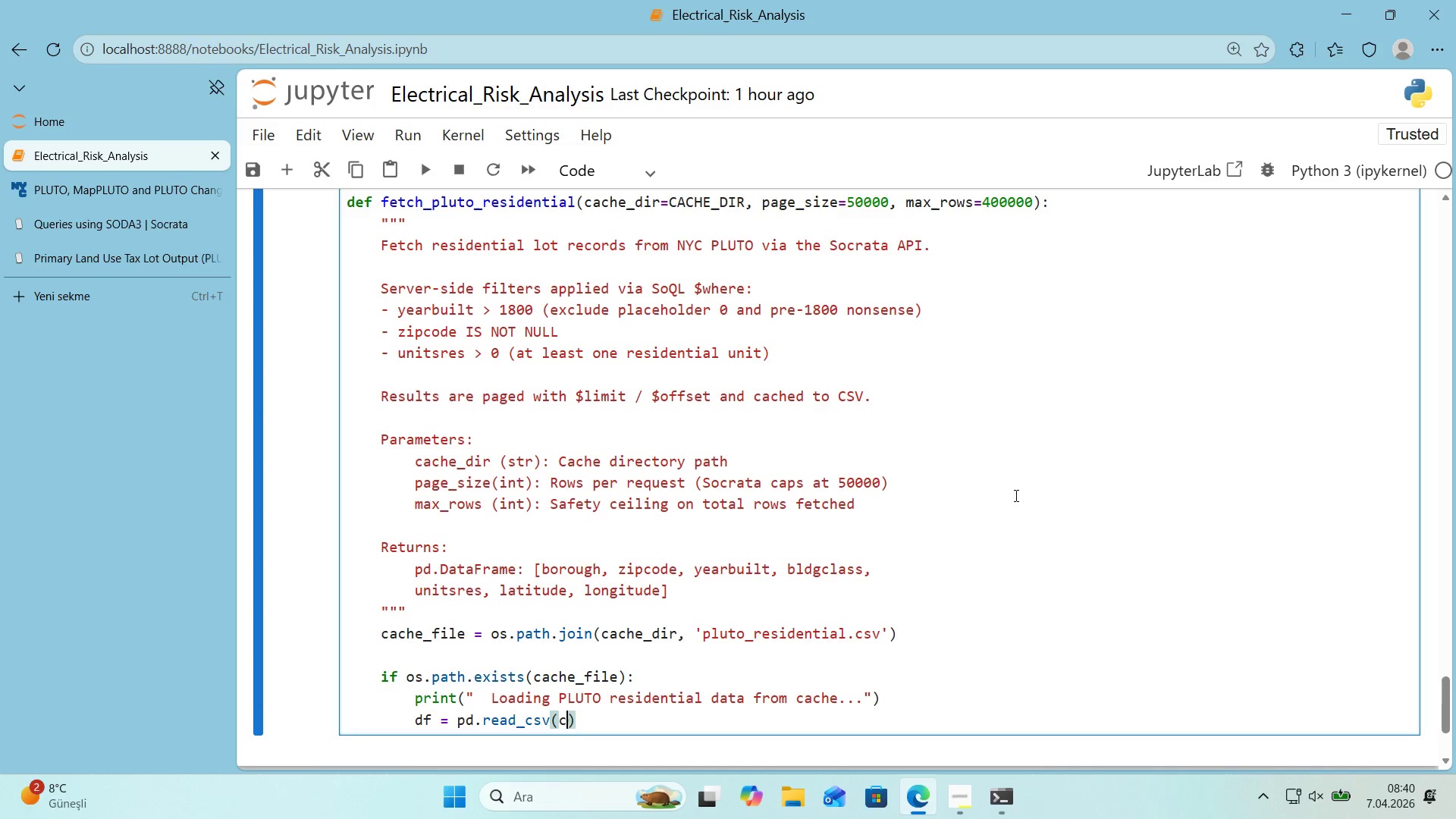 
type(cache_f'le, dtype))
 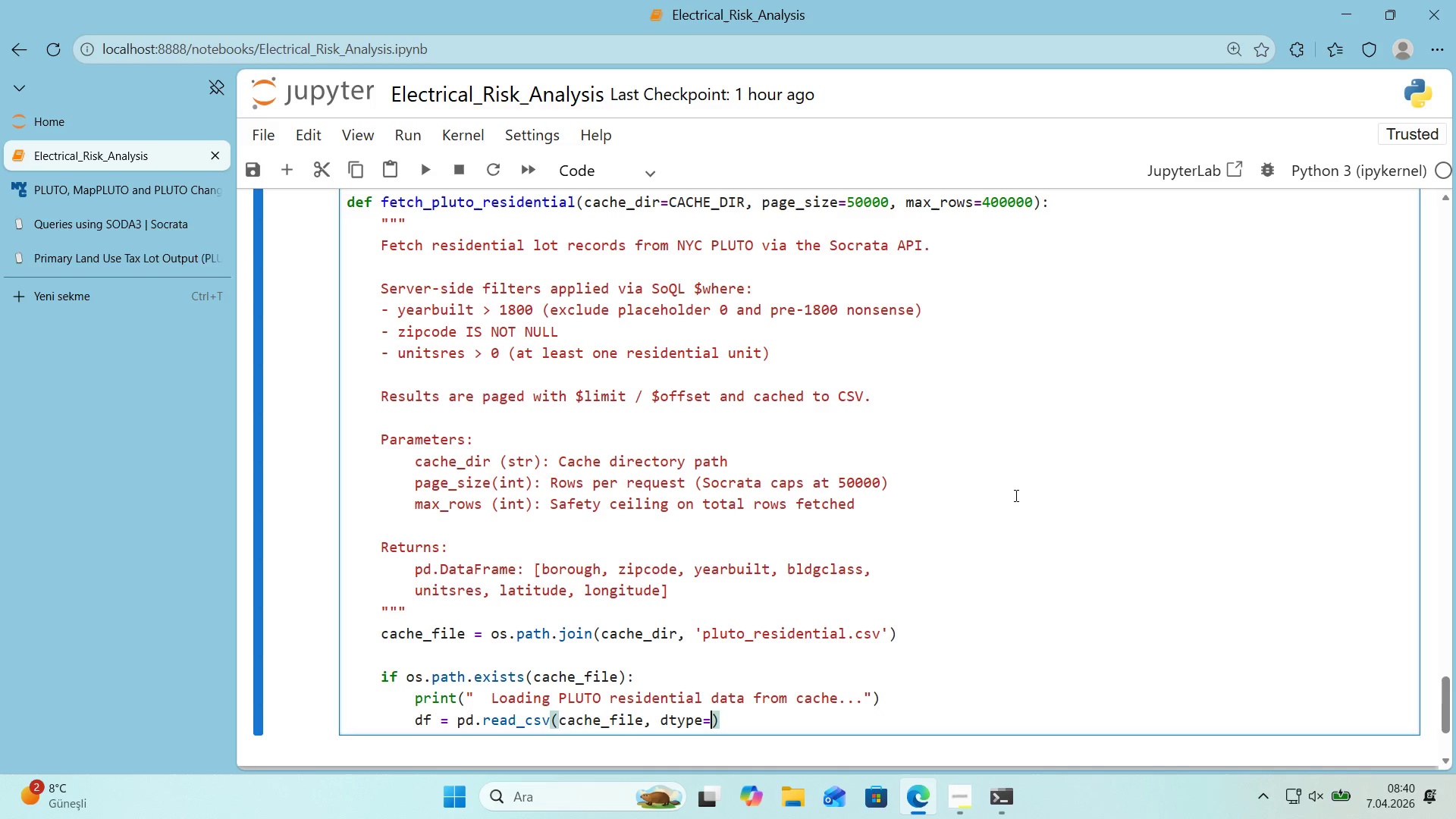 
key(Alt+Control+7)
 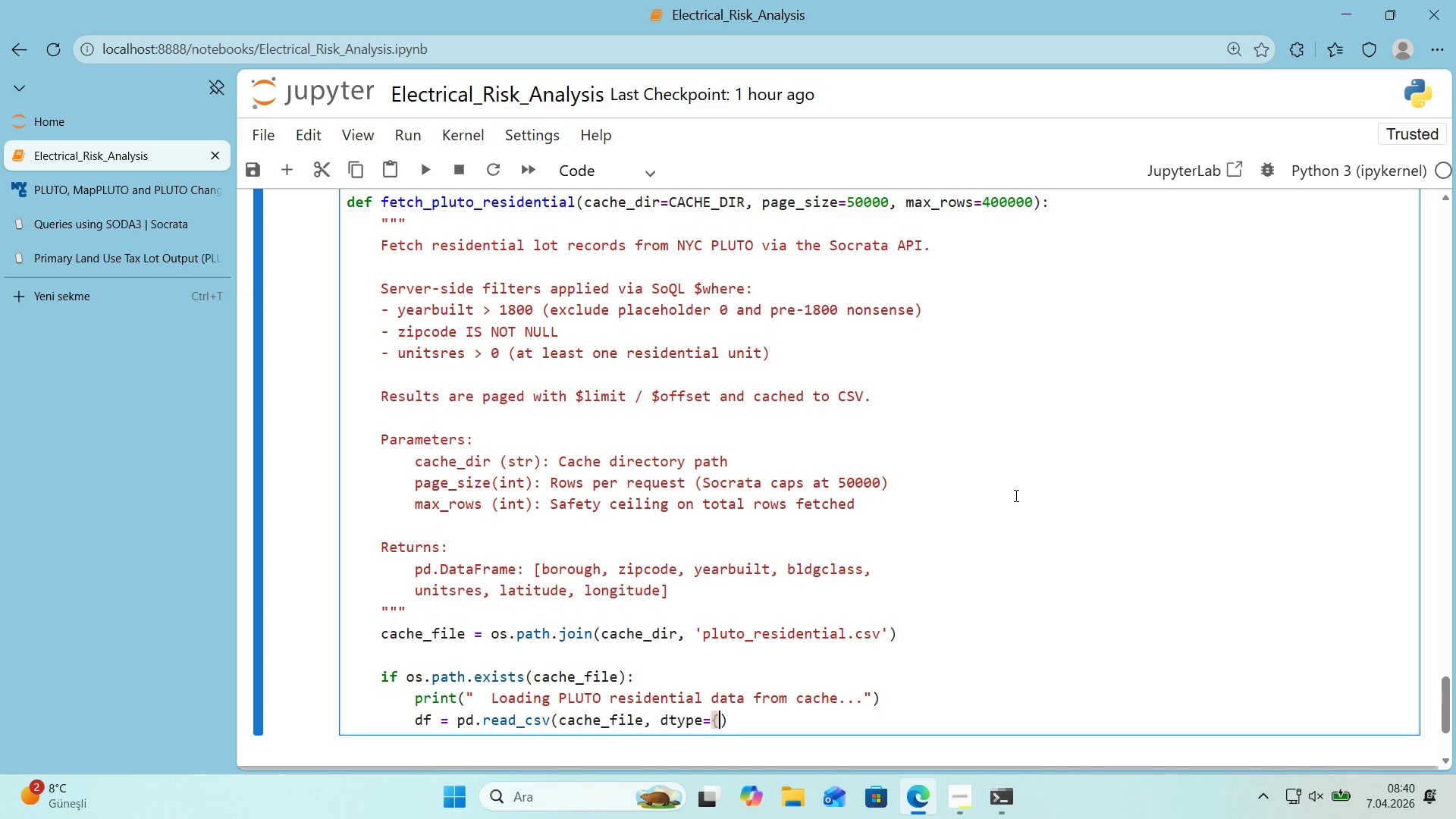 
key(Alt+Control+0)
 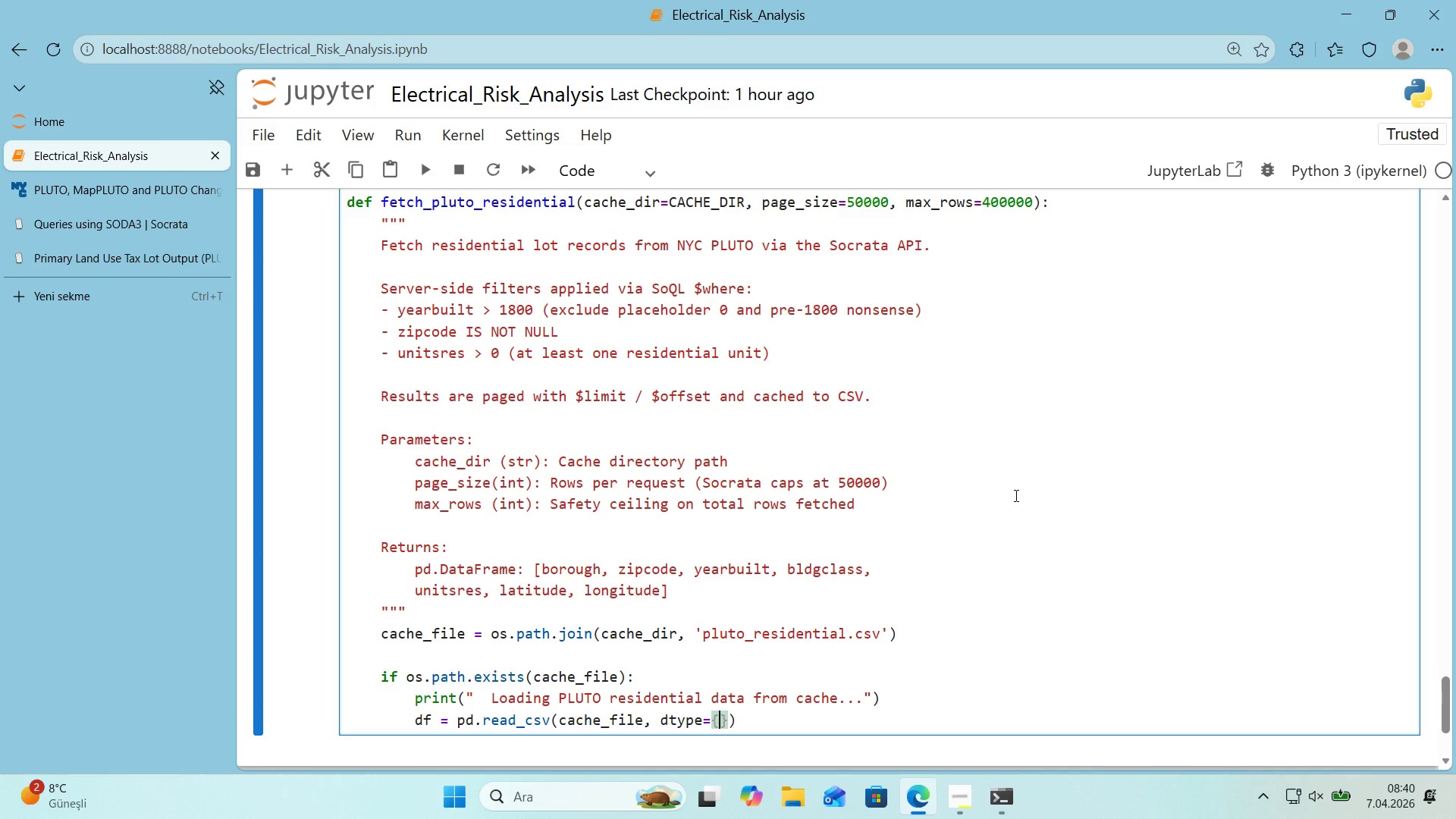 
key(ArrowLeft)
 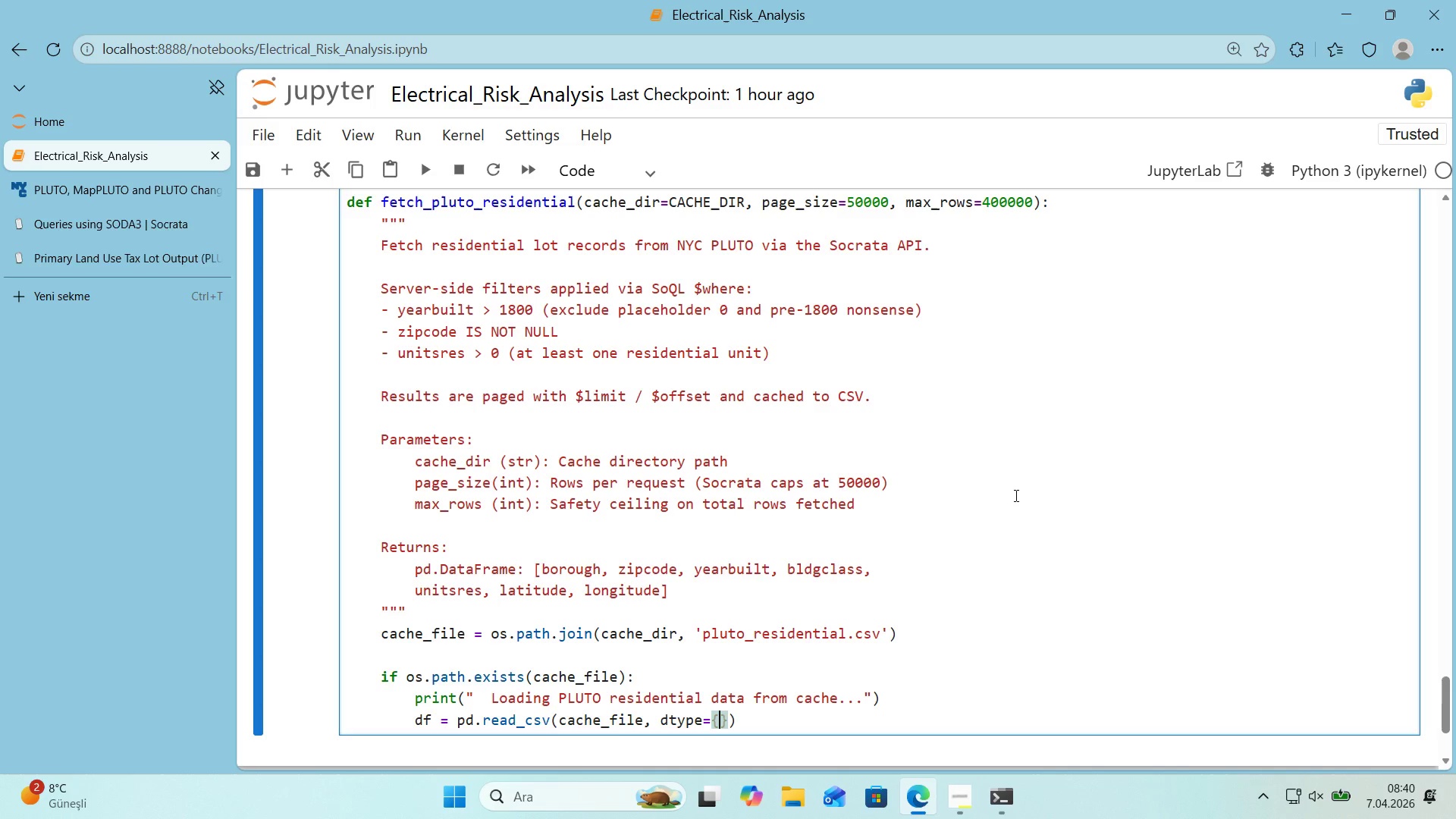 
type(@@)
 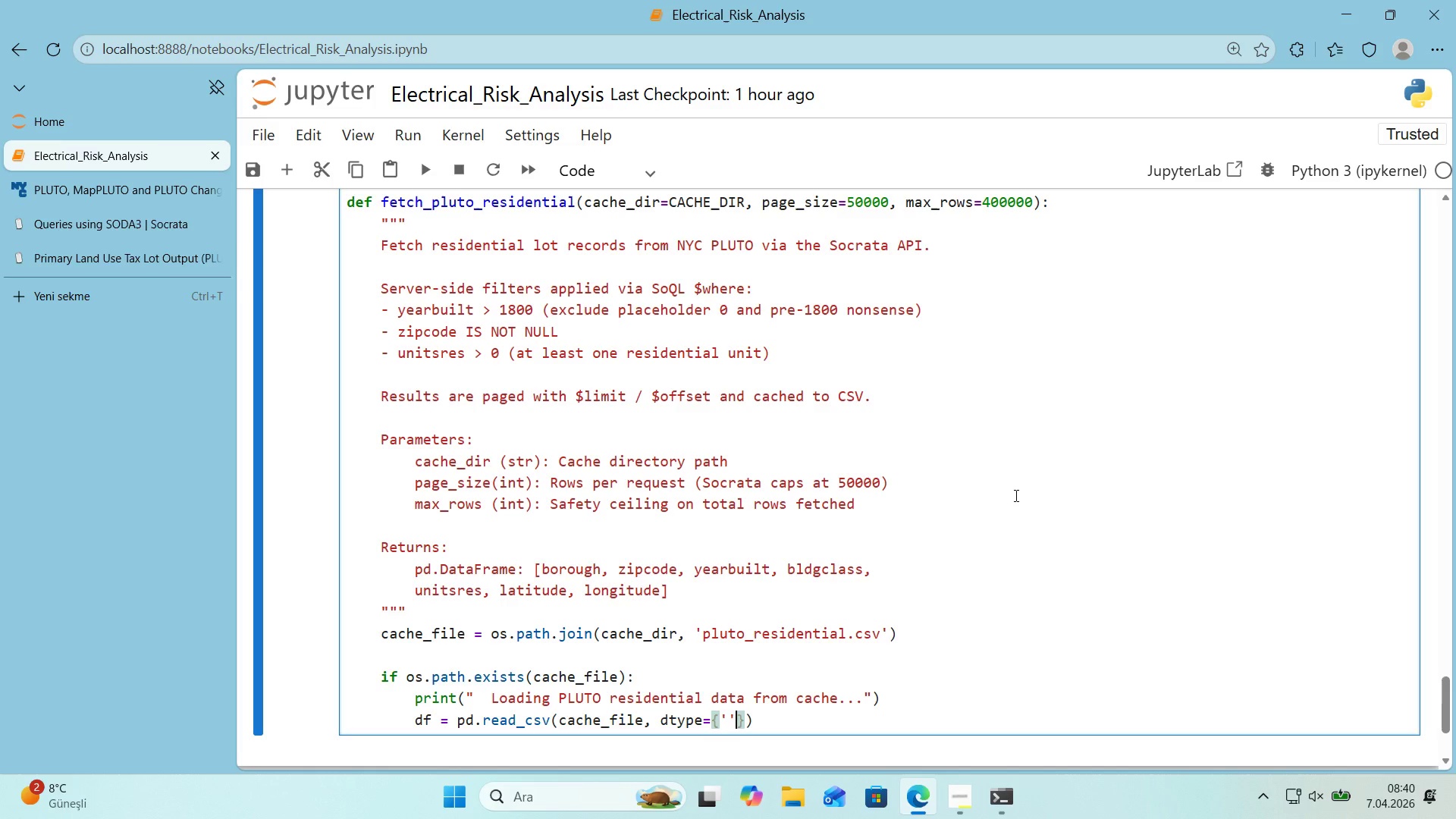 
key(ArrowLeft)
 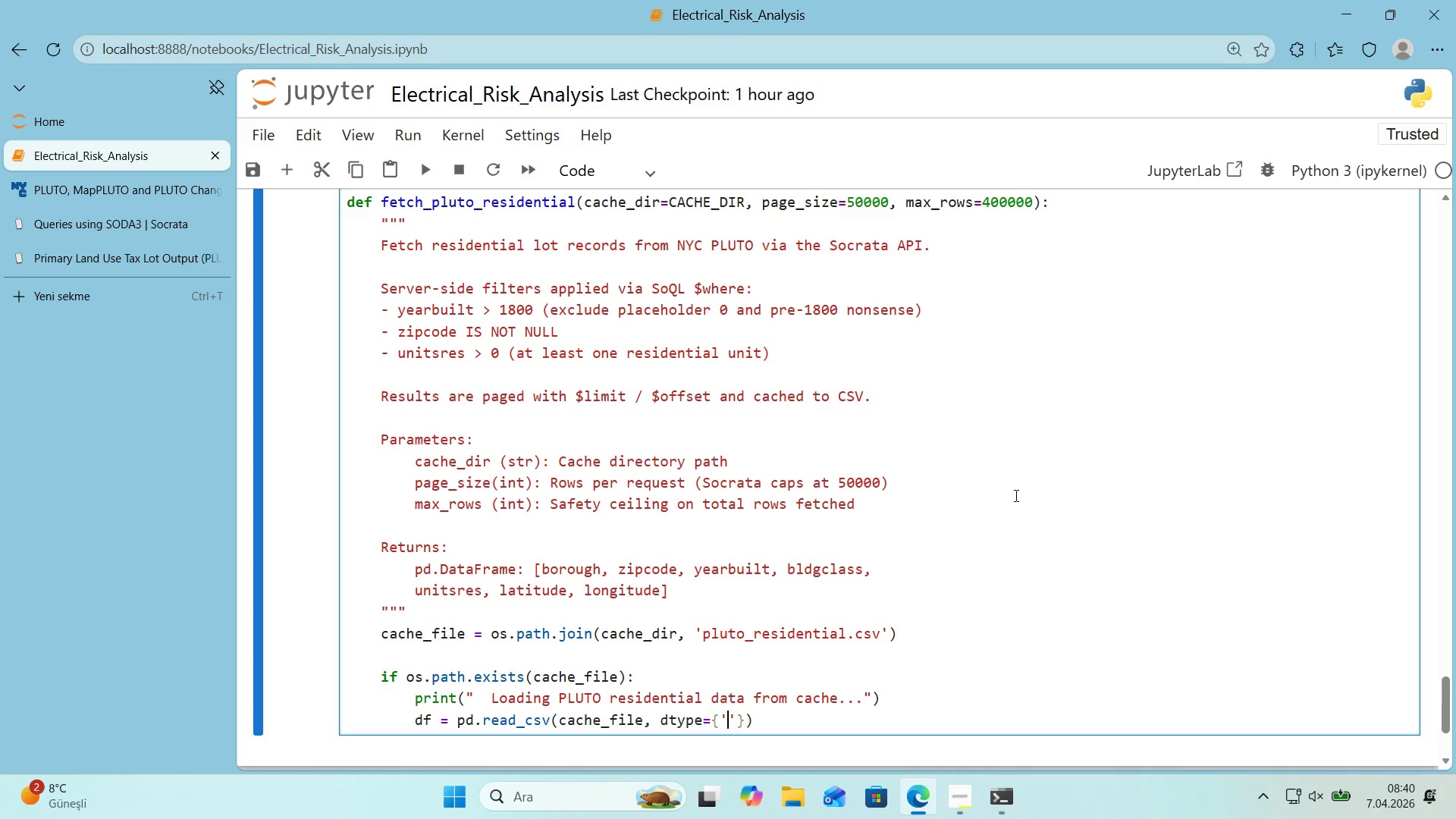 
type(z'pcode)
 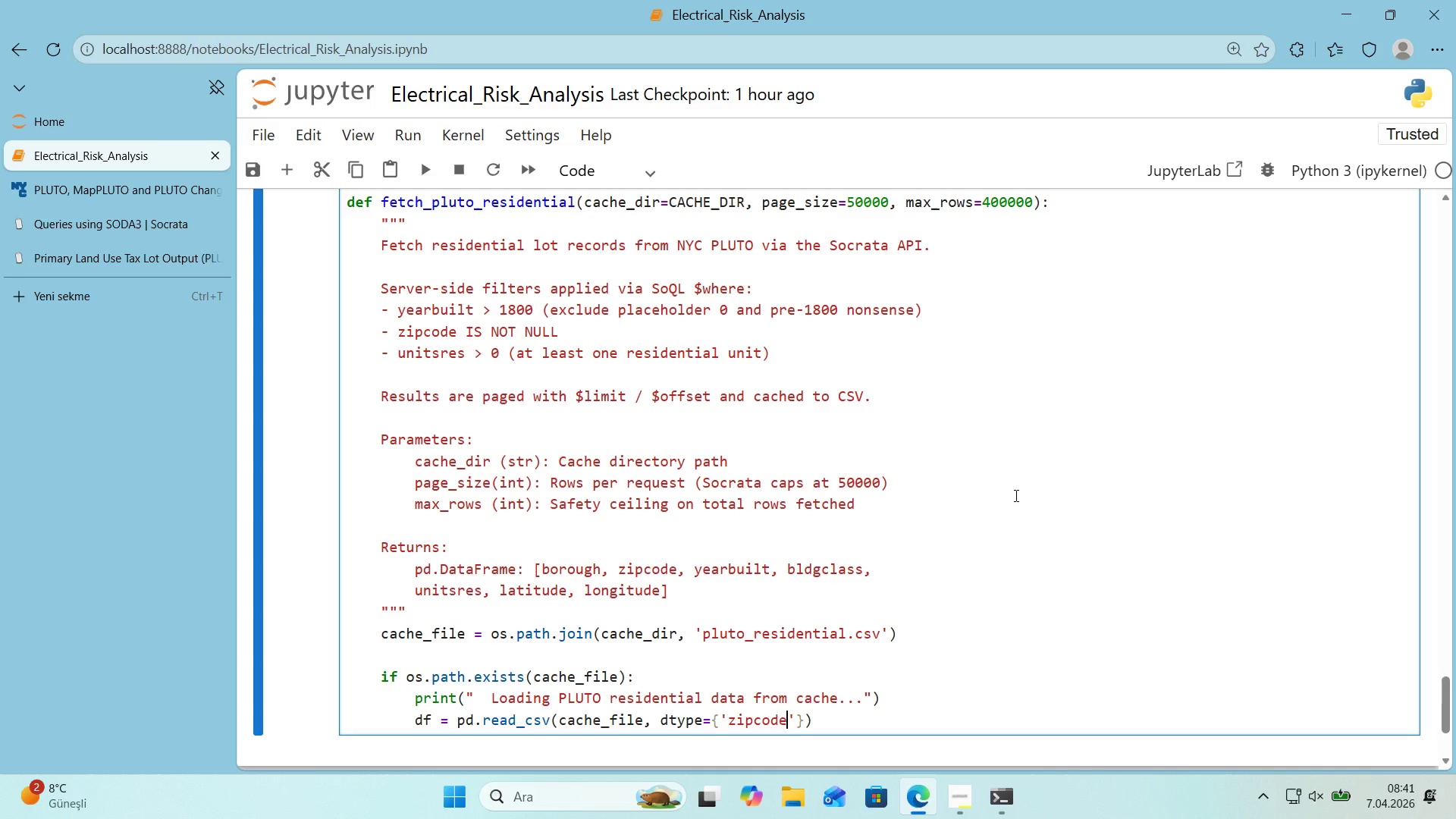 
key(ArrowRight)
 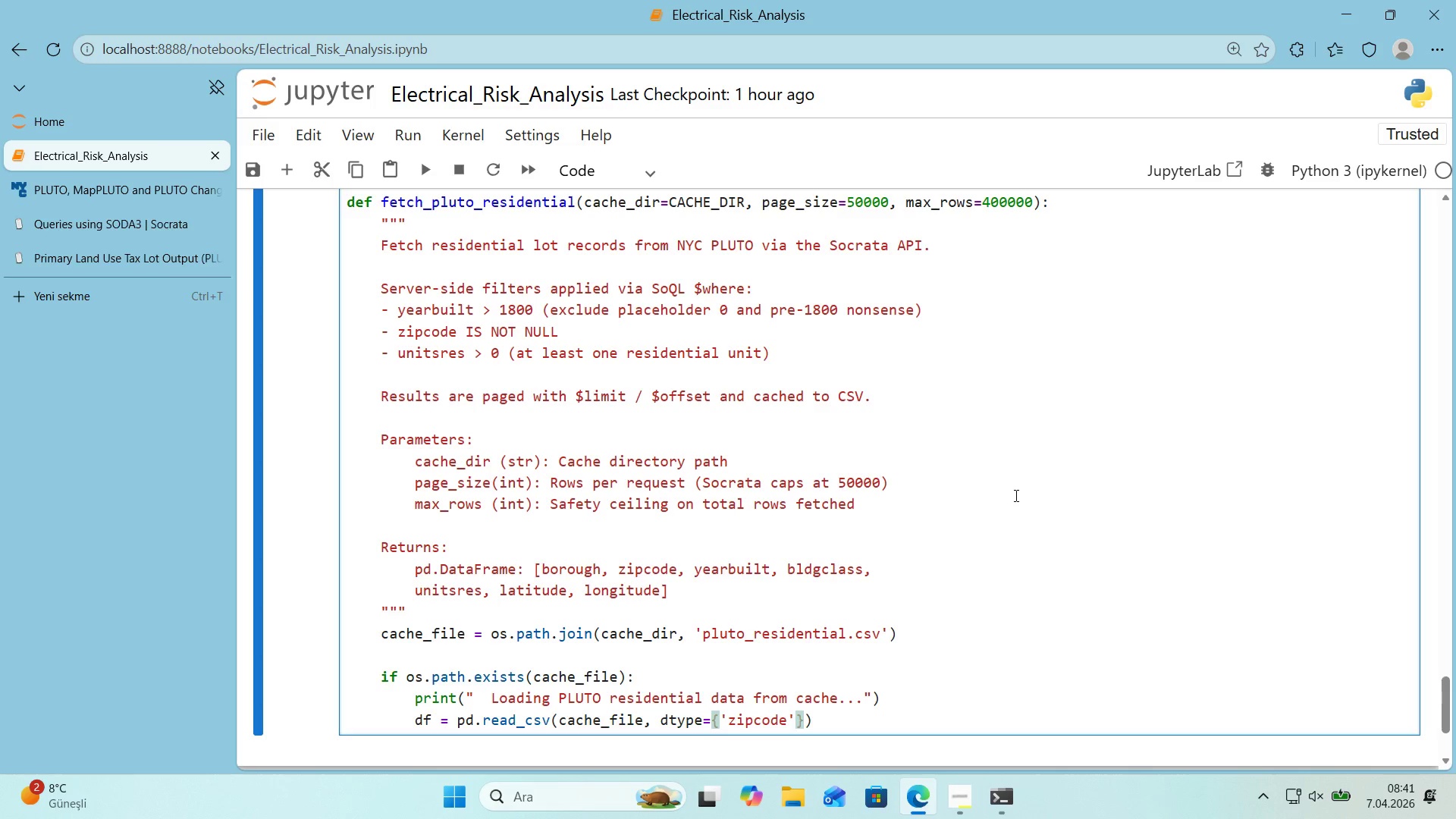 
type(> str)
 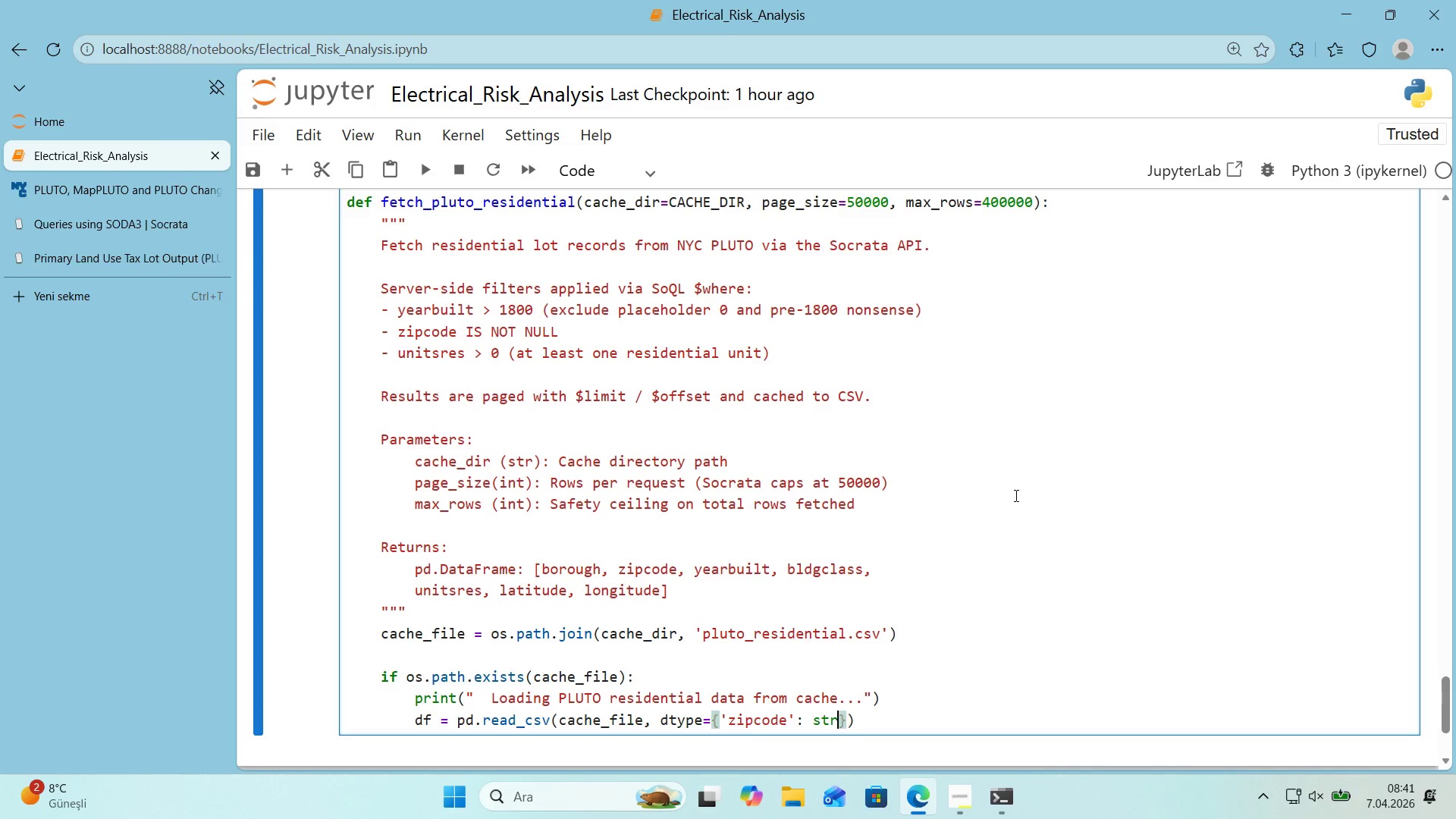 
key(ArrowRight)
 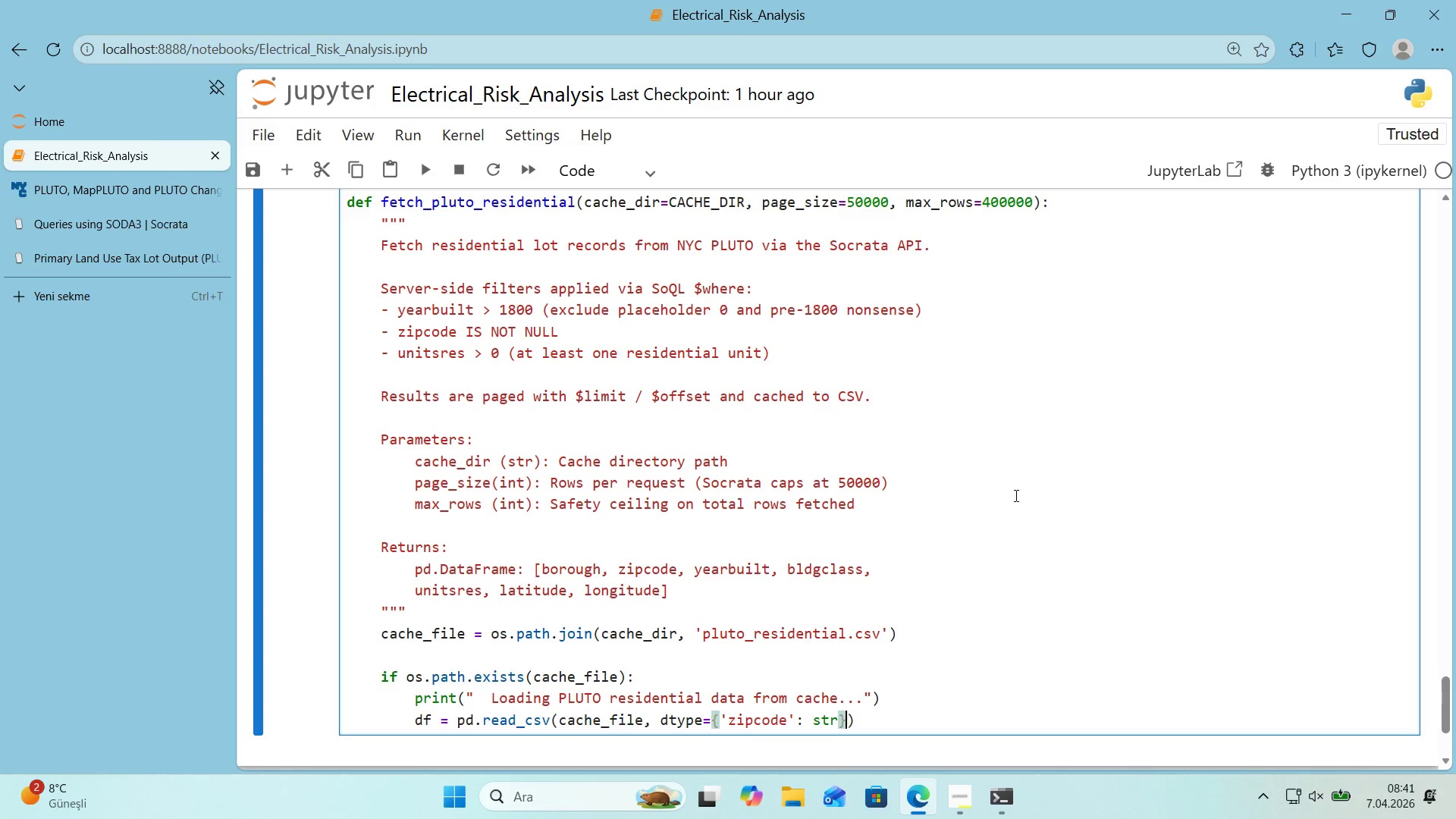 
key(ArrowRight)
 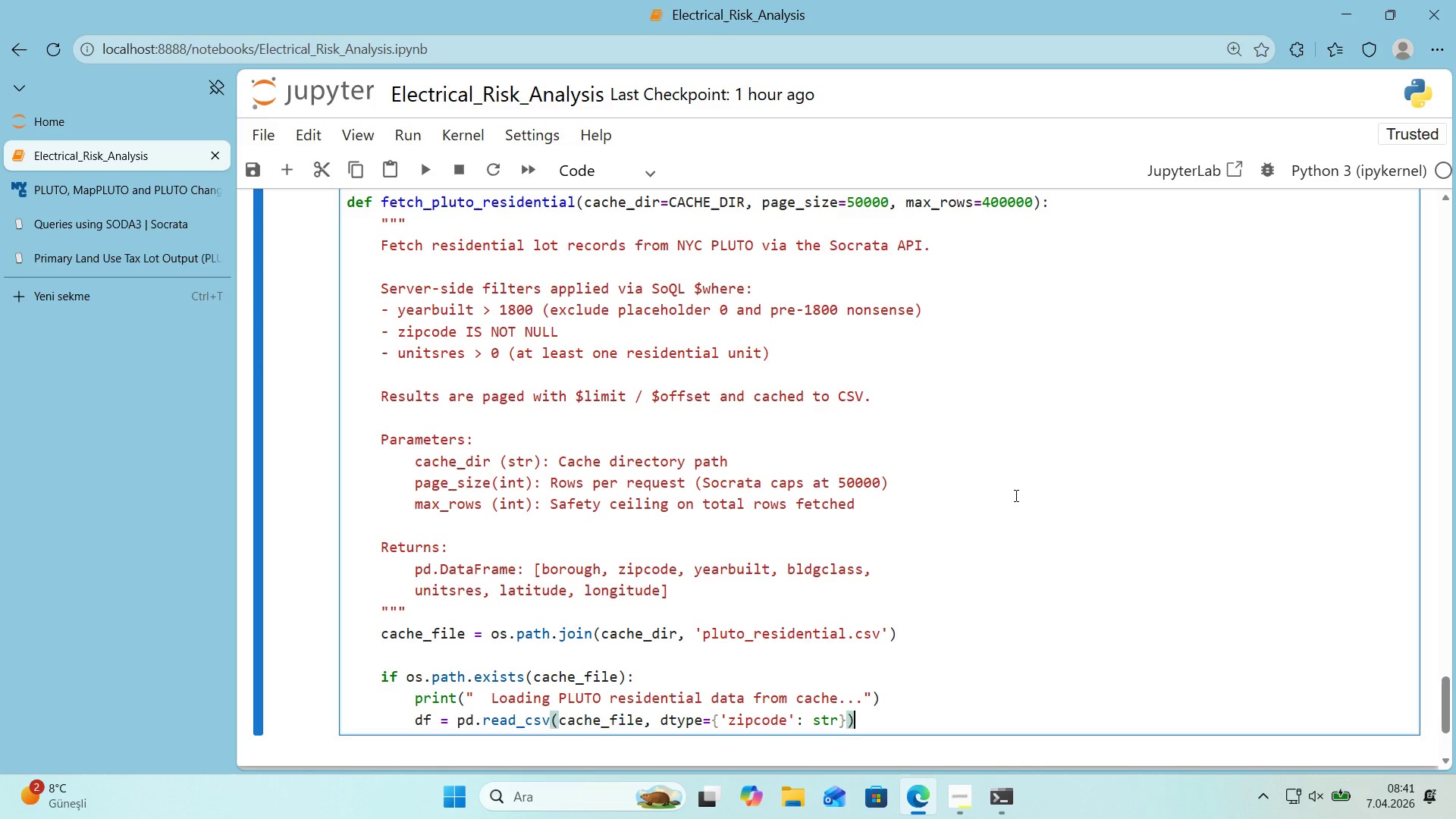 
key(Enter)
 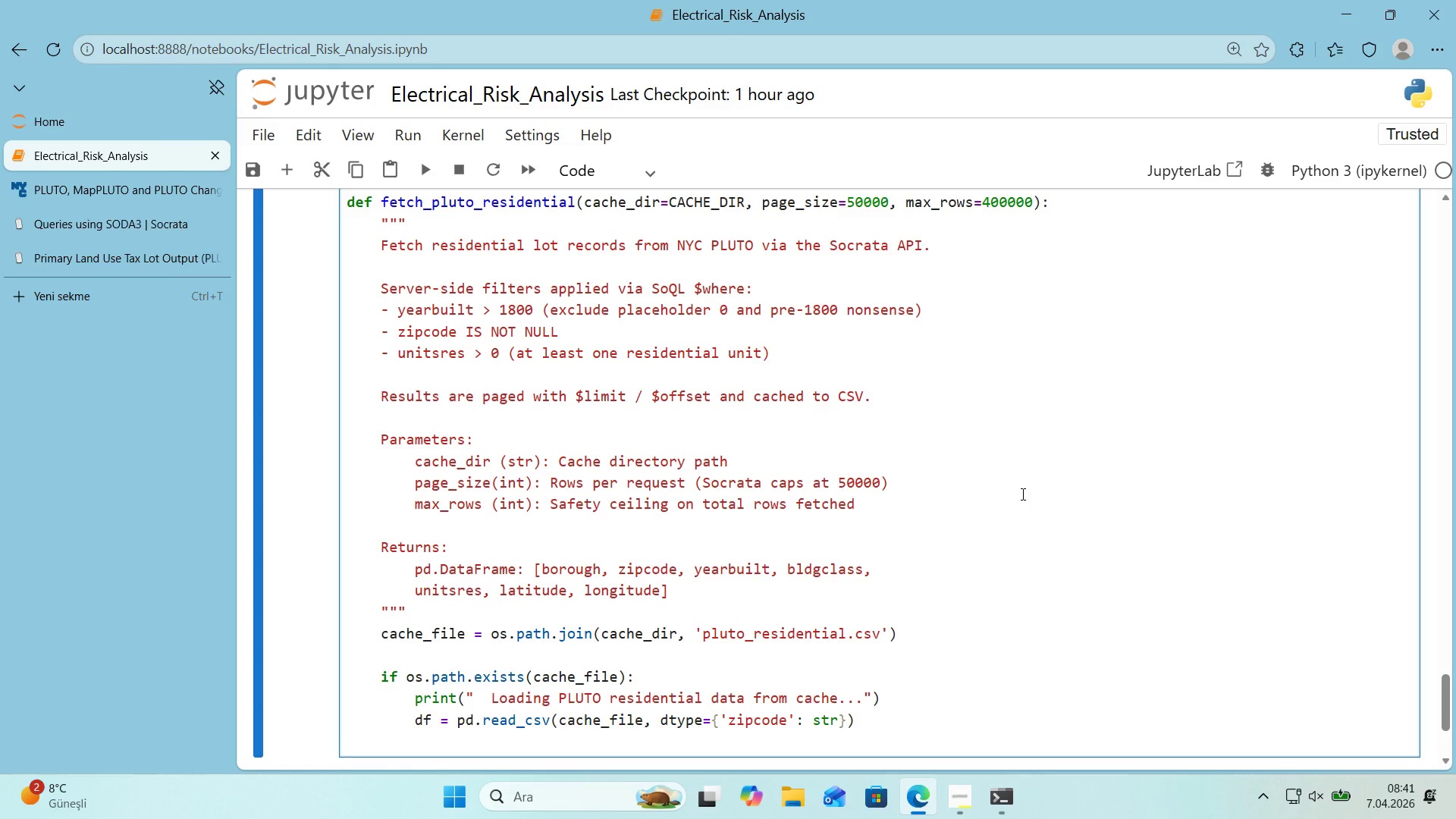 
scroll: coordinate [1021, 494], scroll_direction: down, amount: 1.0
 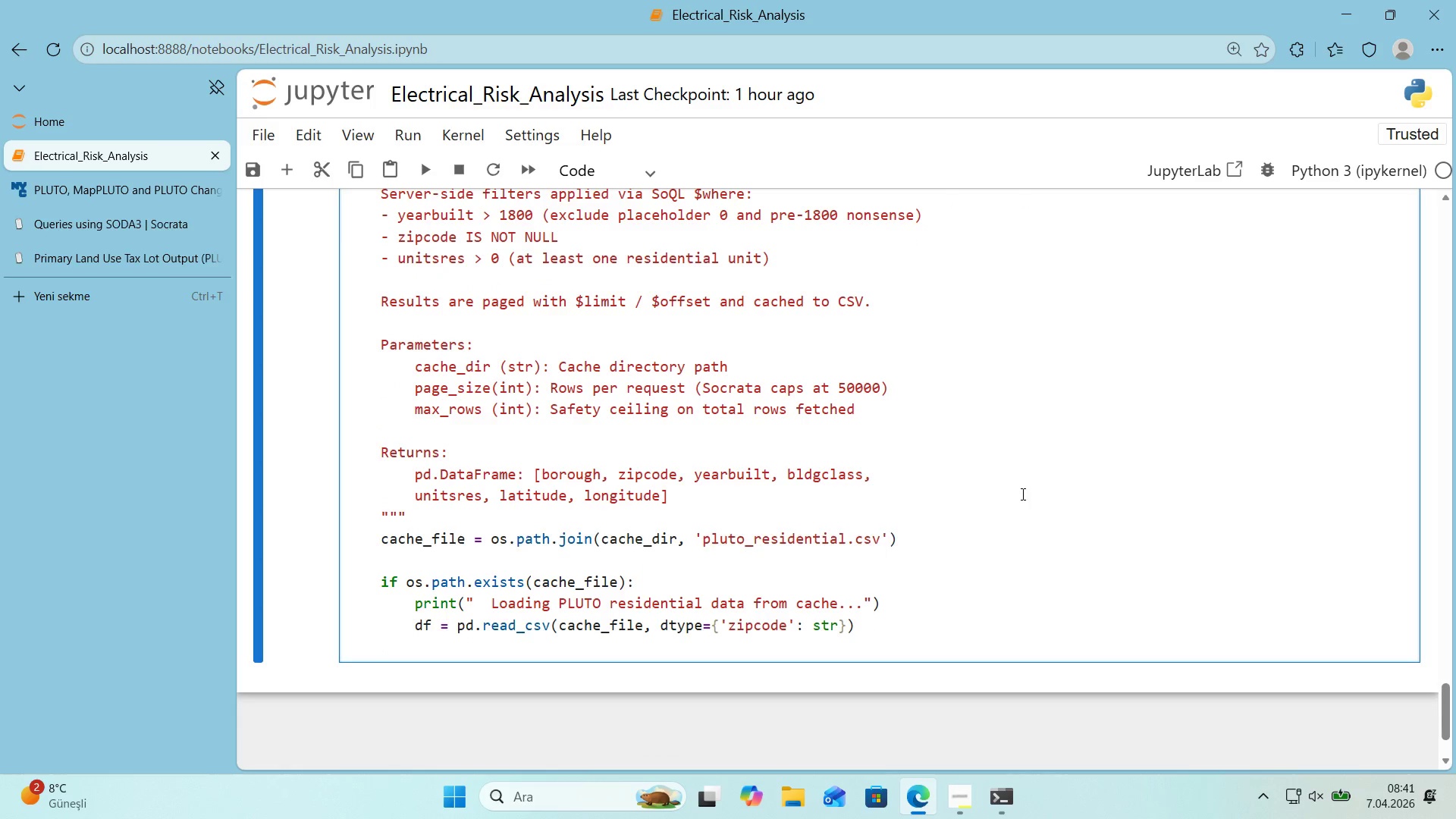 
type(pr'nt*()
 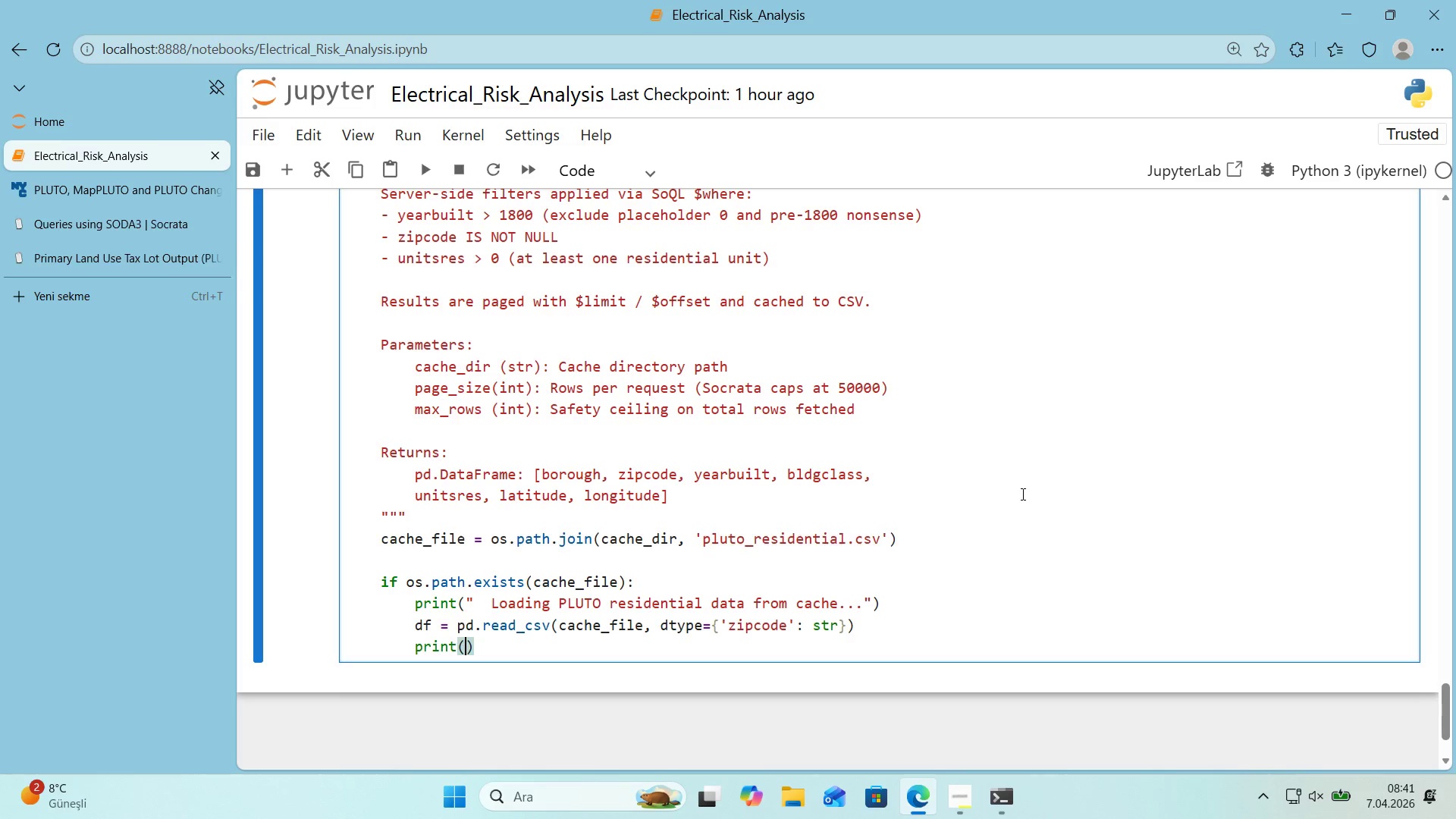 
 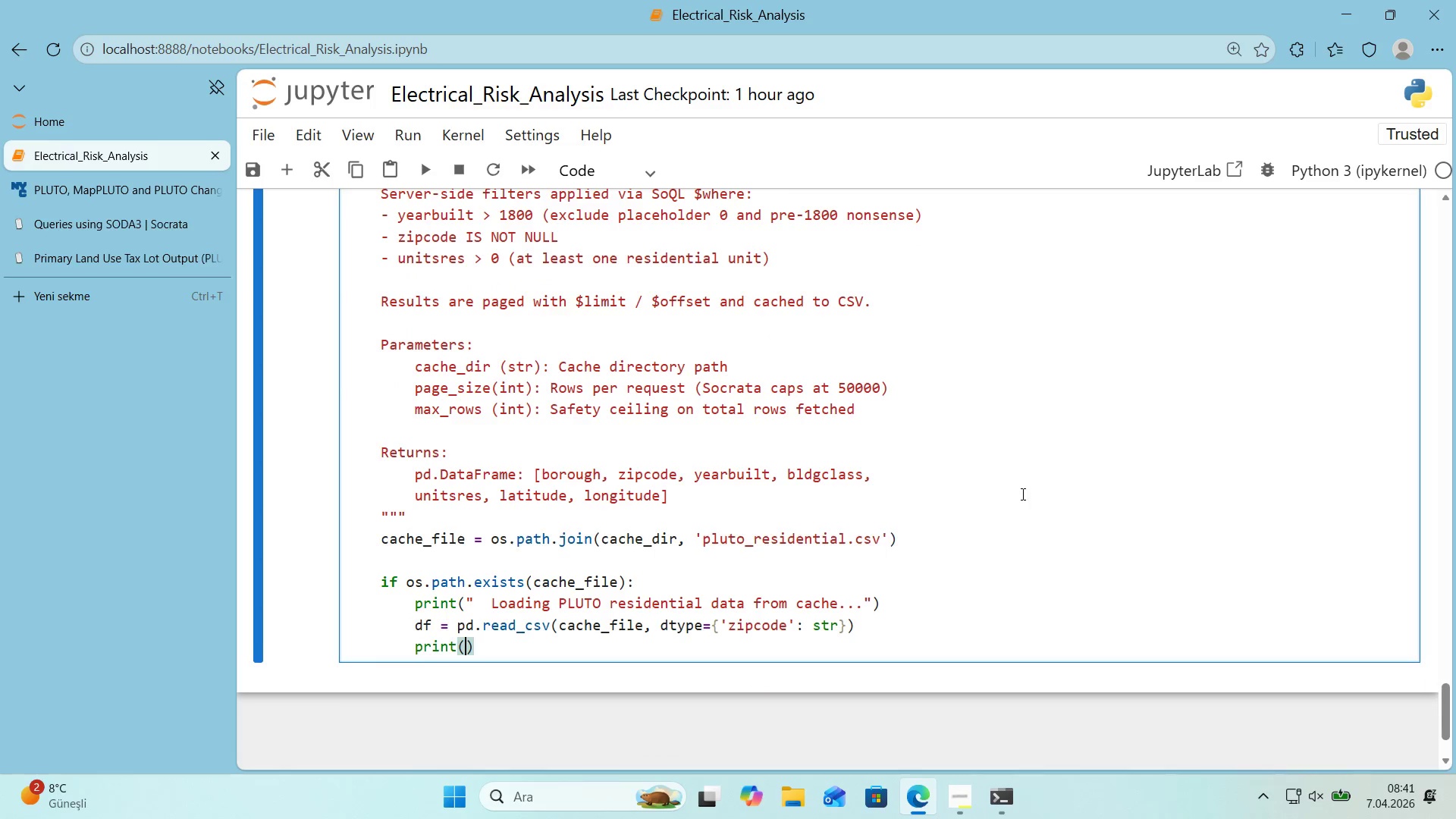 
key(ArrowLeft)
 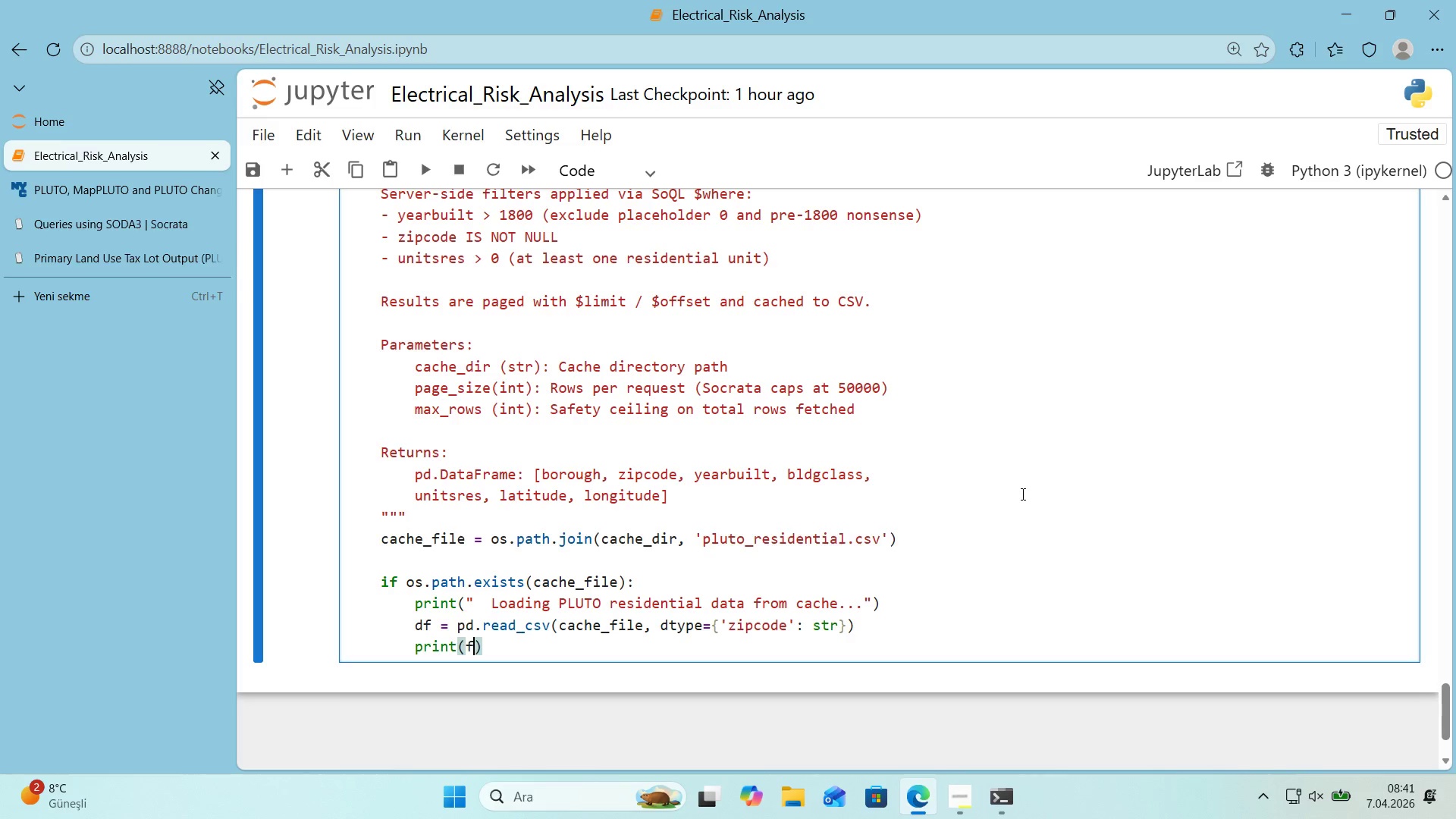 
type(f@@)
 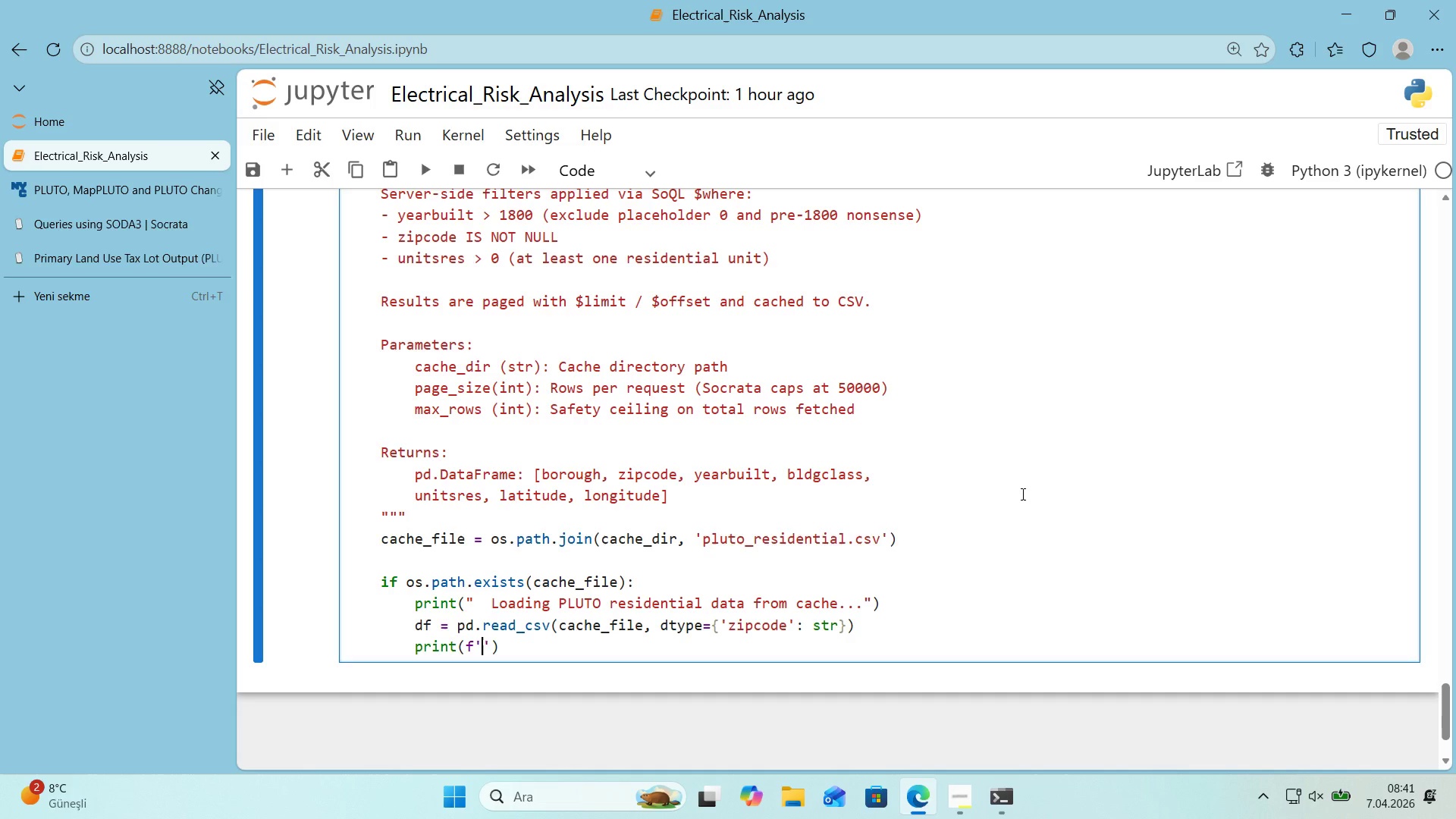 
 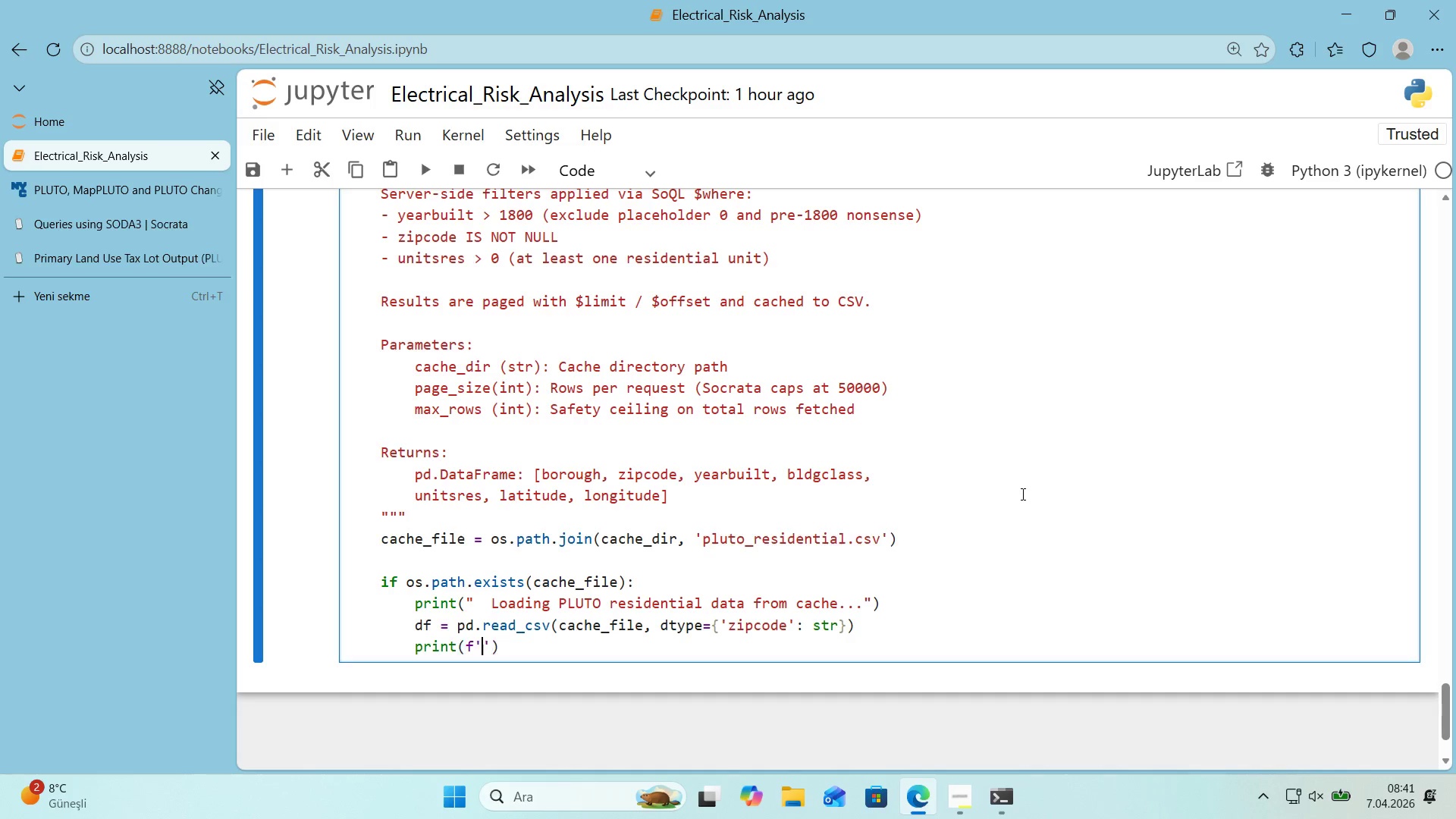 
key(ArrowLeft)
 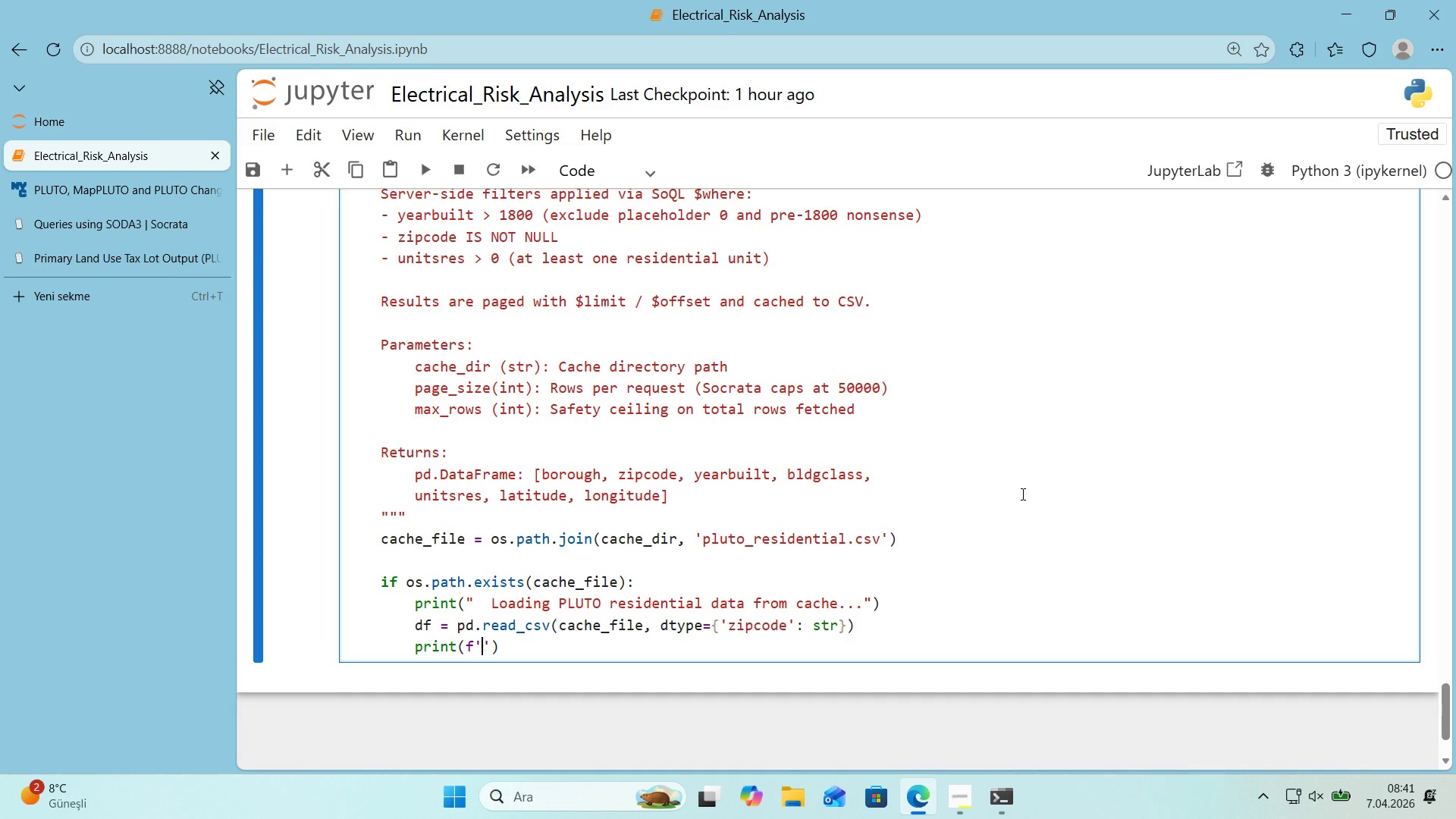 
type(  Loaded )
 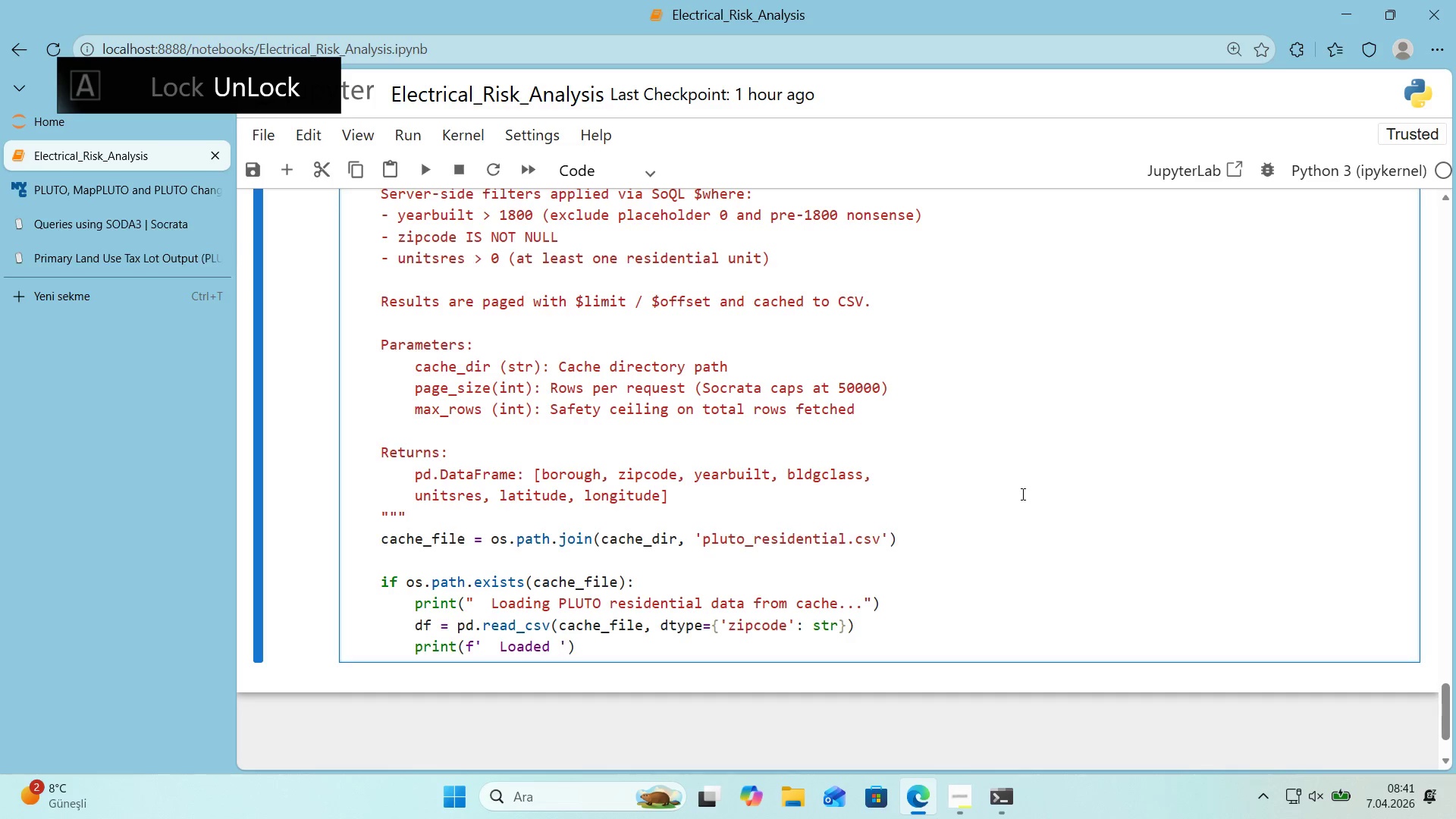 
key(Alt+Control+7)
 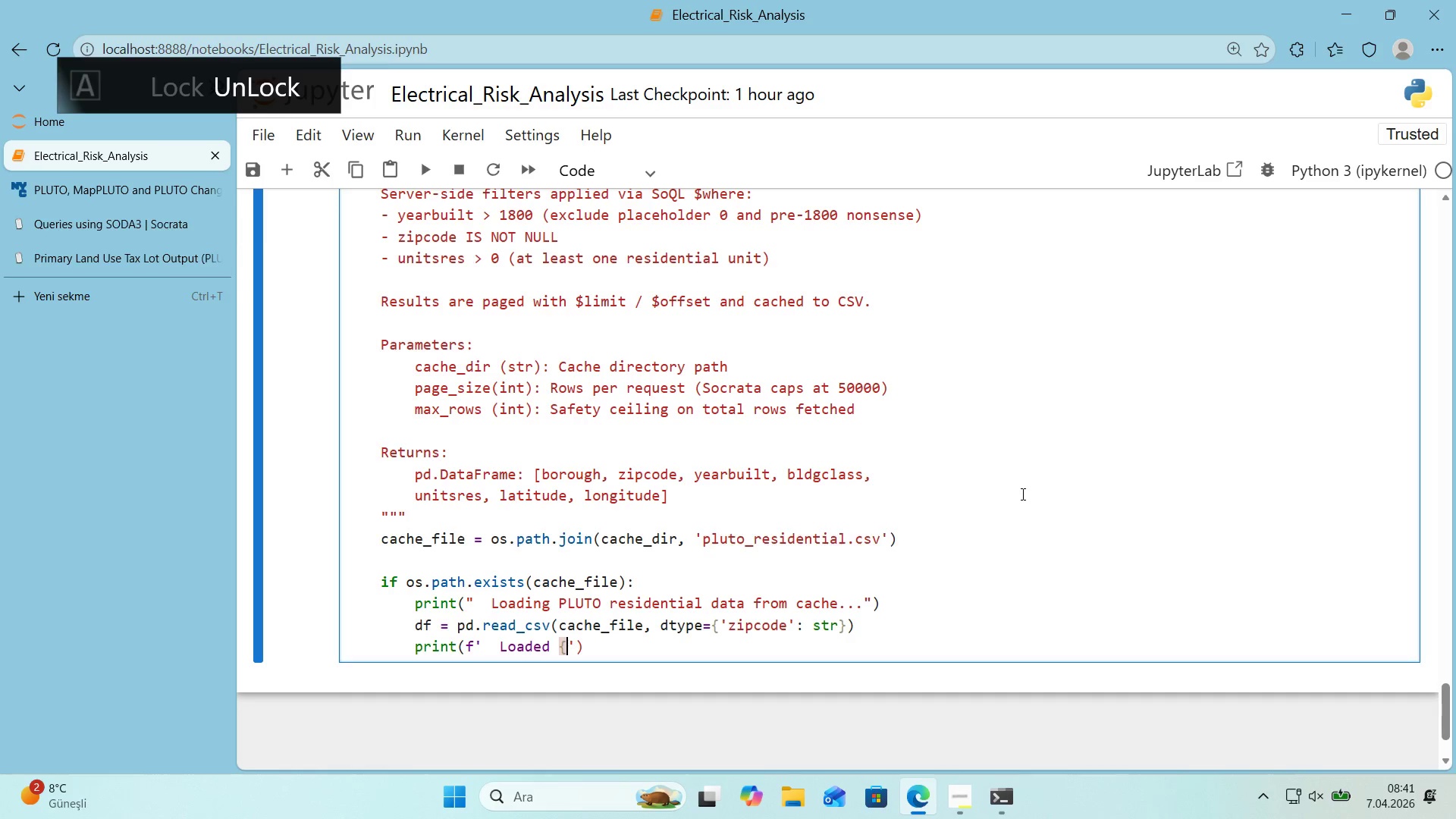 
key(Alt+Control+0)
 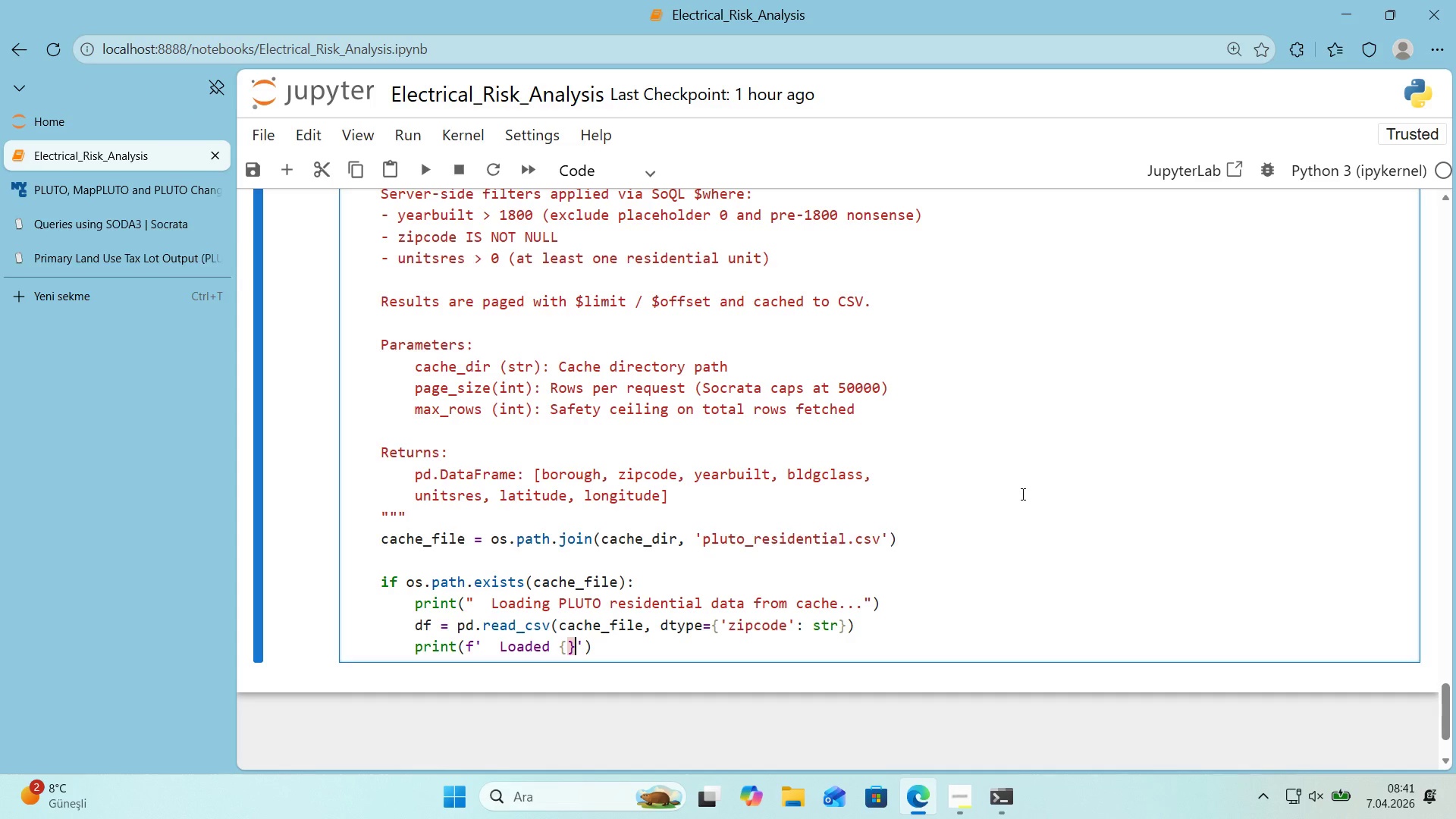 
key(ArrowLeft)
 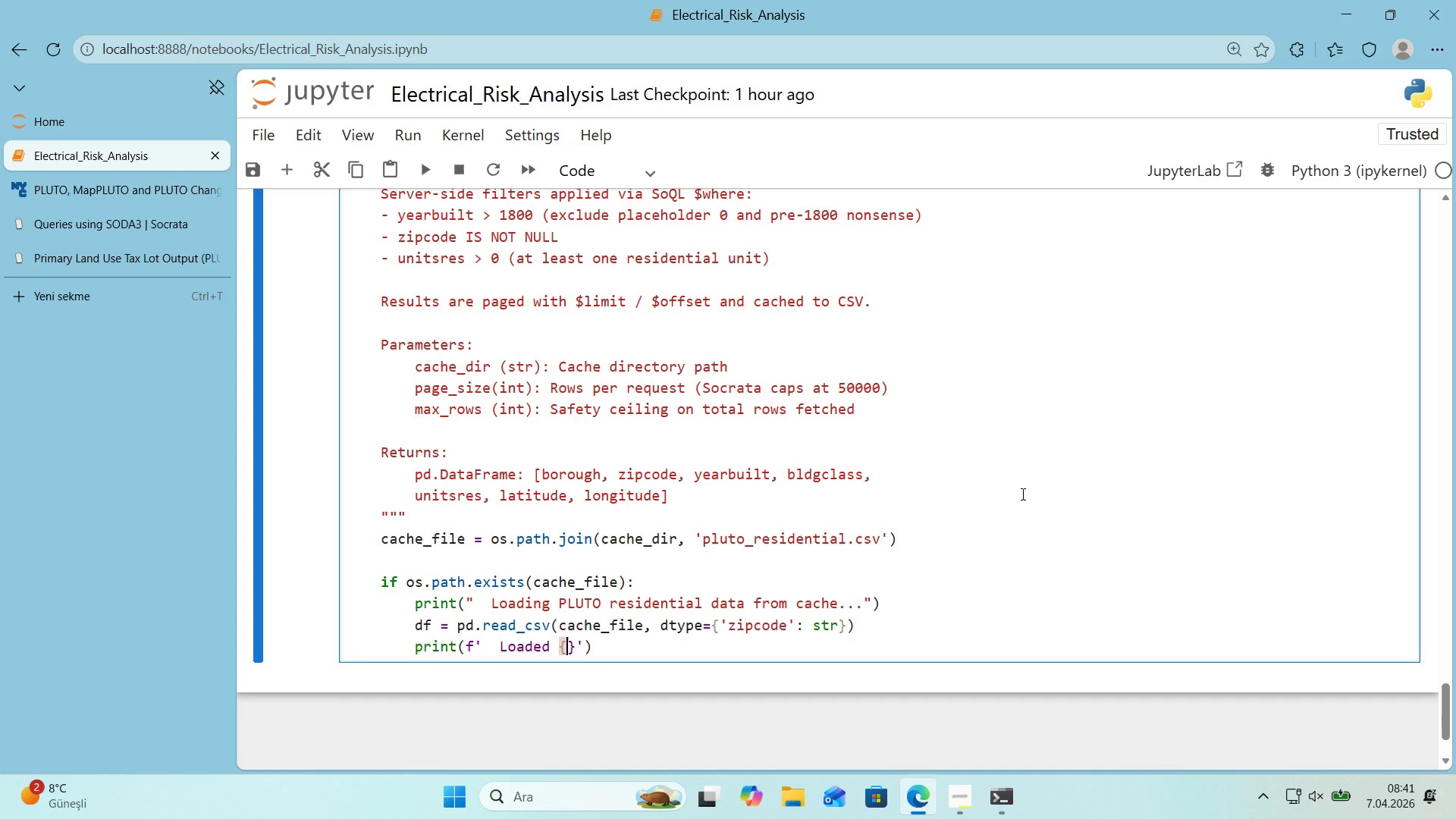 
type(len*()
 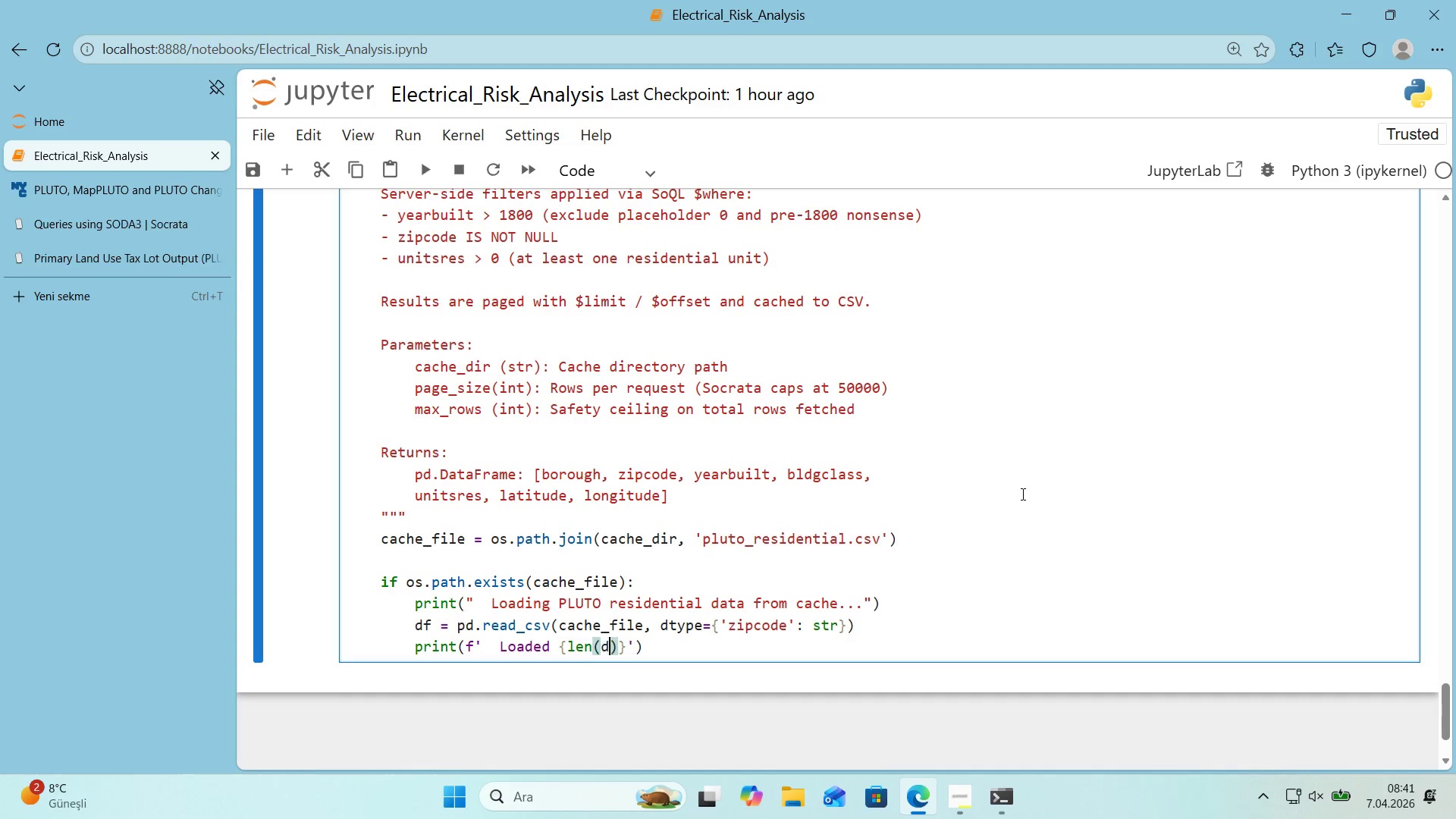 
 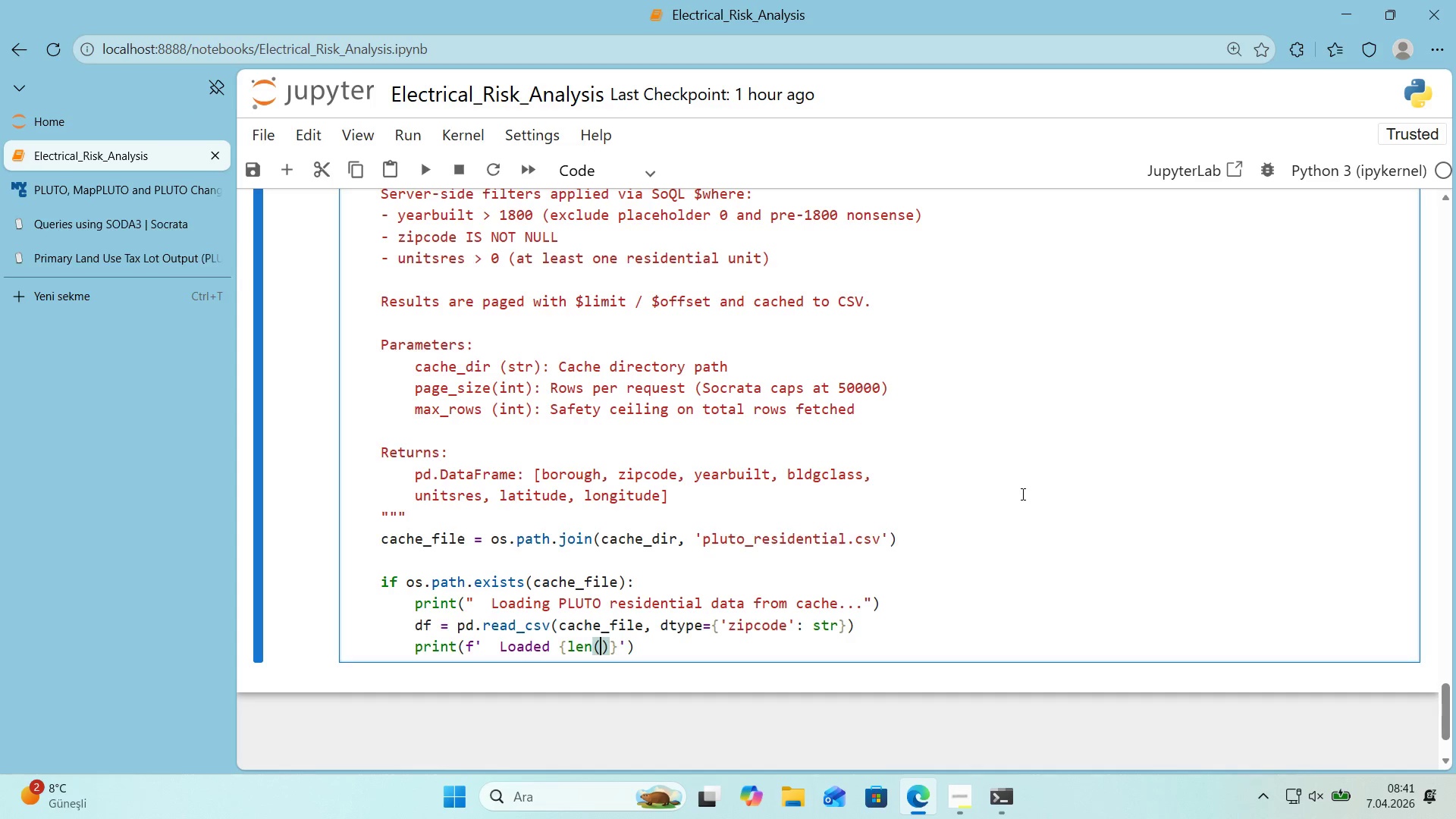 
key(ArrowLeft)
 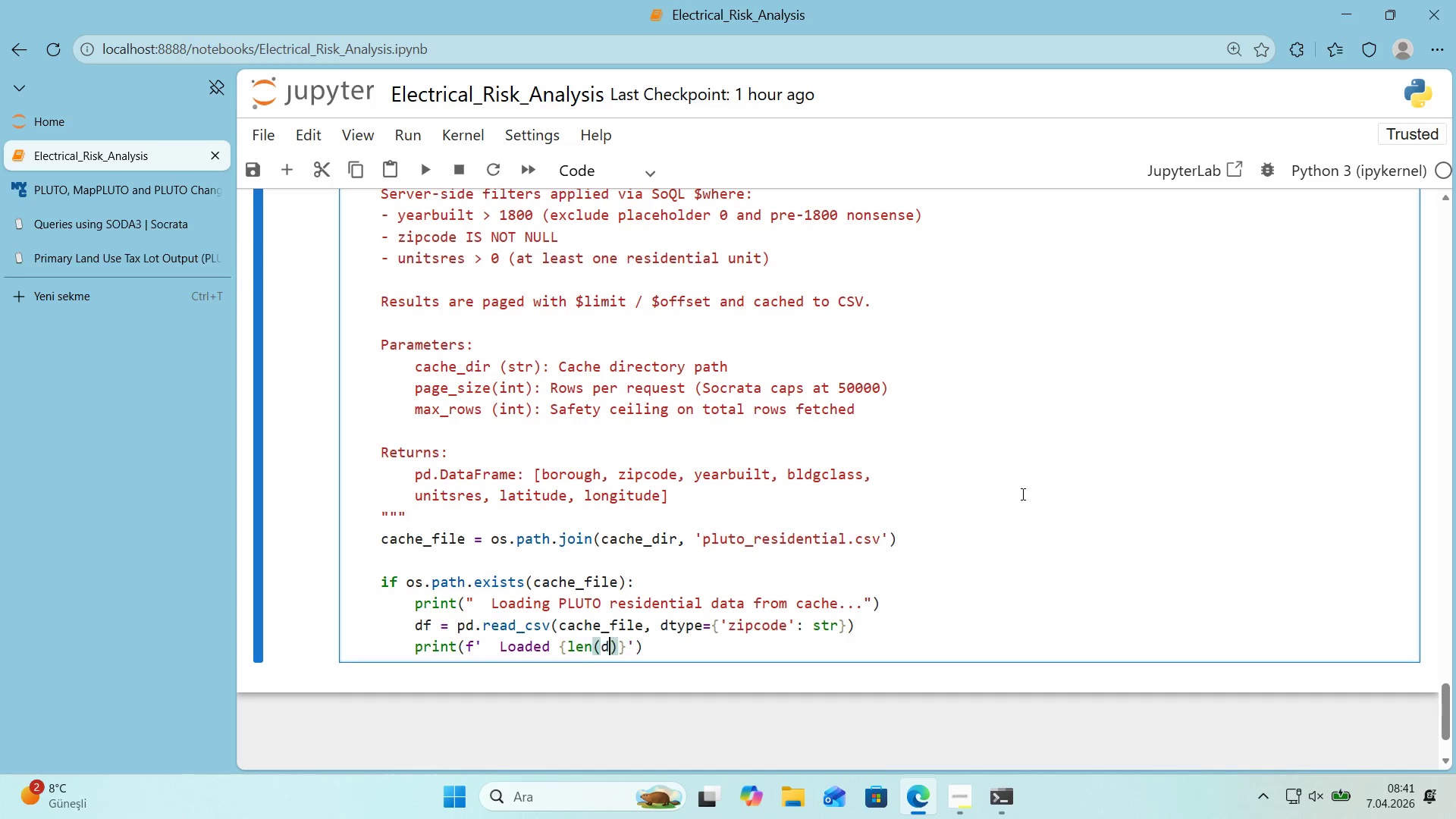 
type(df)
 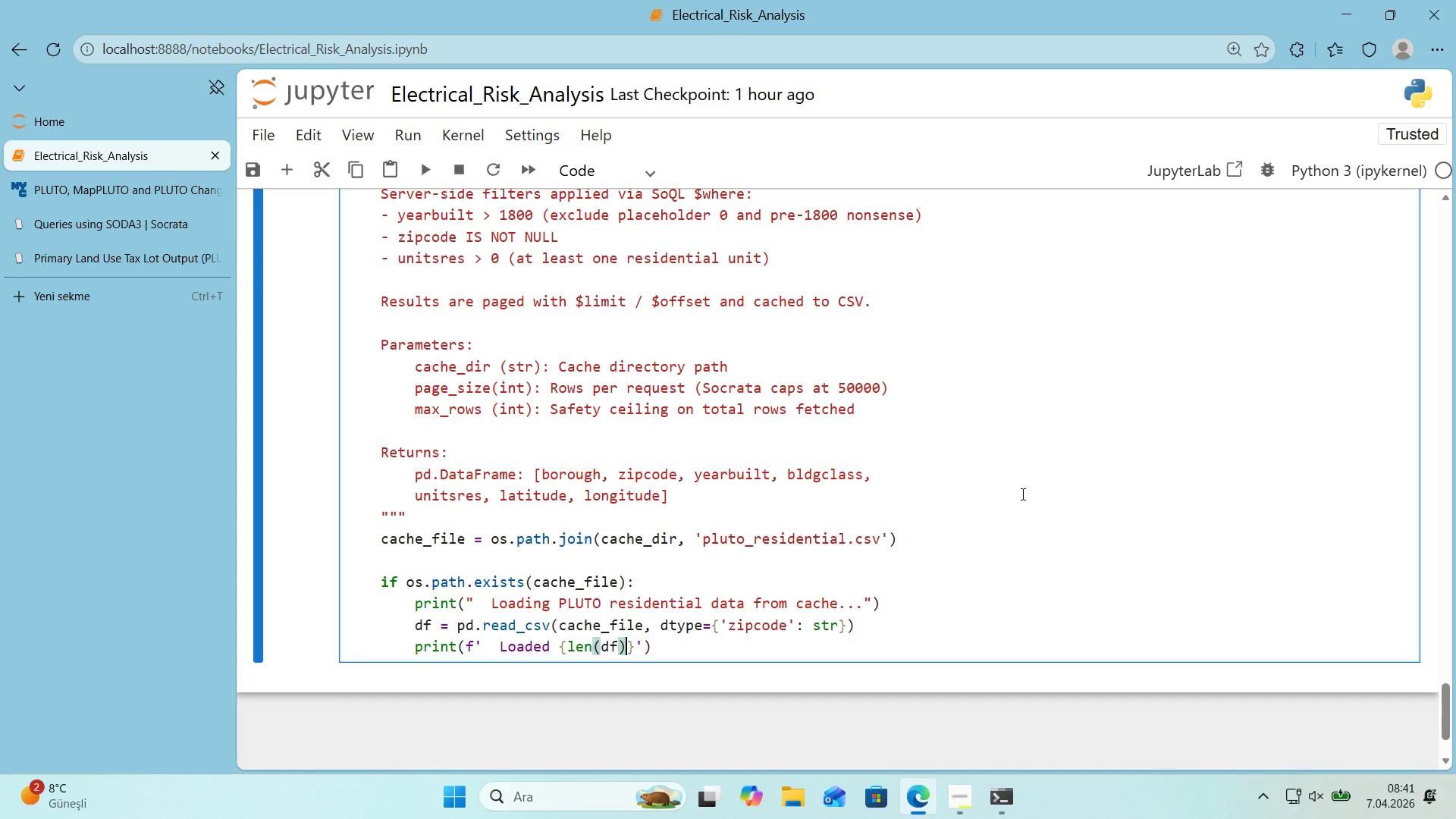 
key(ArrowRight)
 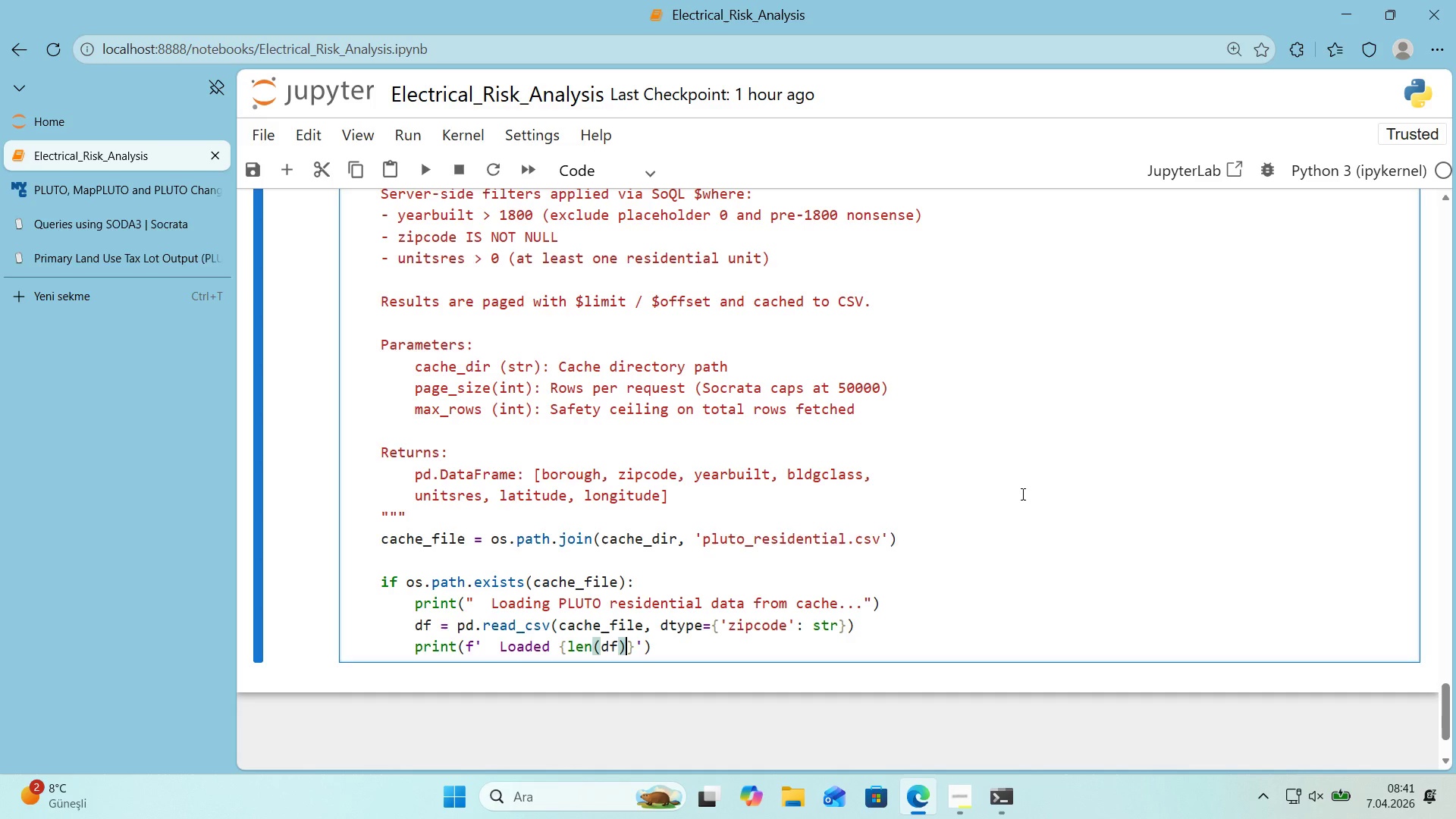 
key(Shift+Period)
 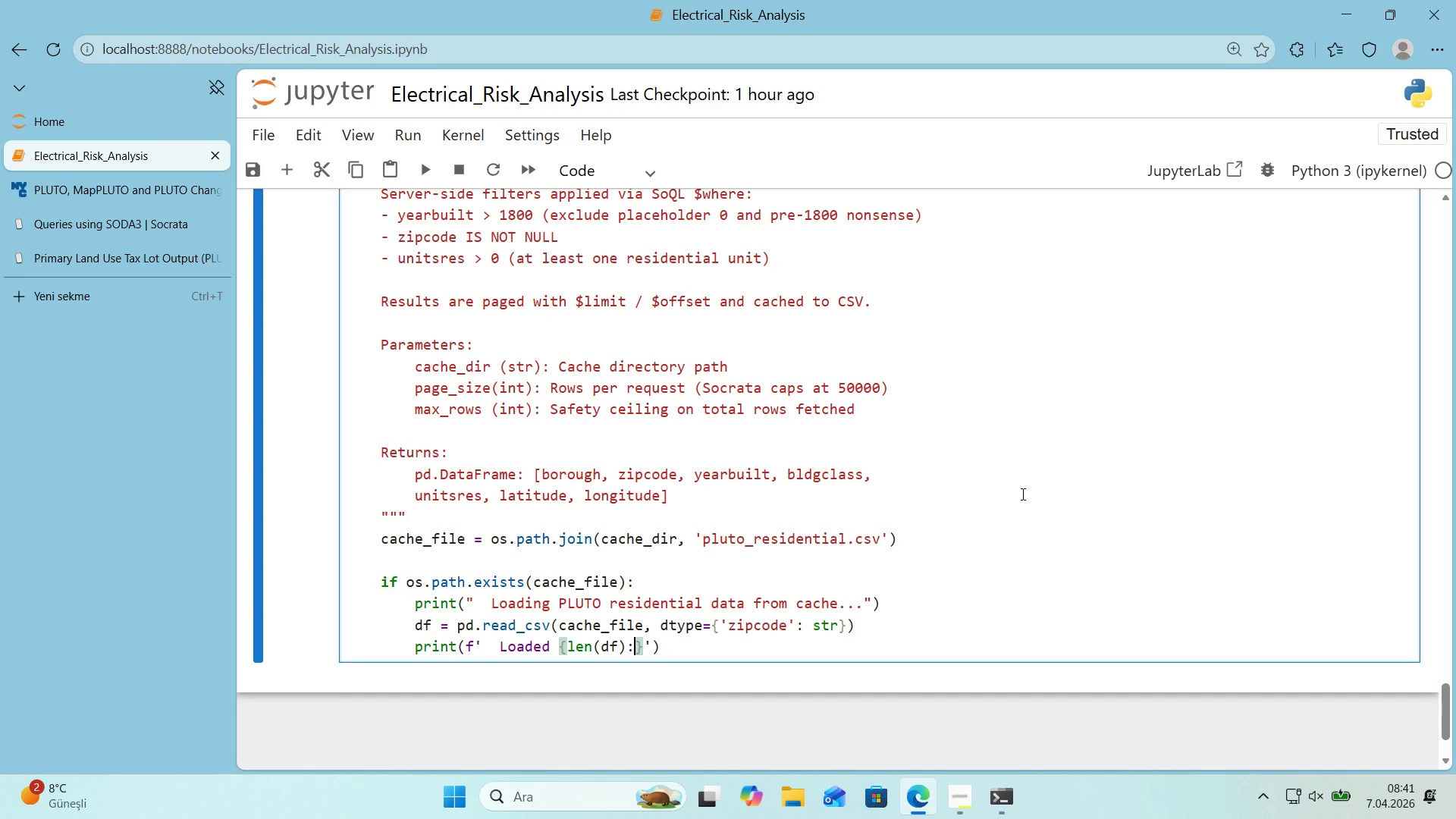 
key(Comma)
 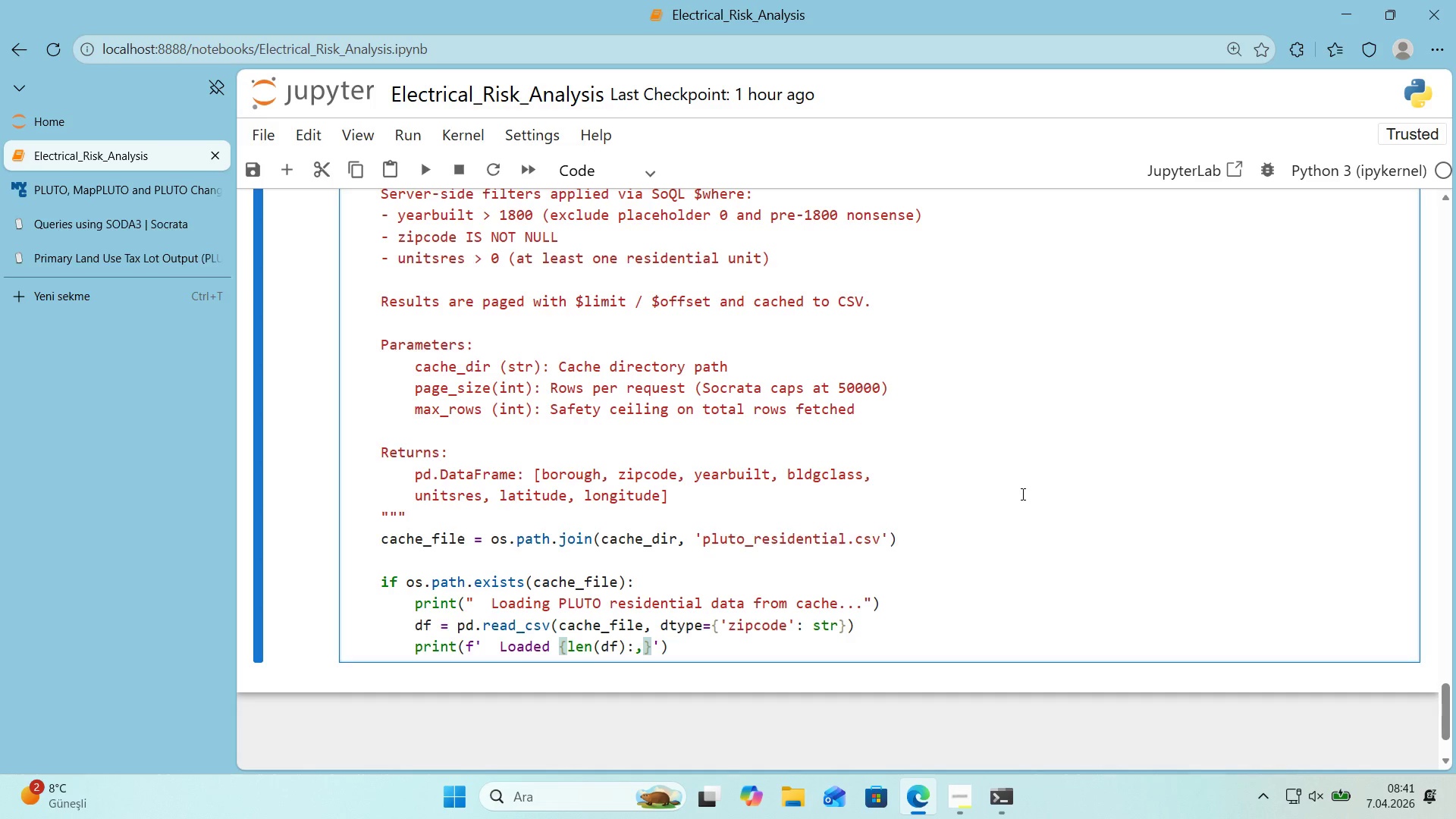 
key(ArrowRight)
 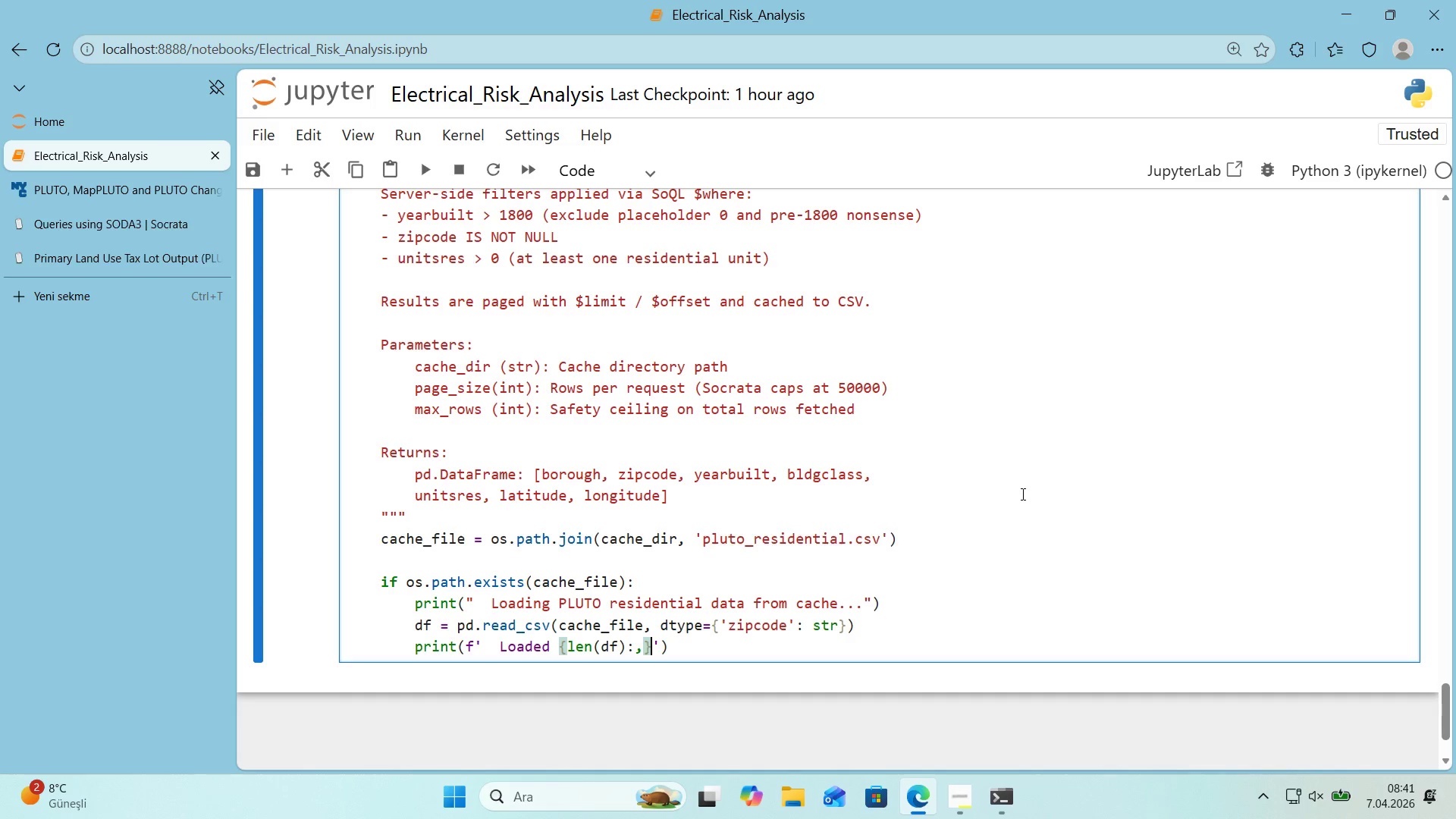 
type( cached rows)
 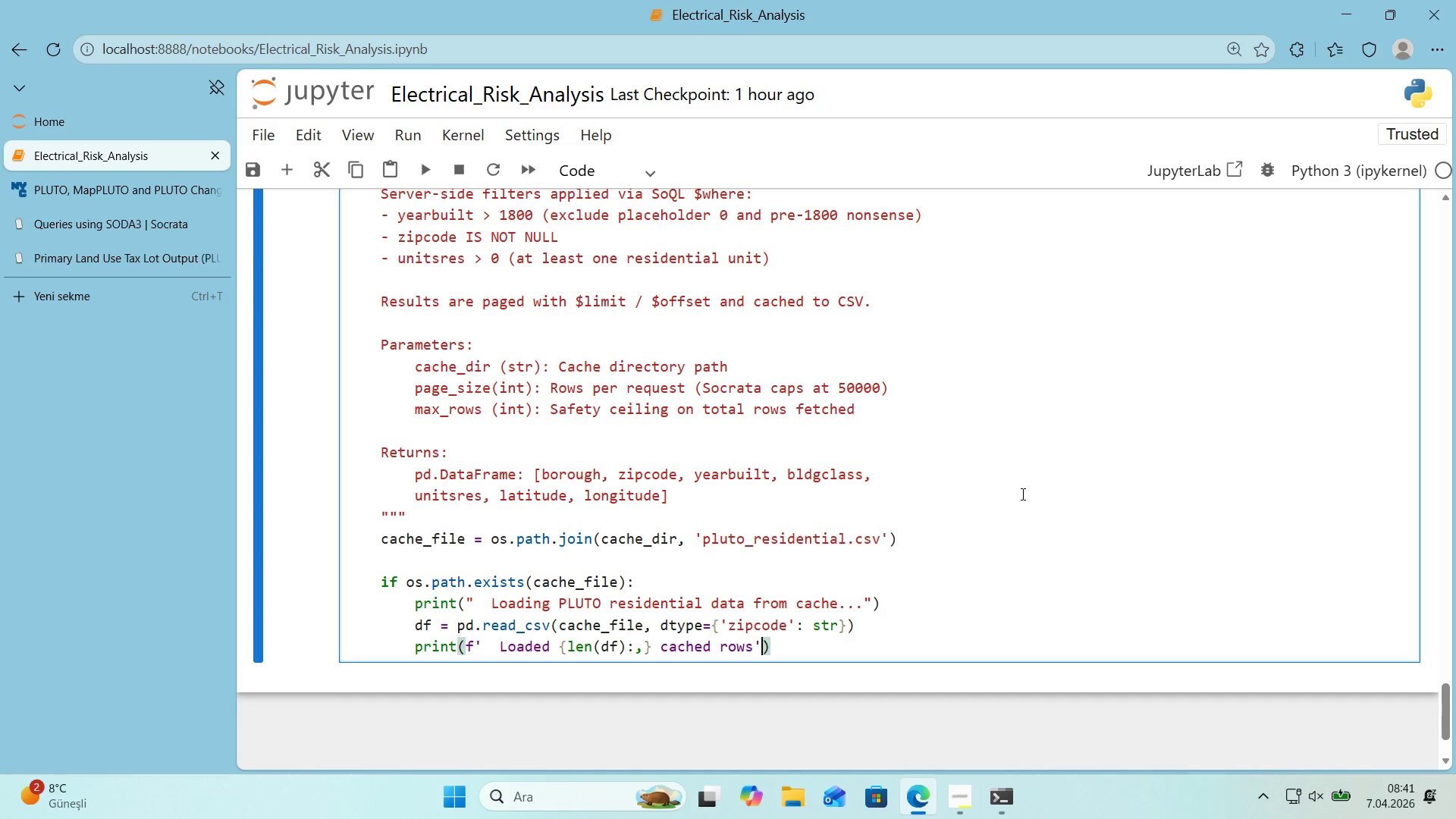 
key(ArrowRight)
 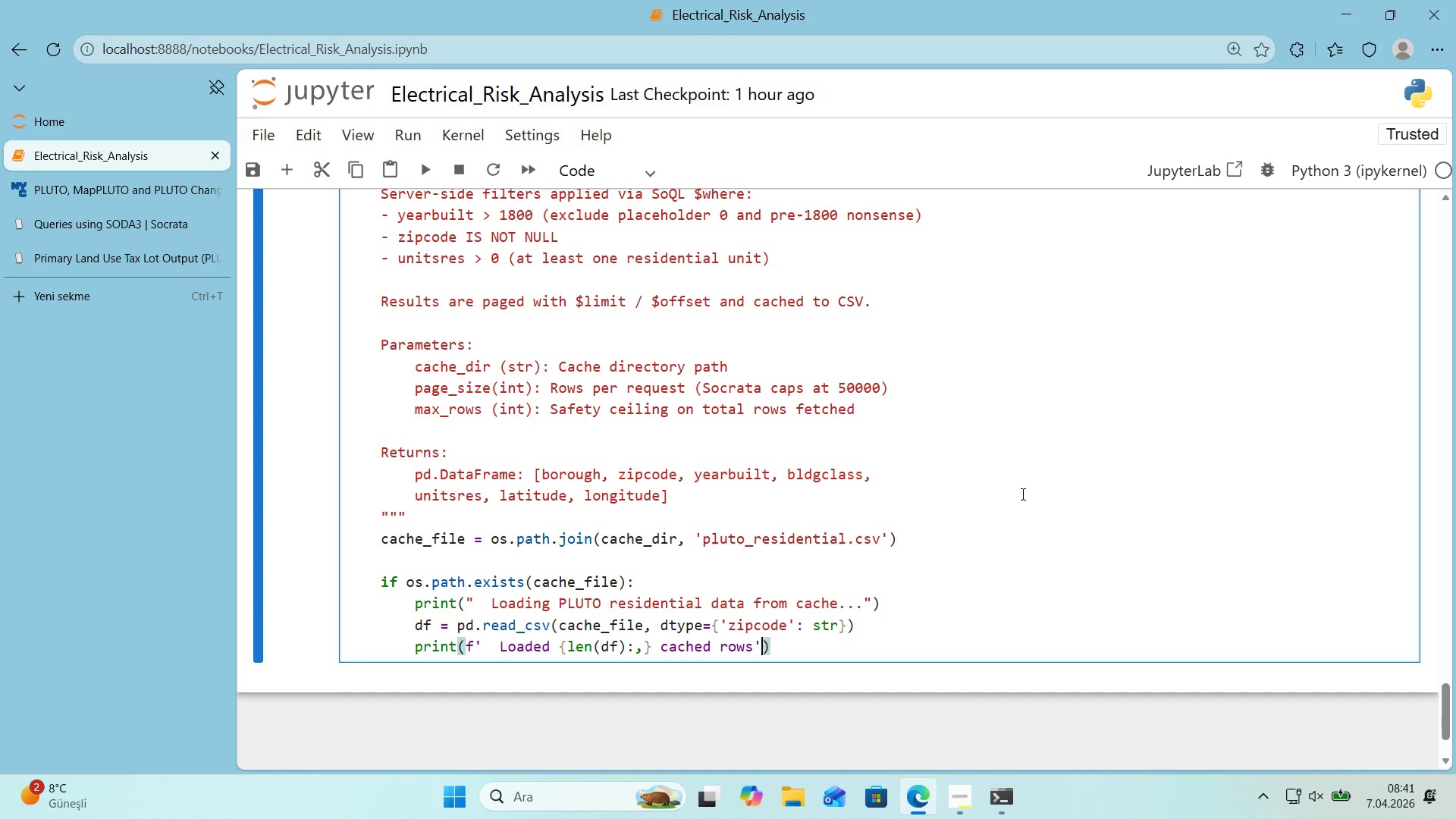 
key(ArrowRight)
 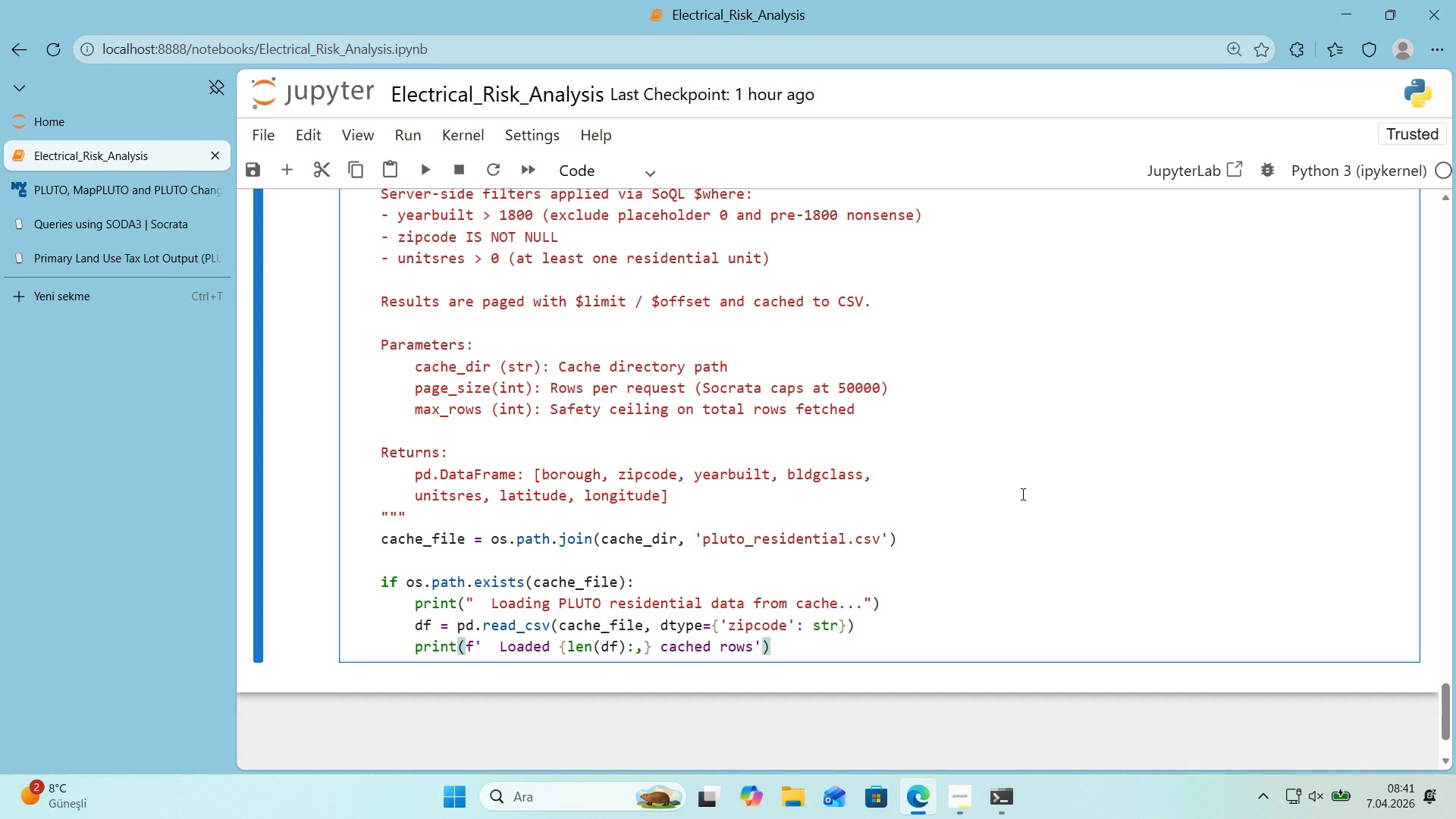 
key(Enter)
 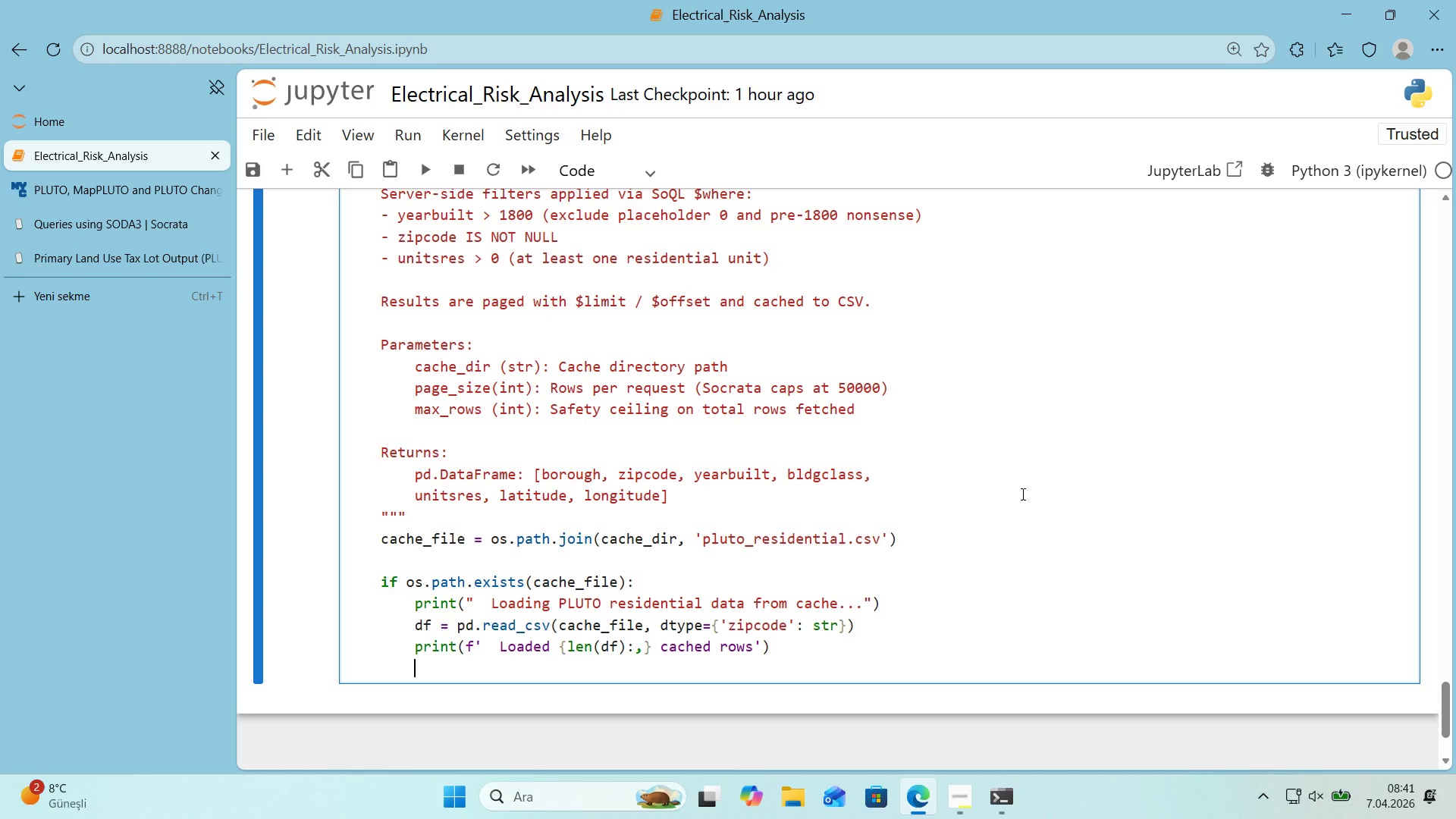 
type(return df)
 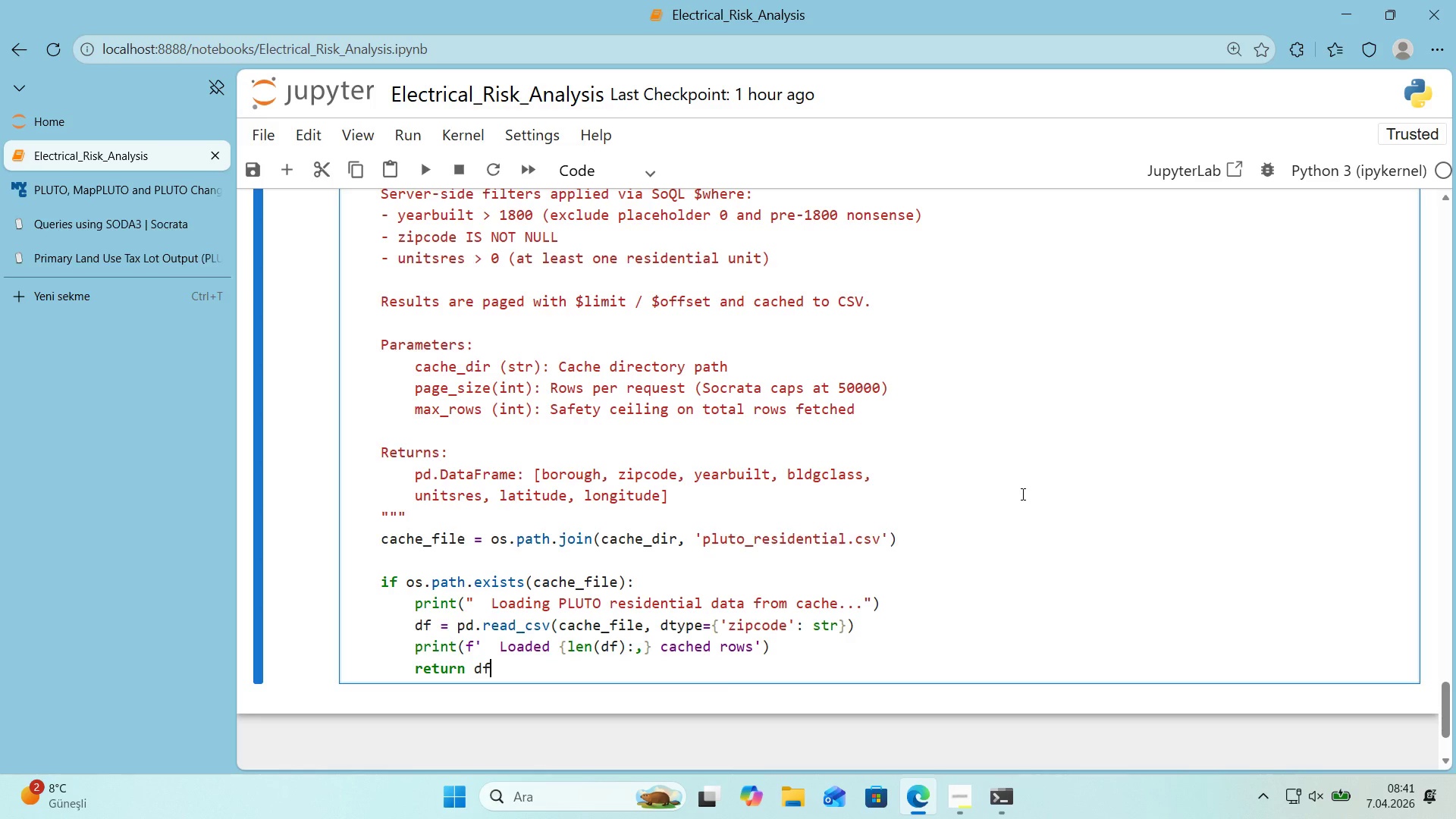 
key(Enter)
 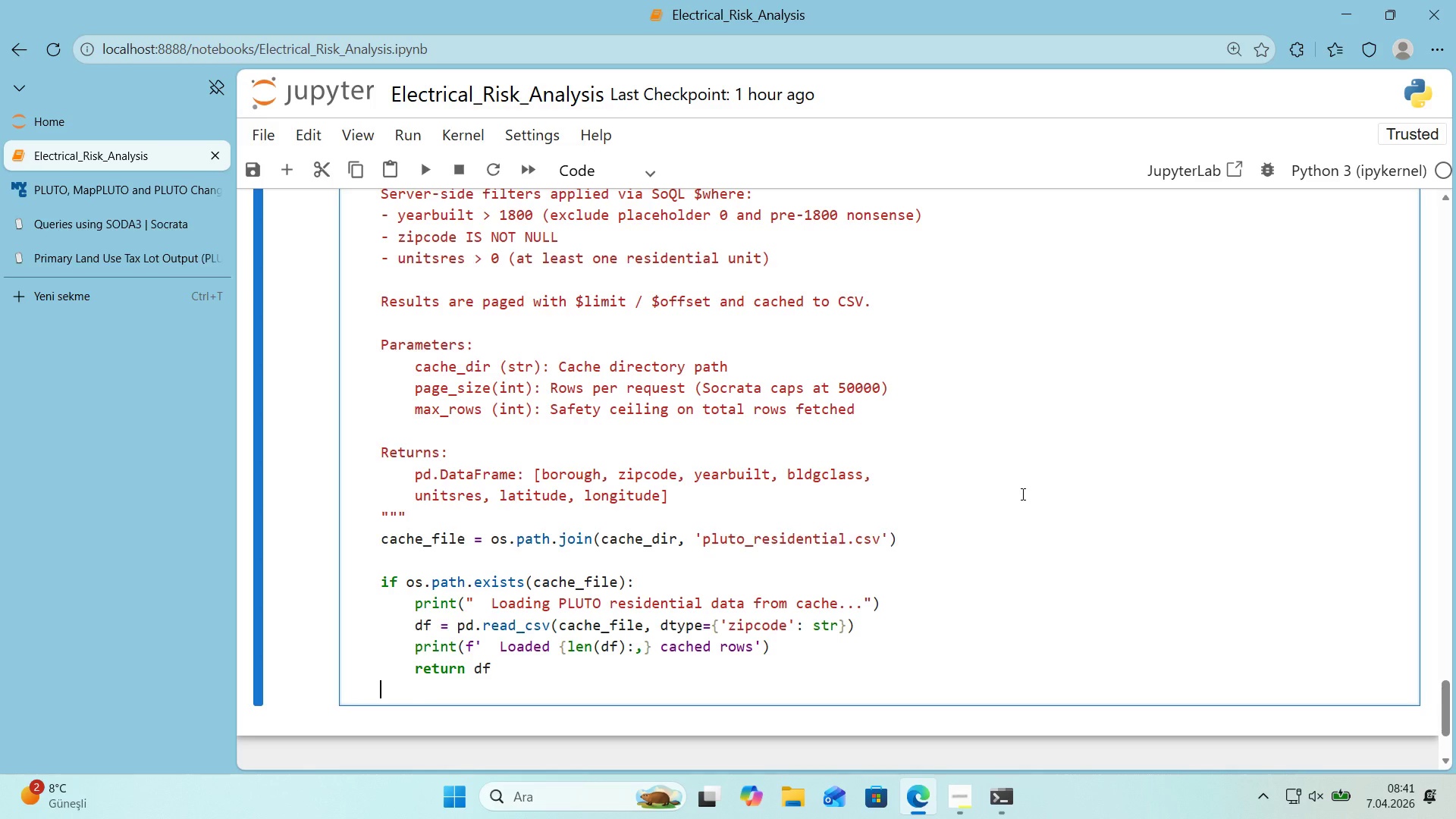 
key(Backspace)
 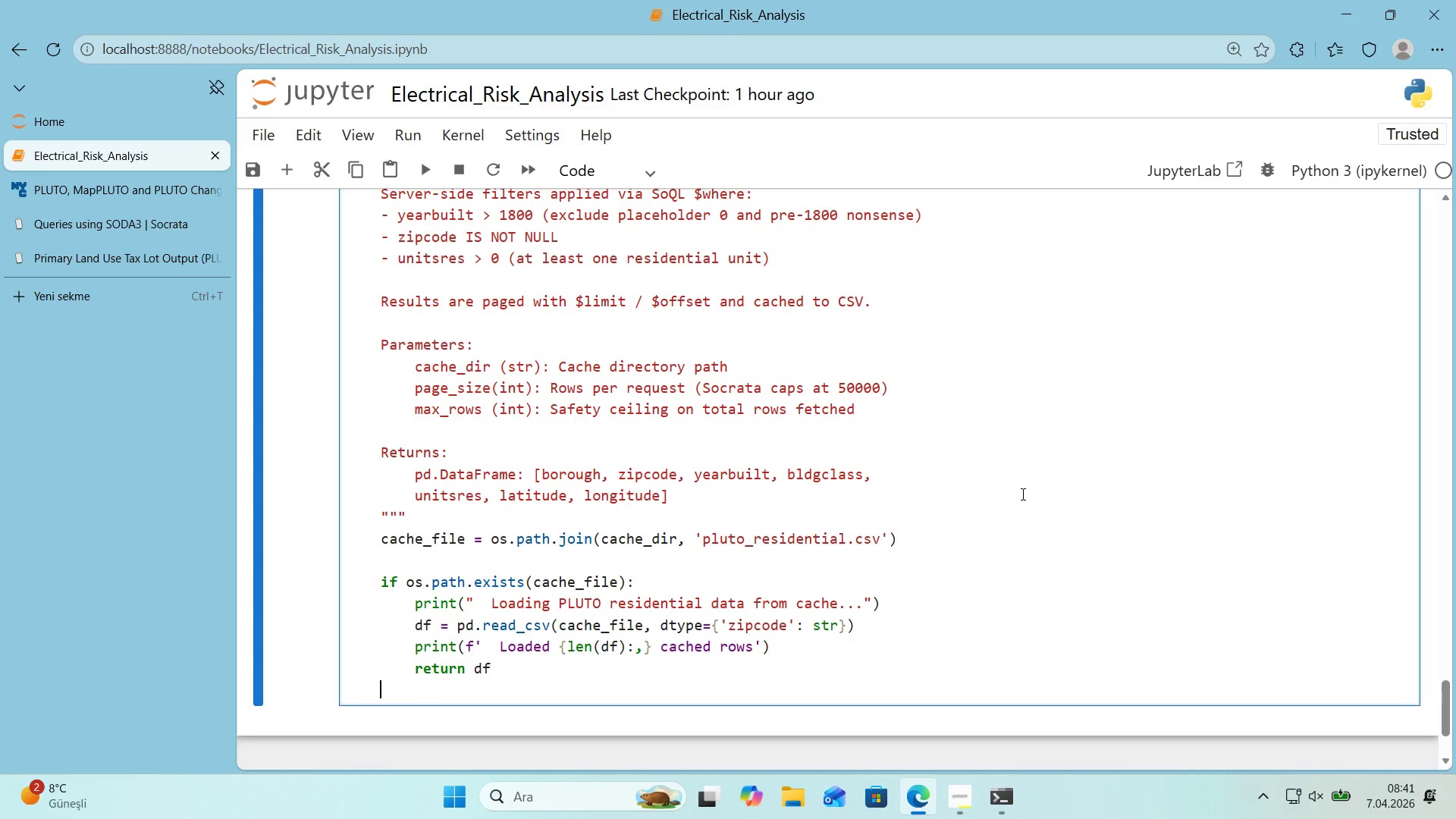 
key(Enter)
 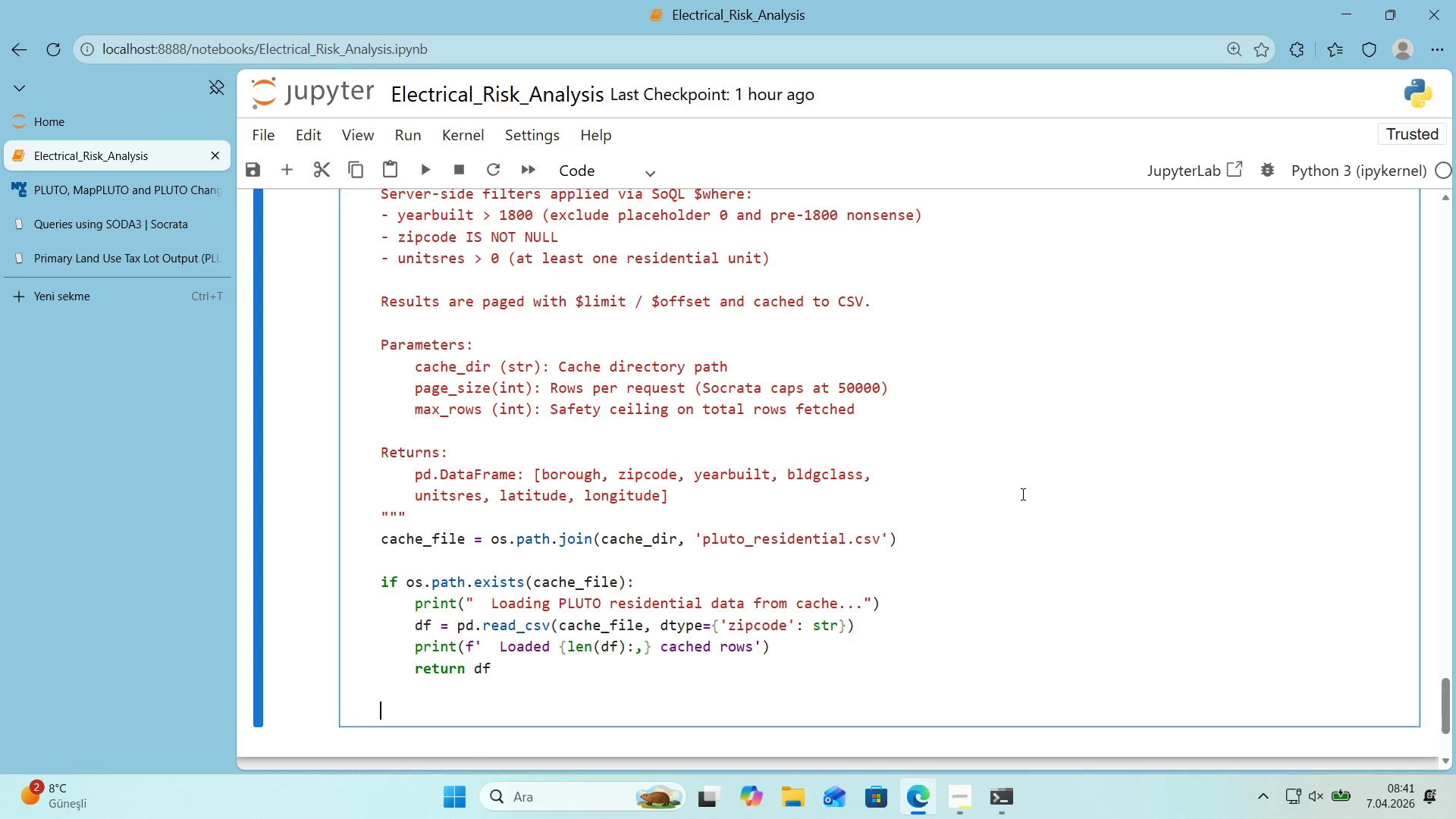 
type(pr'nt*()
 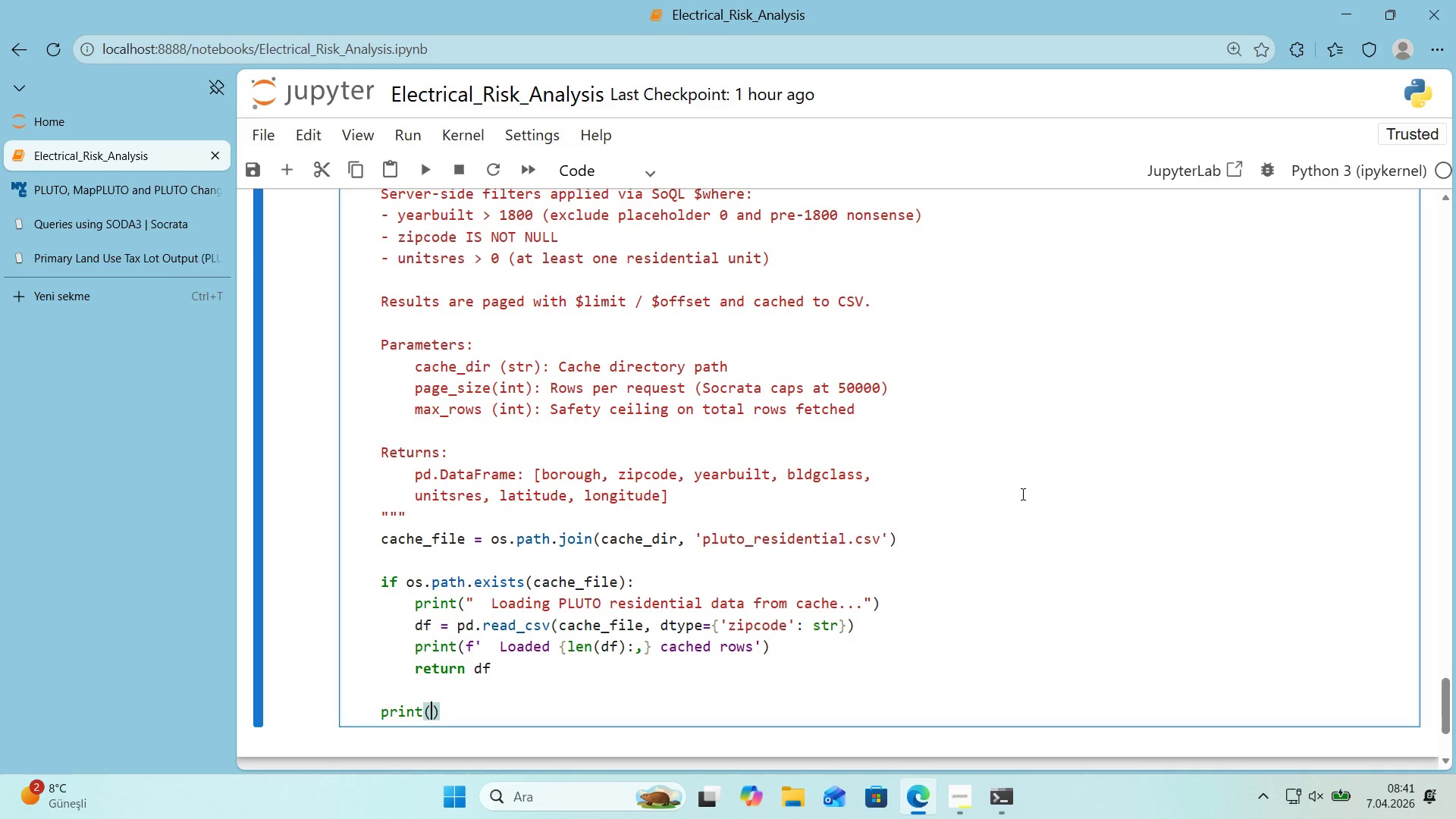 
 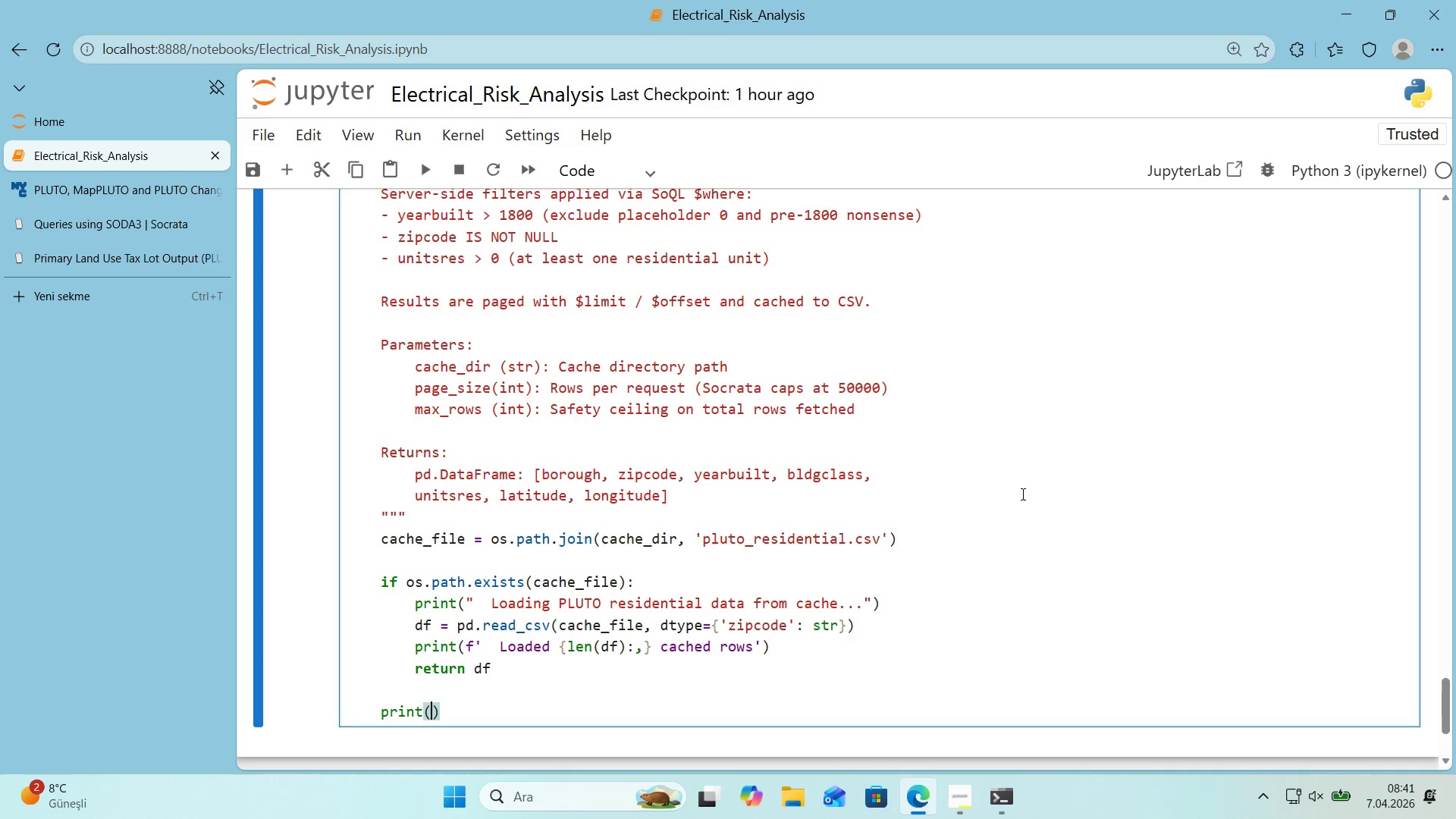 
key(ArrowLeft)
 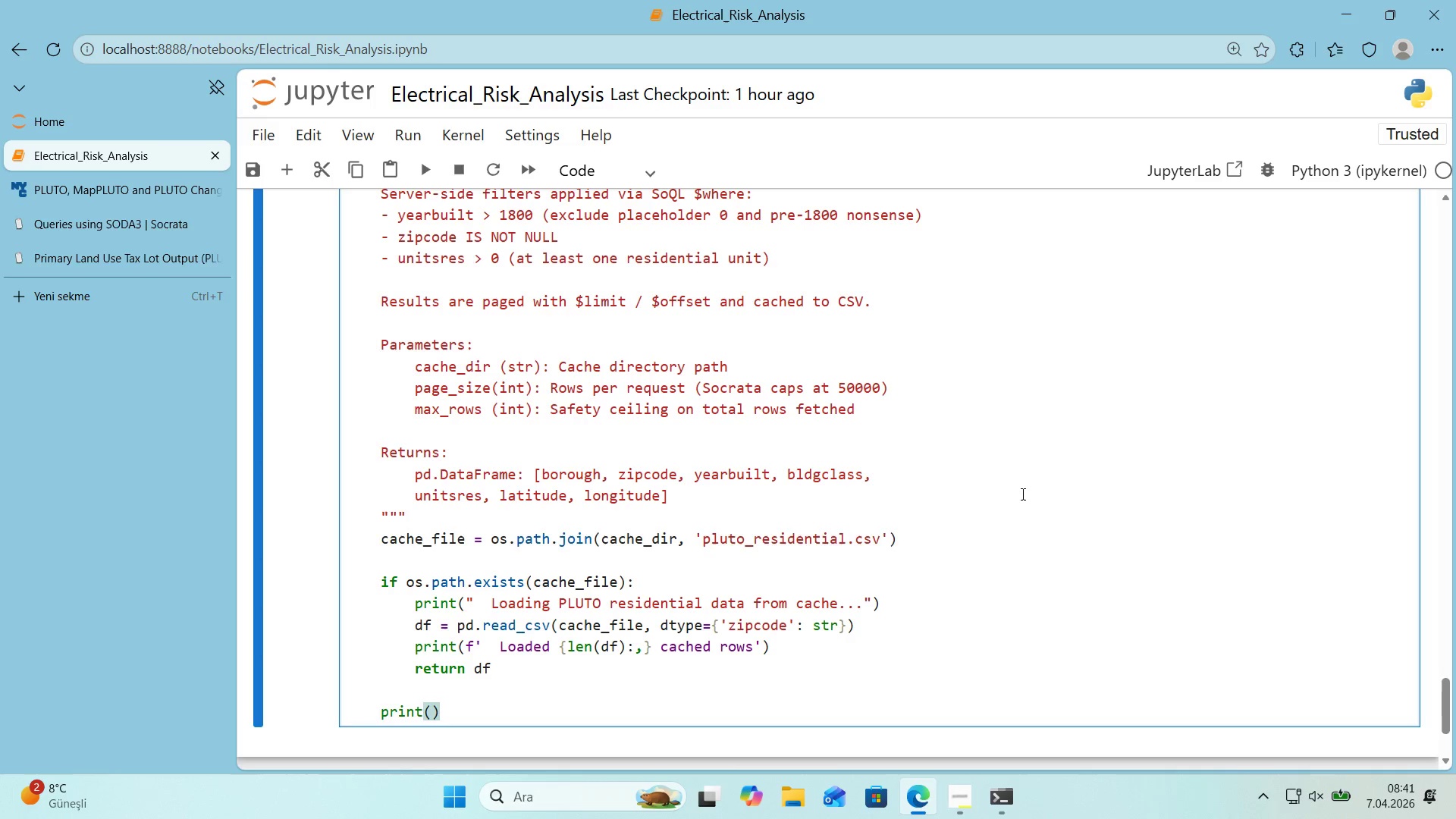 
type(@@)
 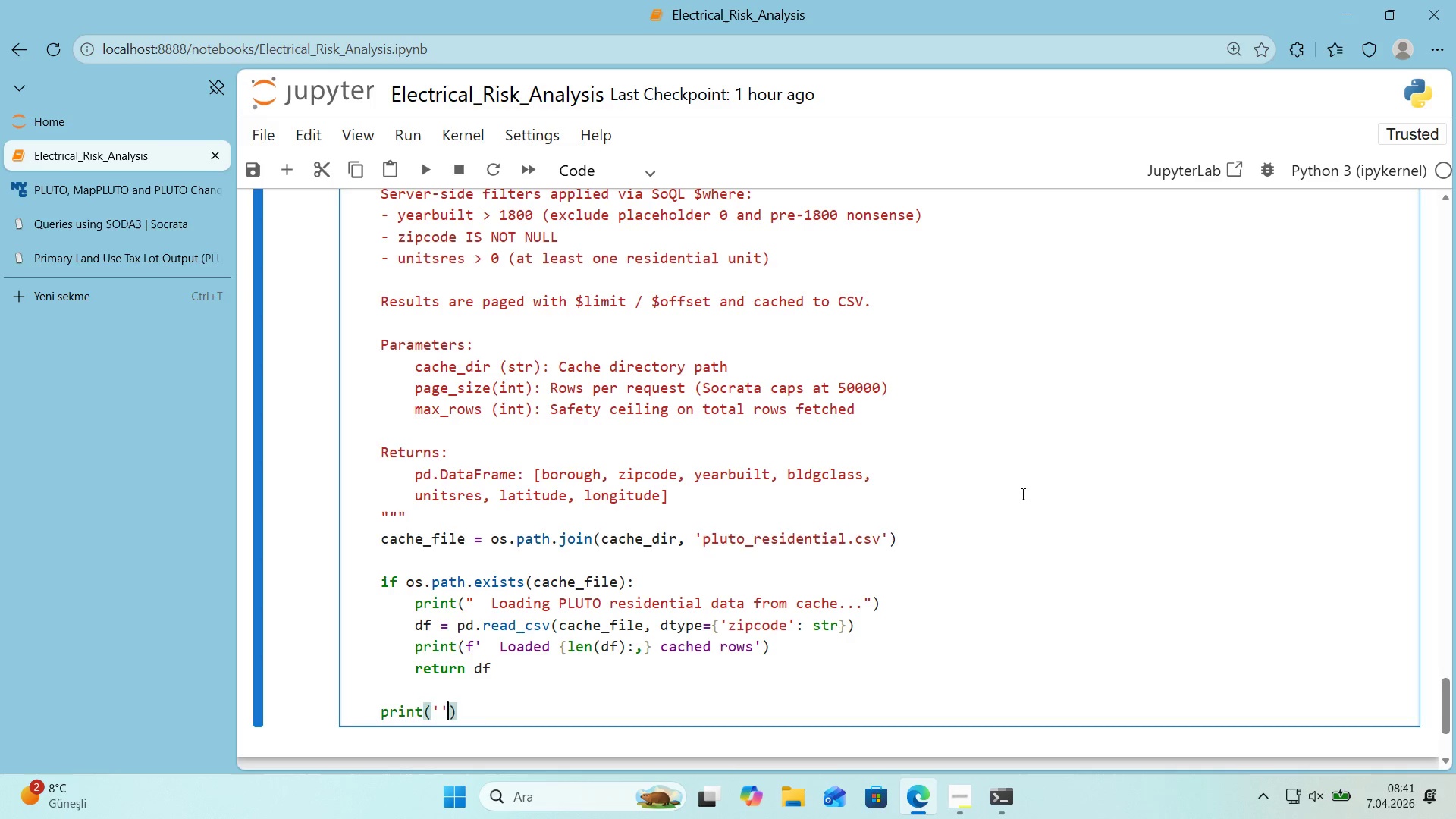 
key(ArrowLeft)
 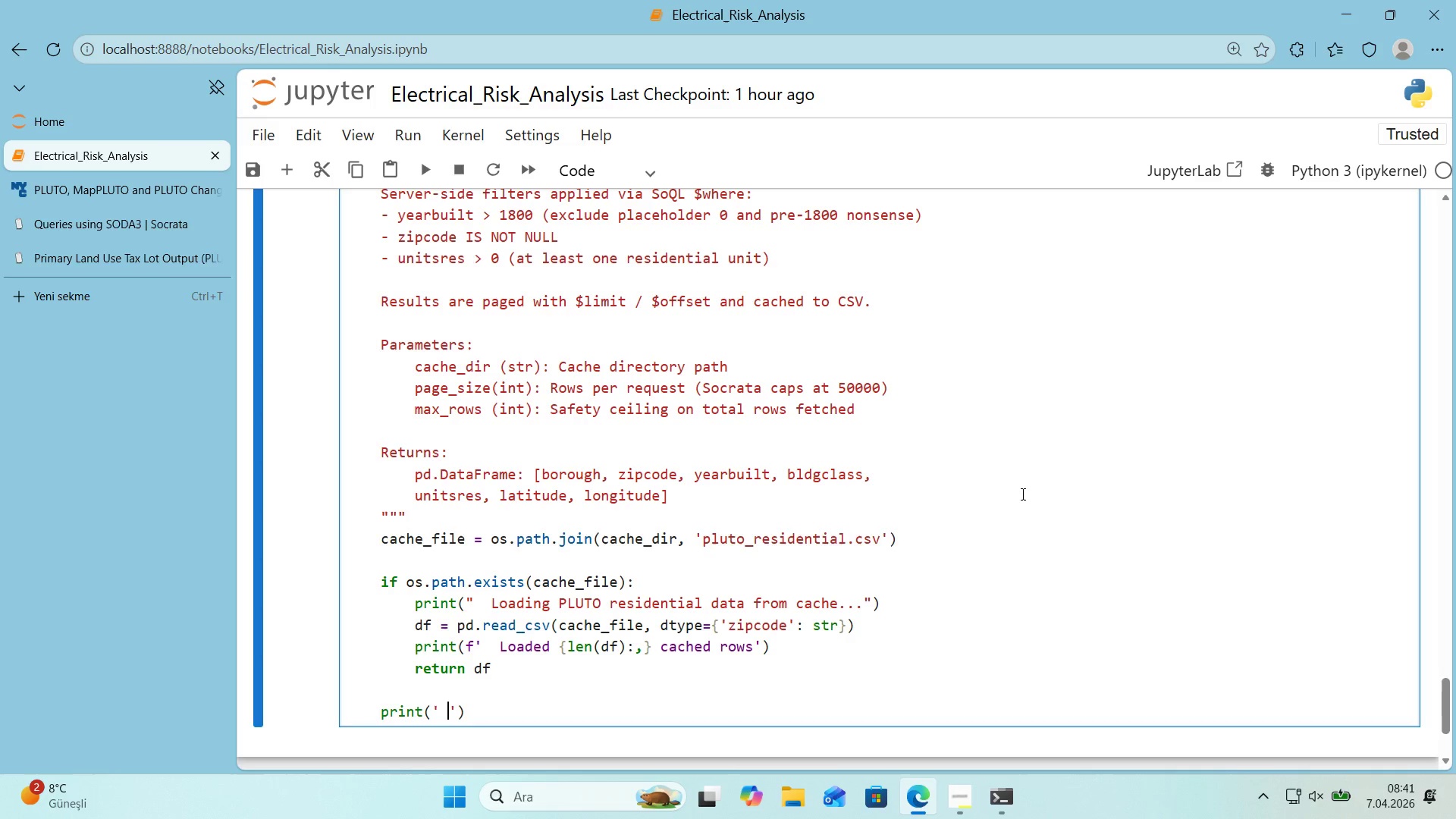 
type(  Fetch'ng PLUTO res'dent'al data from Socrata API...)
 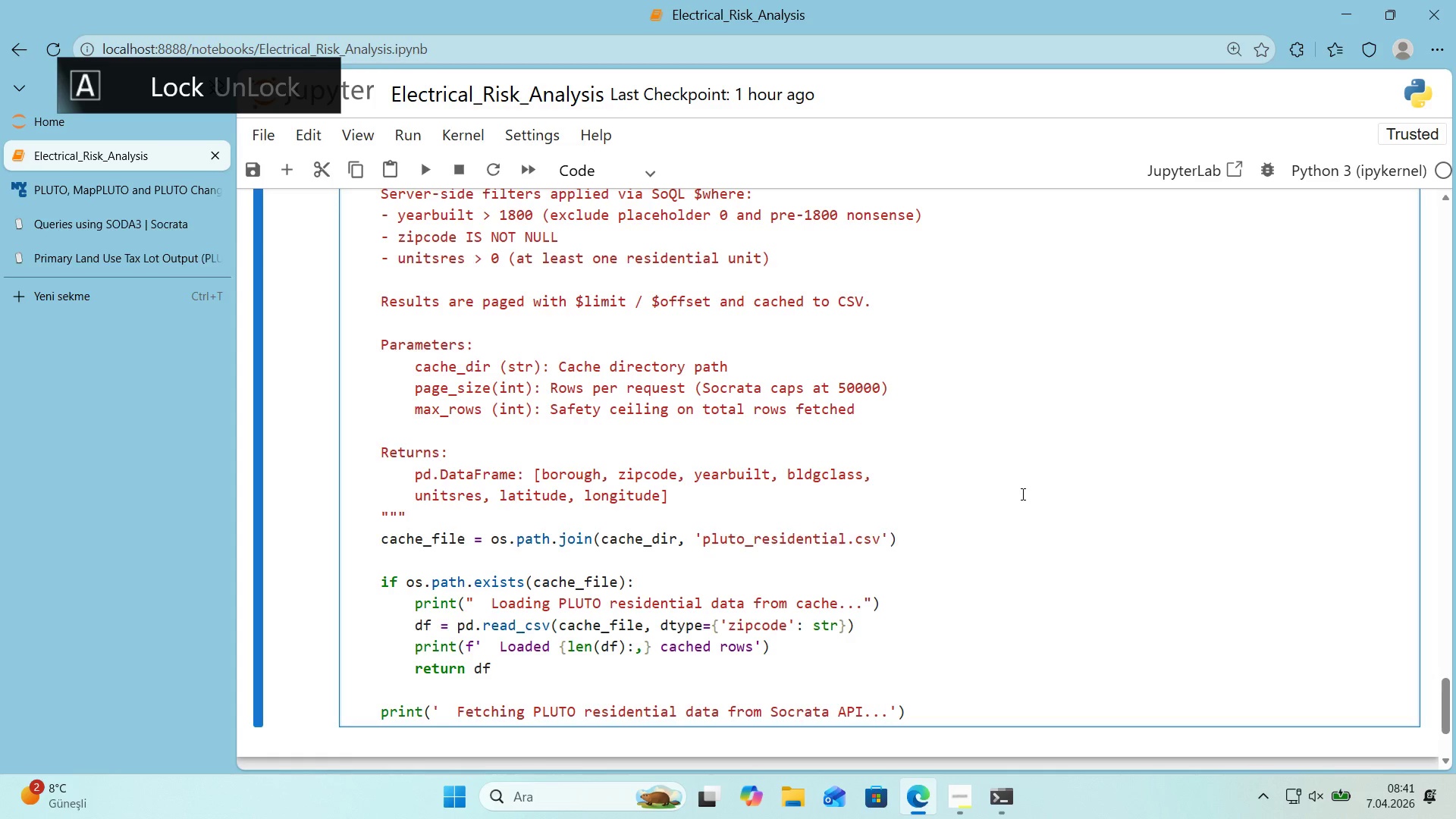 
key(ArrowRight)
 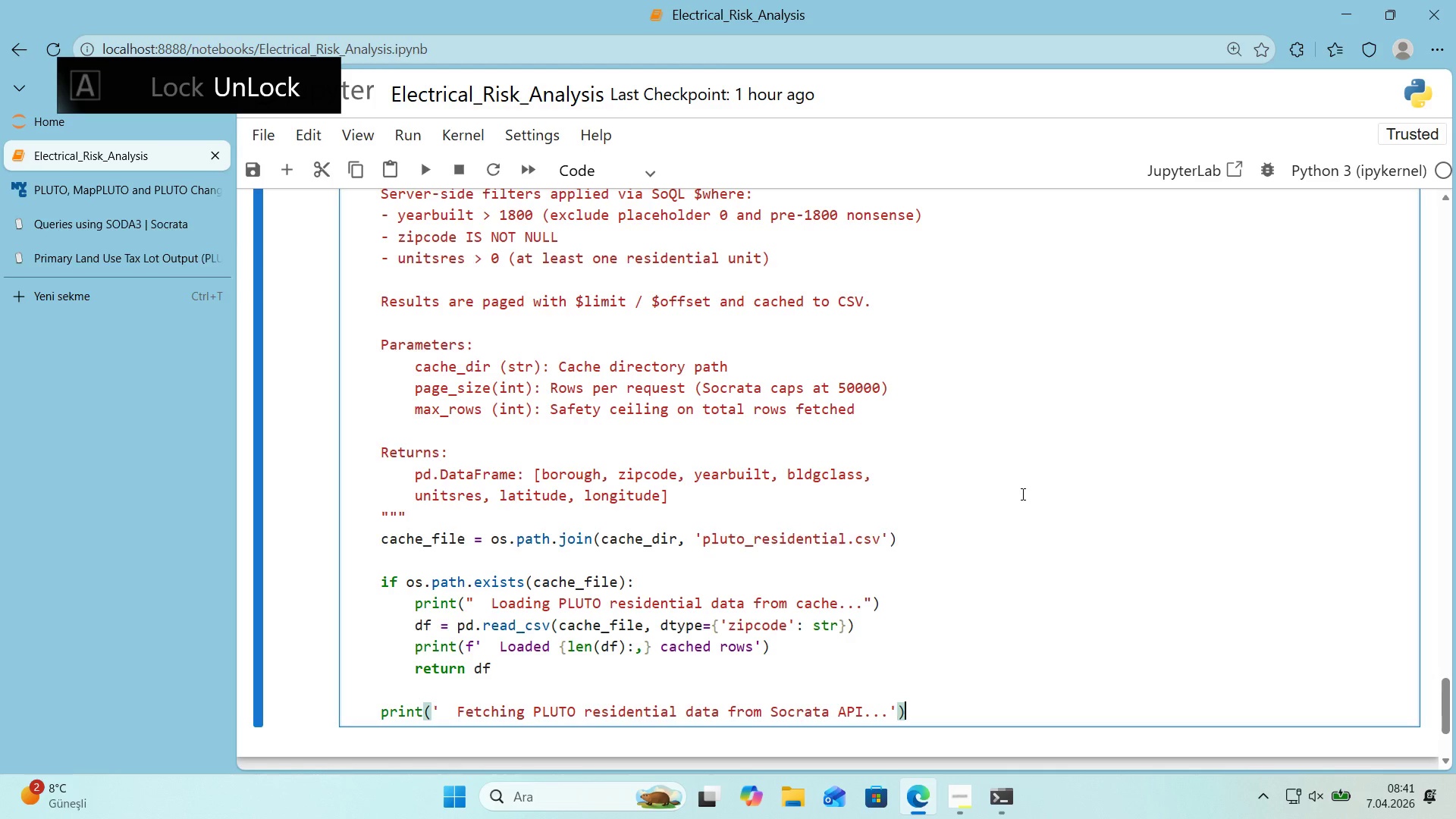 
key(ArrowRight)
 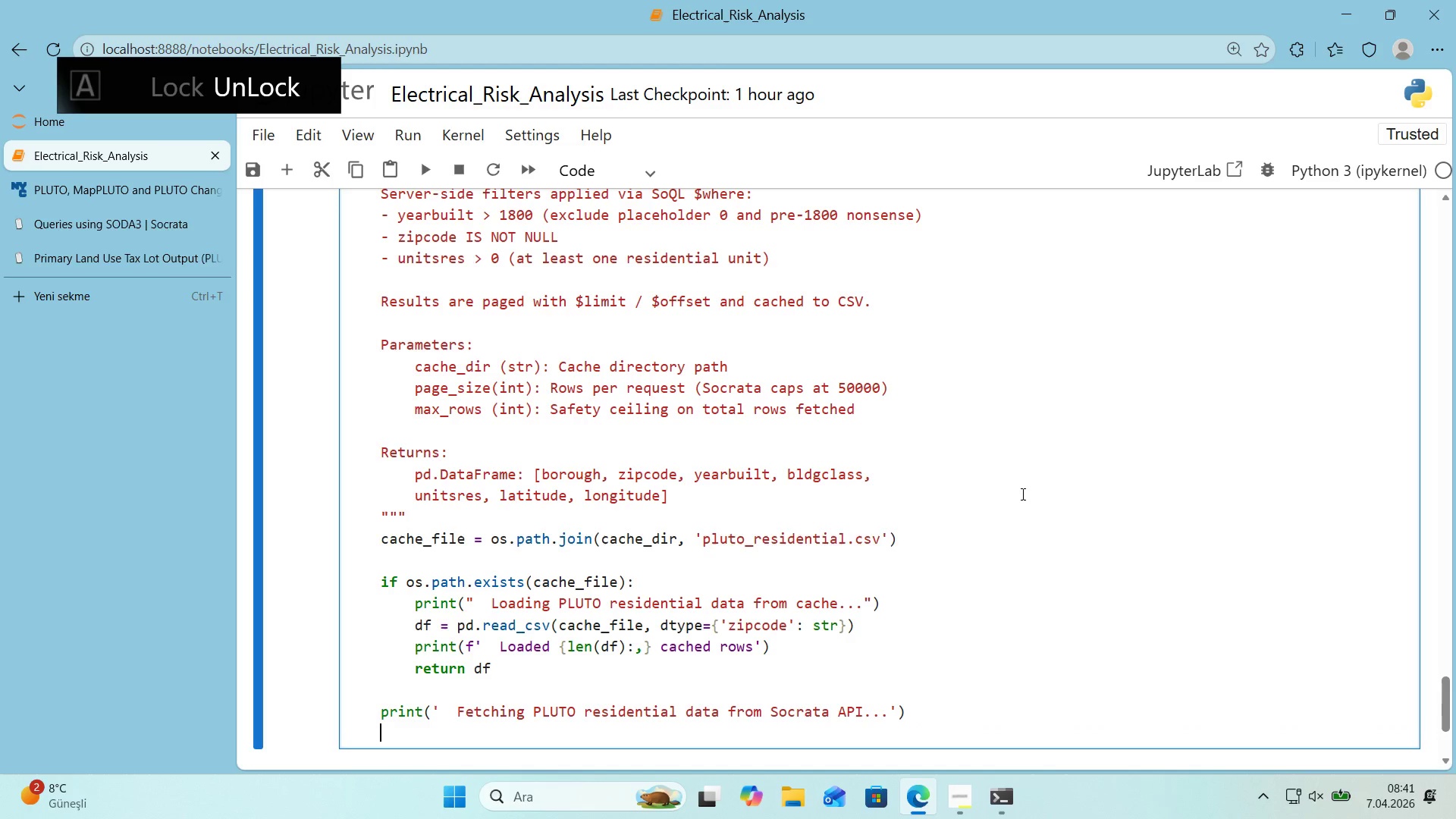 
key(Enter)
 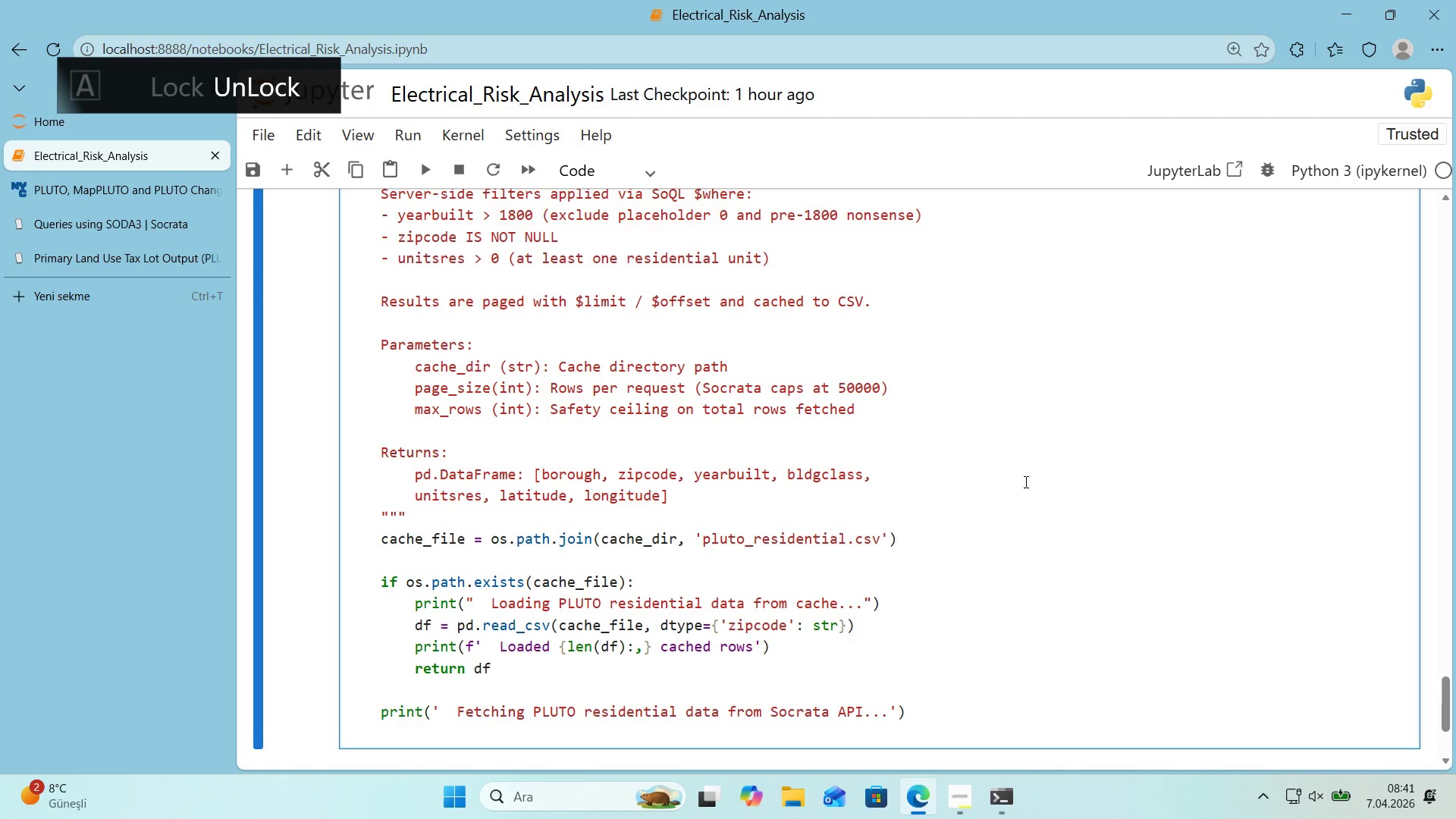 
scroll: coordinate [1028, 478], scroll_direction: down, amount: 1.0
 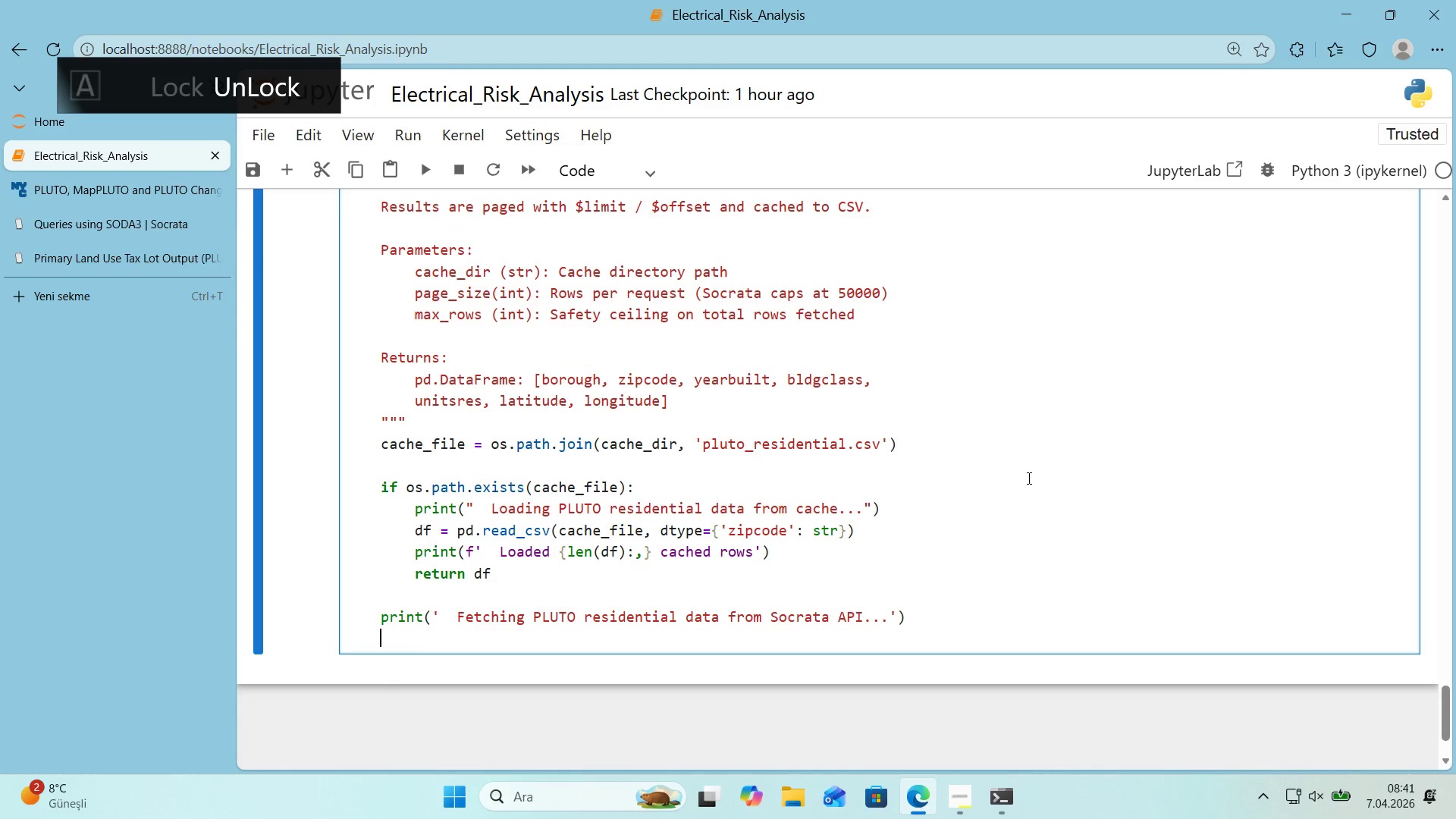 
key(Enter)
 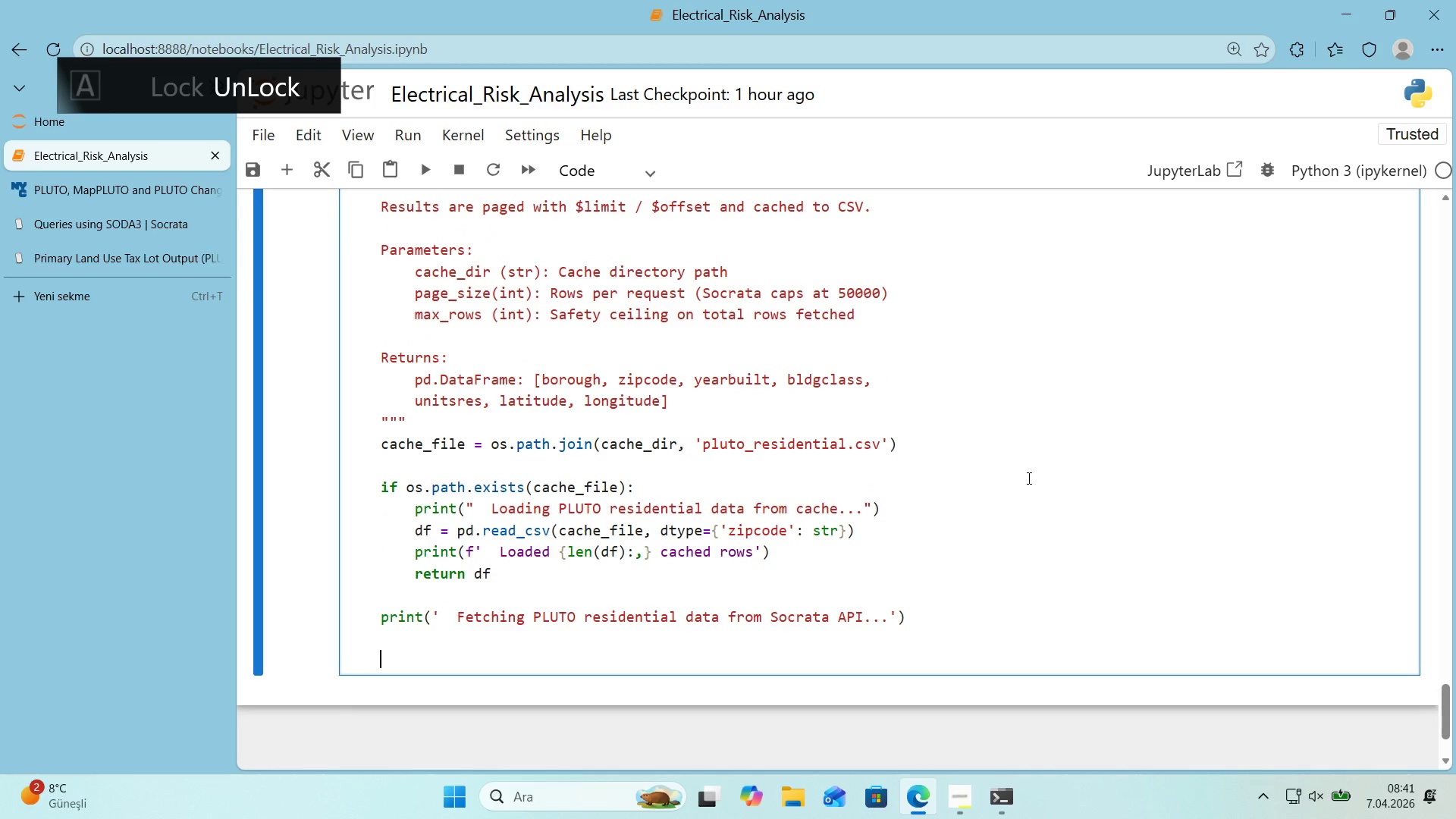 
type(select_cols ) @@)
 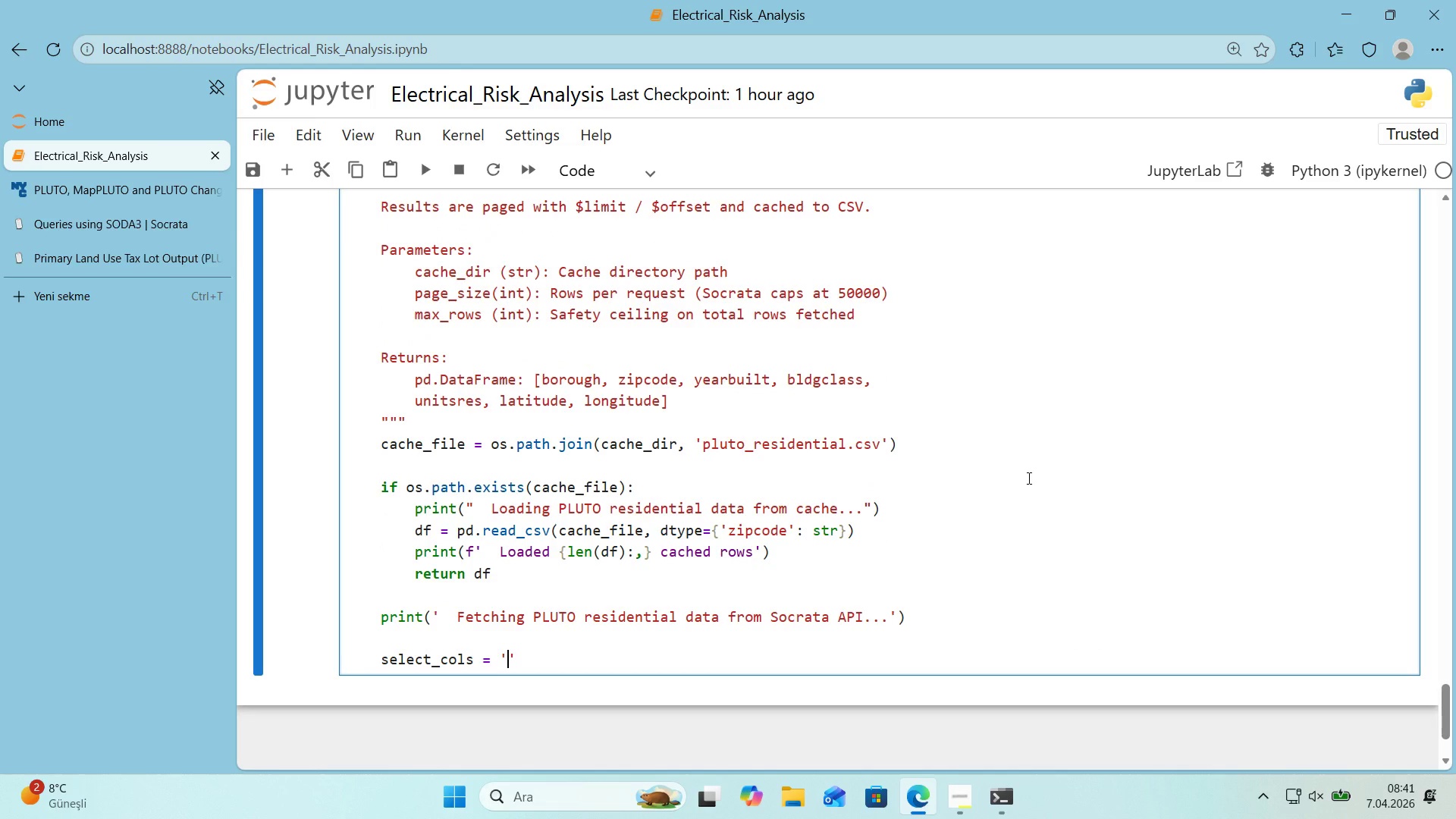 
 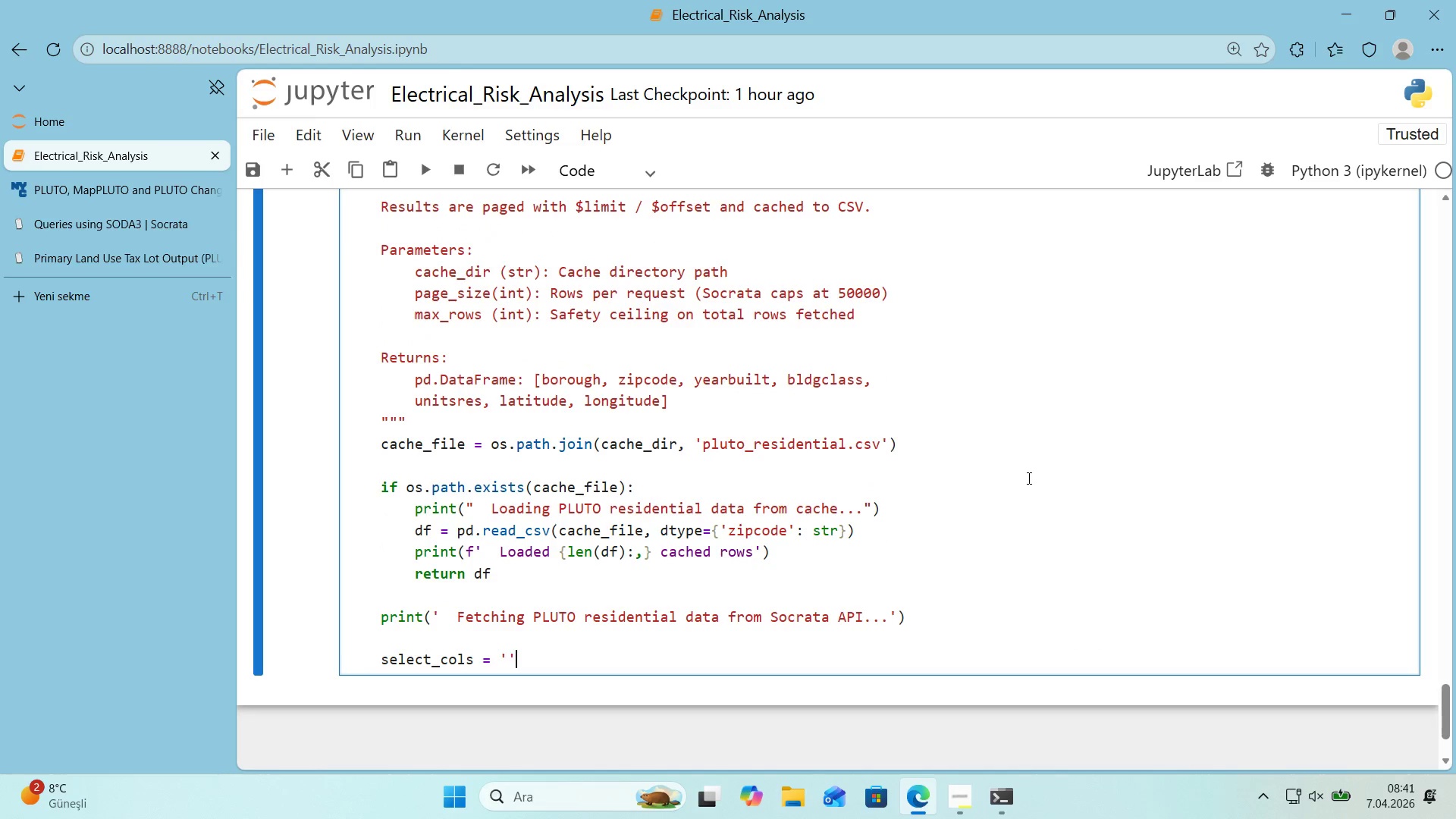 
key(ArrowLeft)
 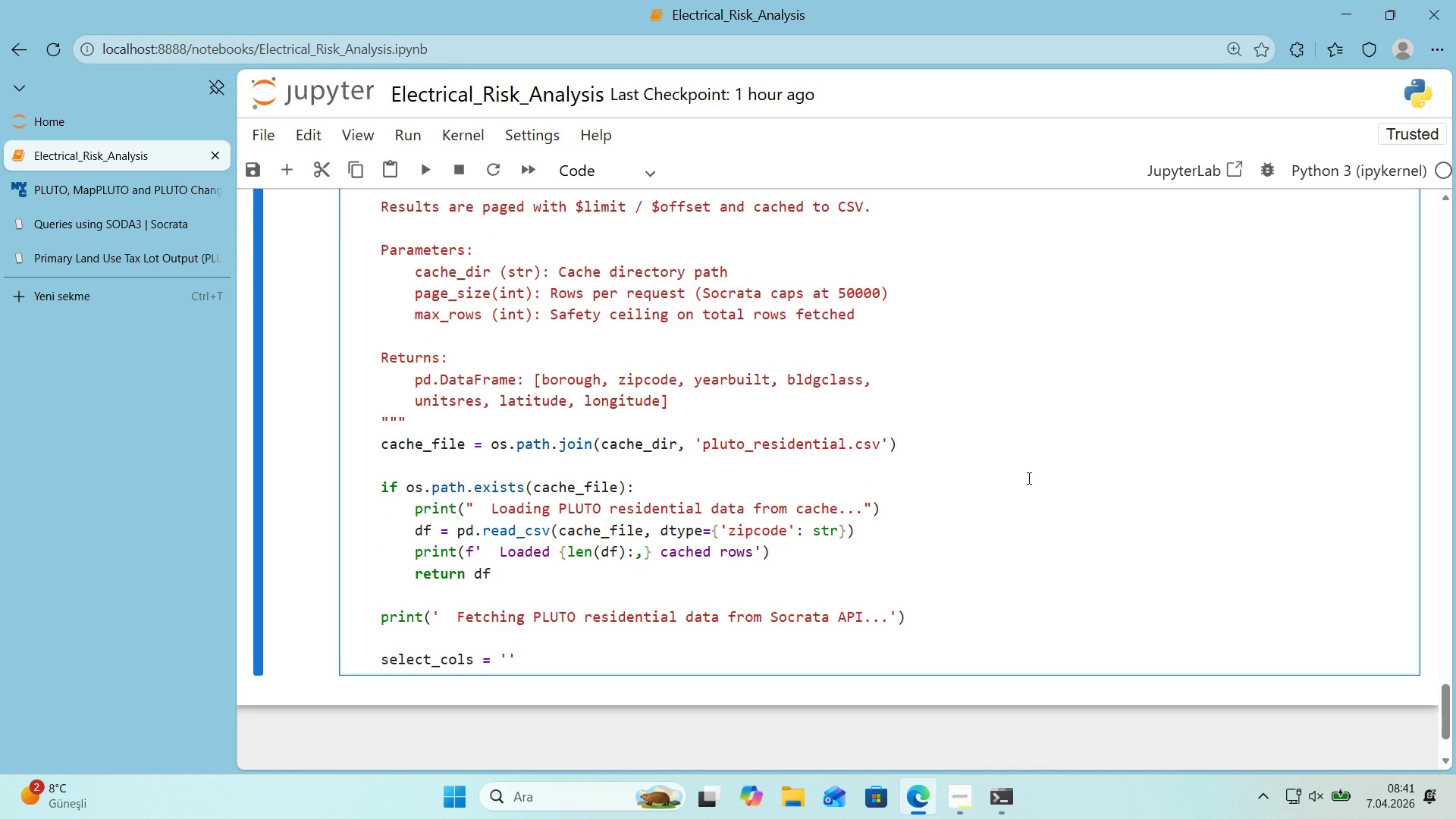 
type(borough,z'pcode,yearbu'lt, )
key(Backspace)
type(bldgclass,un'tsres,lat'tude,longt)
key(Backspace)
type('tude)
 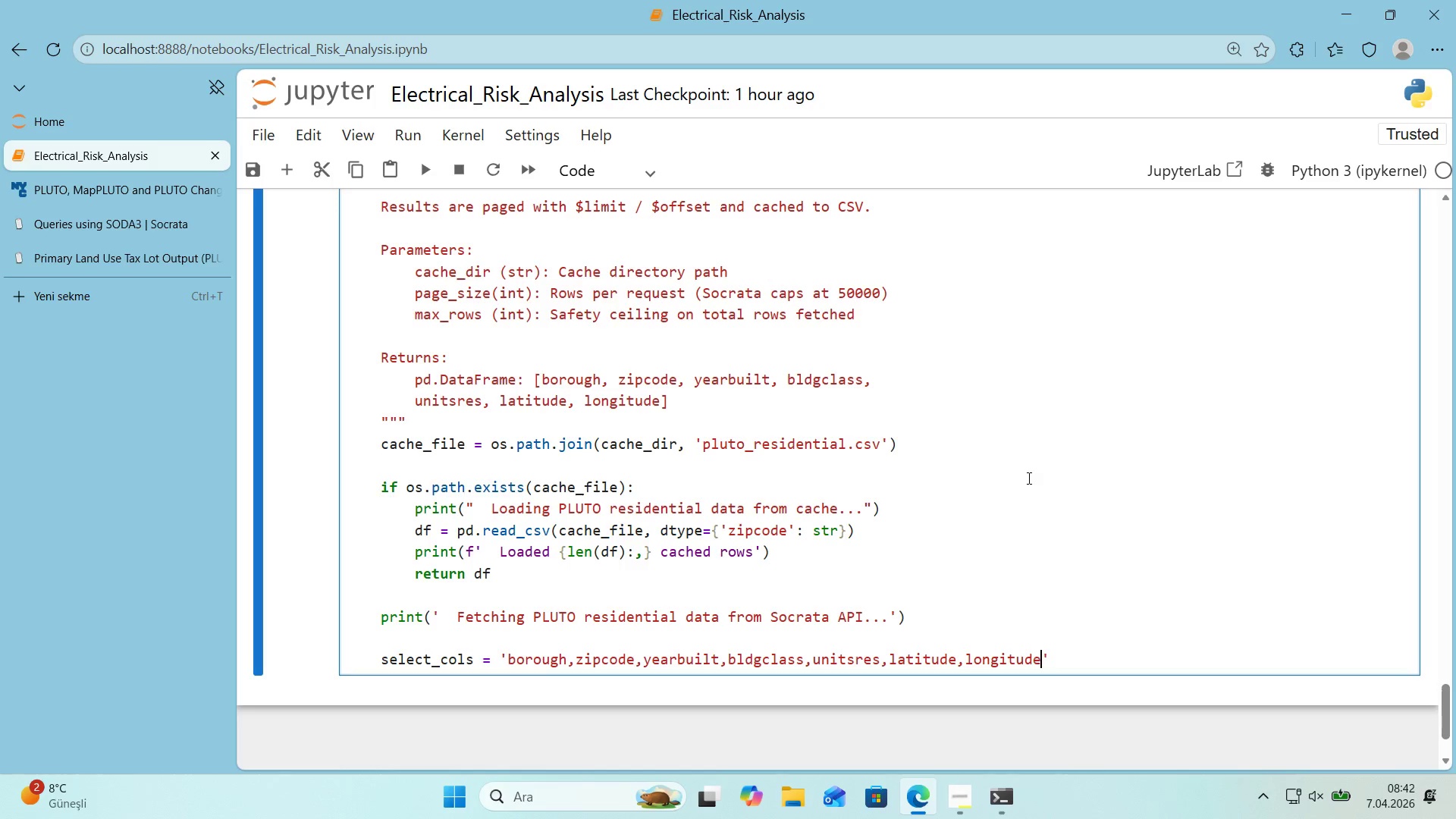 
key(ArrowRight)
 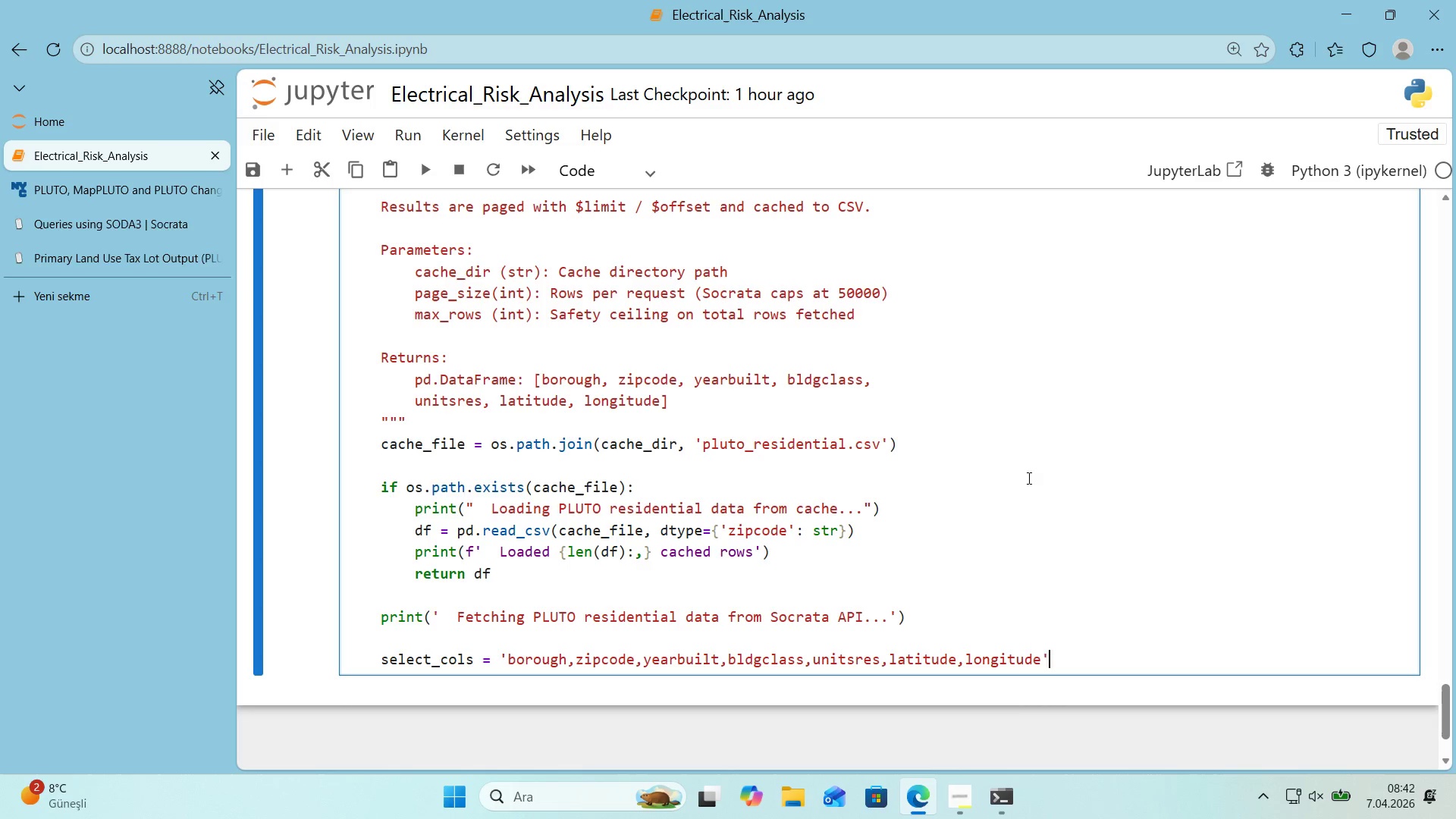 
key(Enter)
 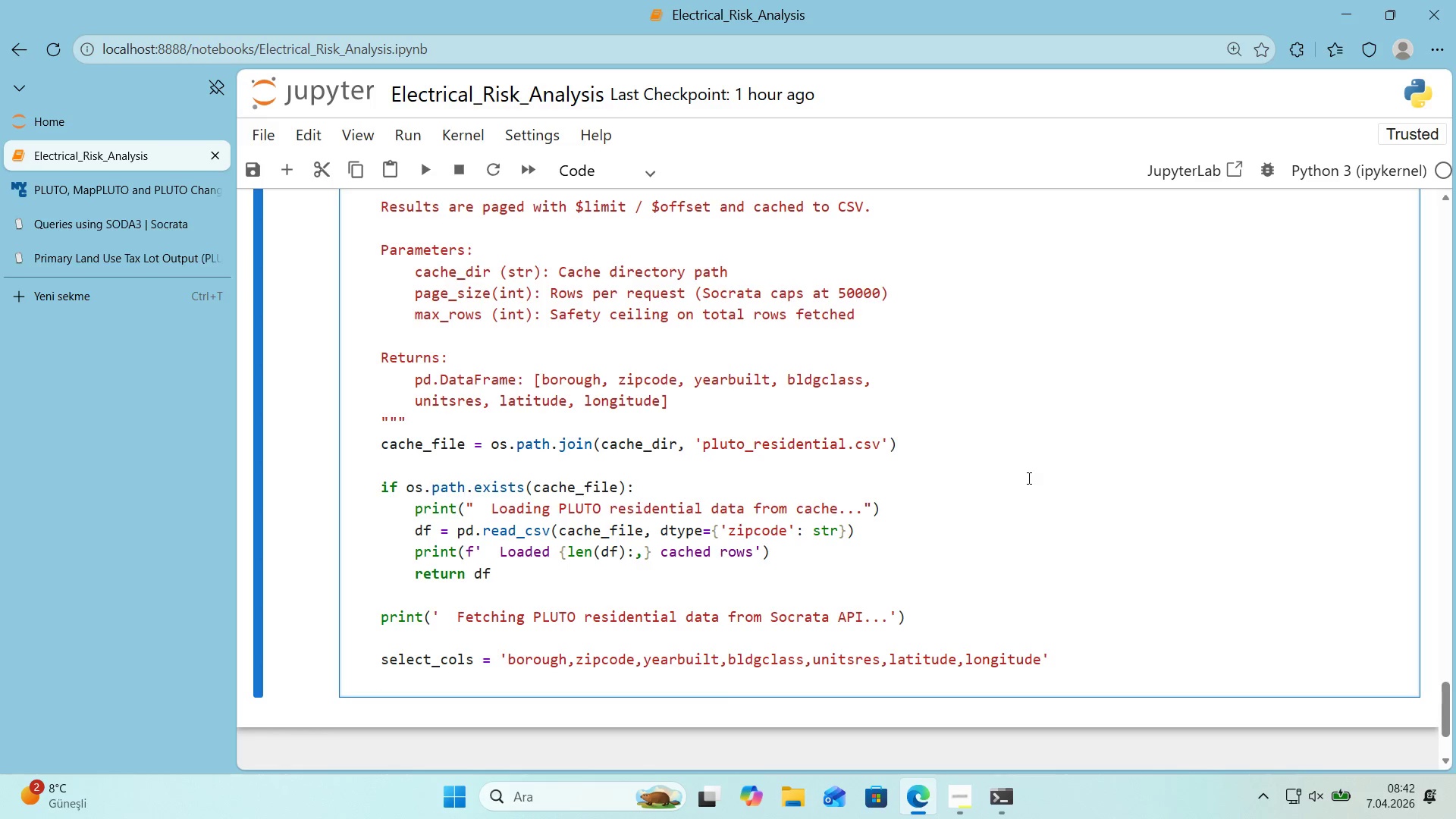 
type(where_clause ) ``)
 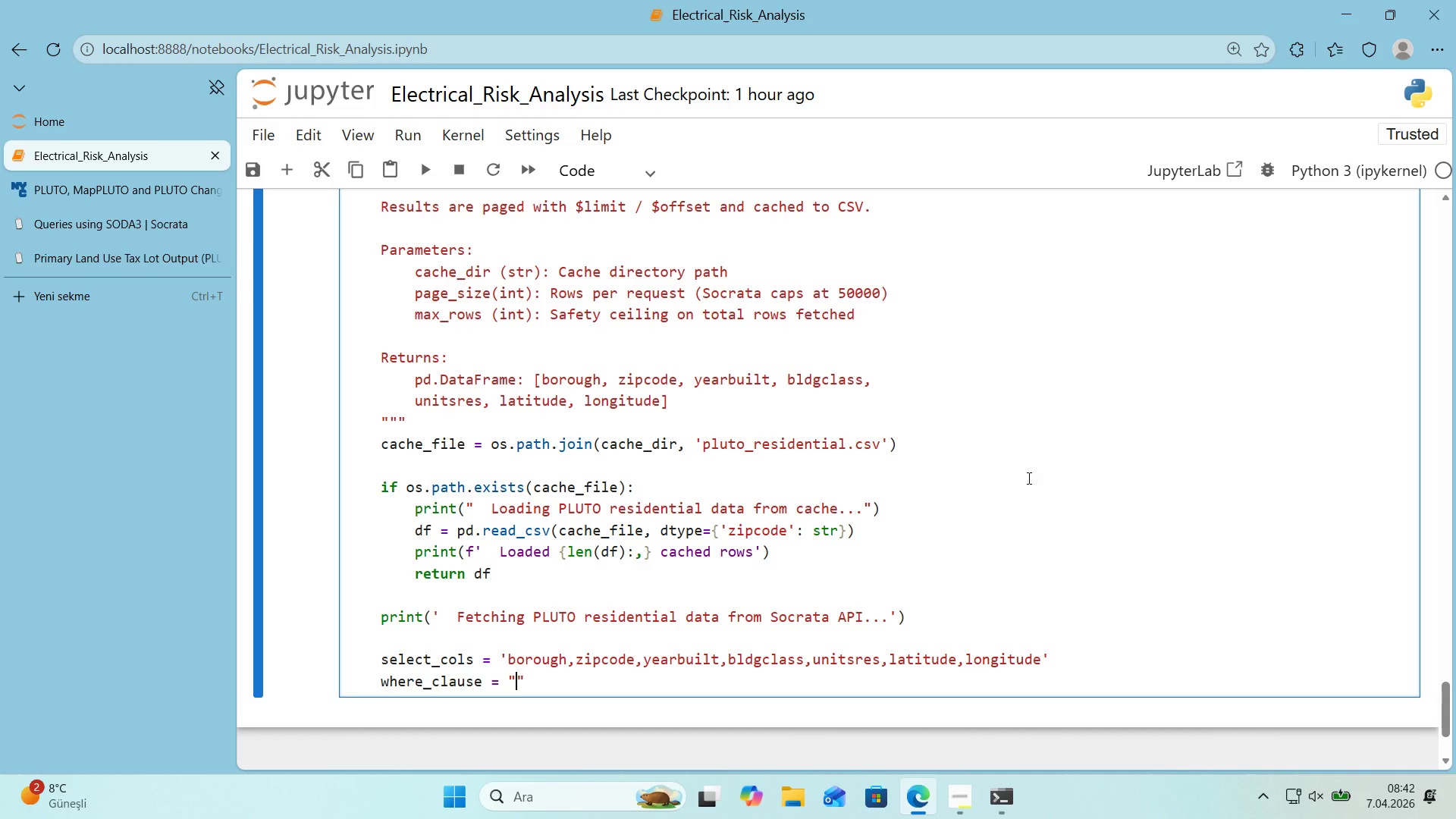 
 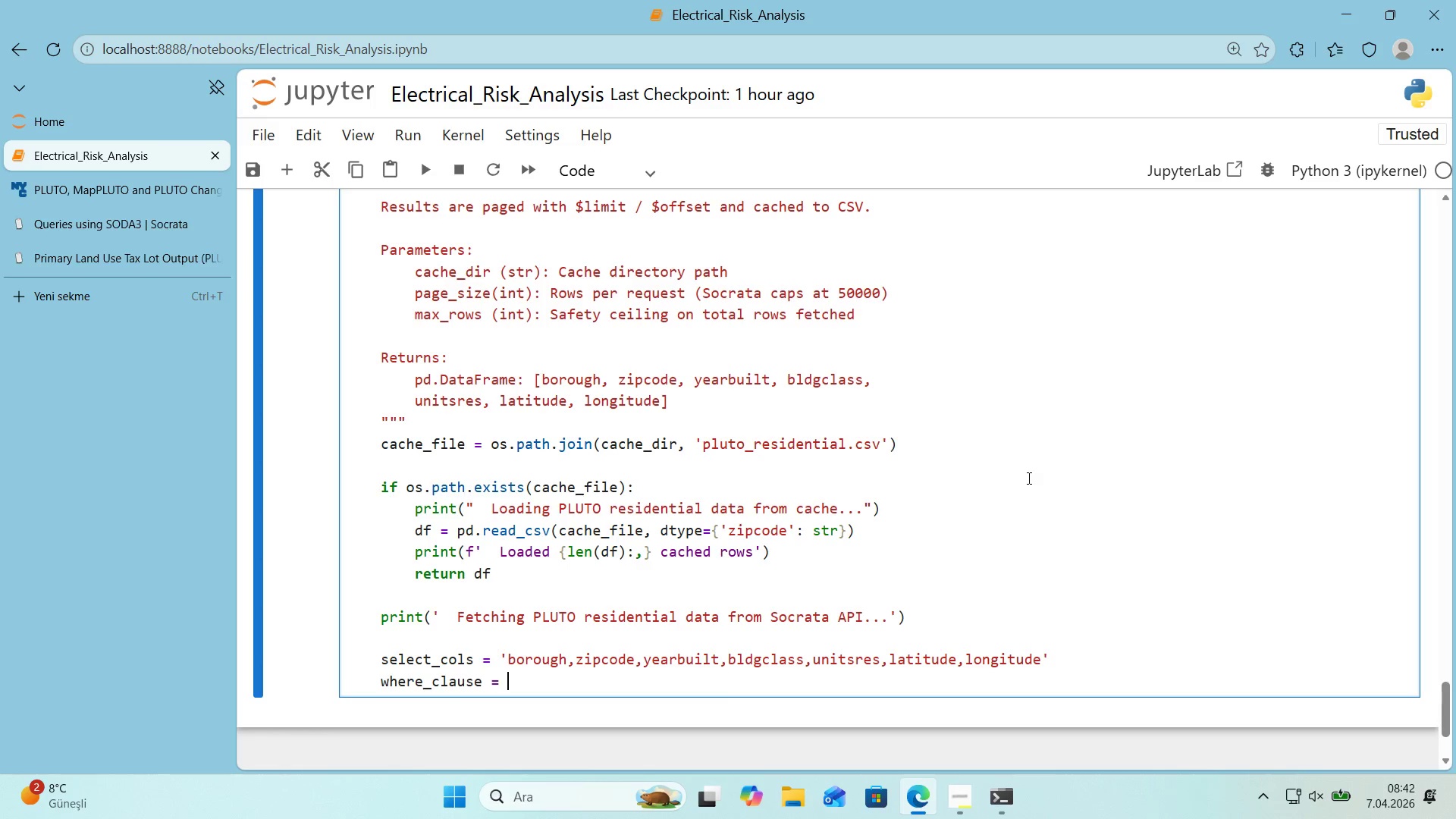 
key(ArrowLeft)
 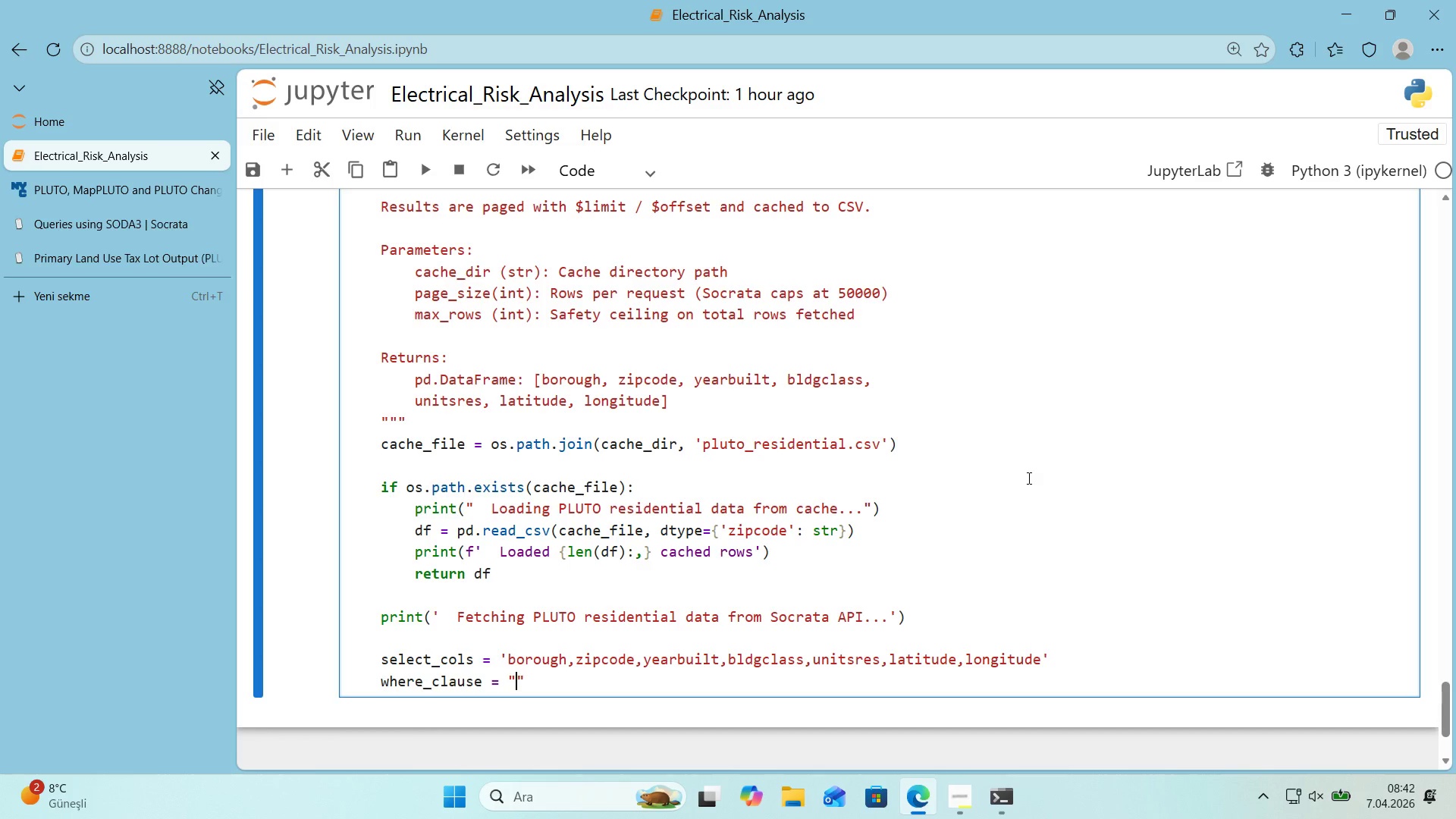 
type(yearbu'lt [Break] 18..)
key(Backspace)
key(Backspace)
type(00 AND z'pcode IS NOT NULL AND un't)
 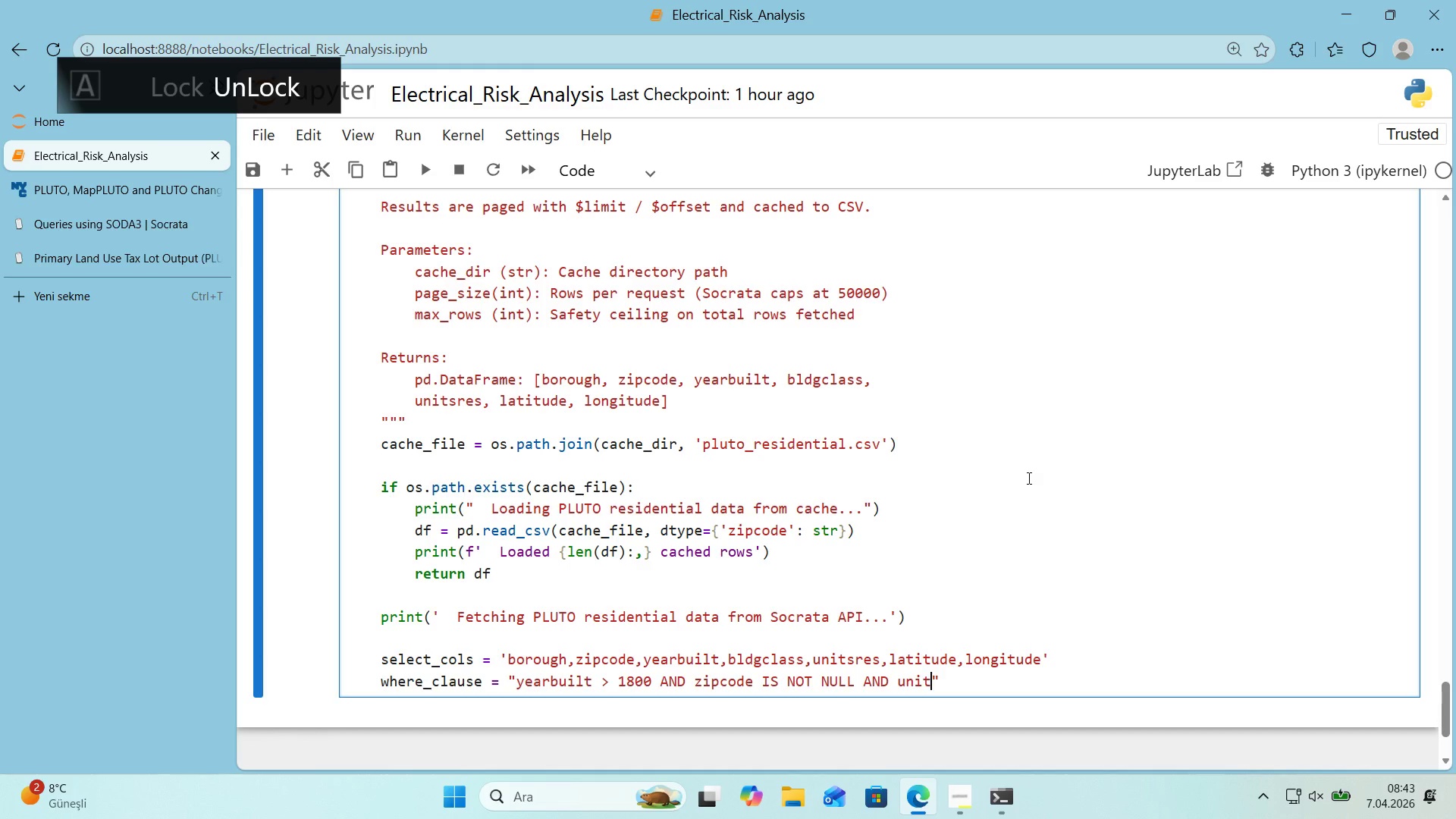 
type(sres [Break] 0)
 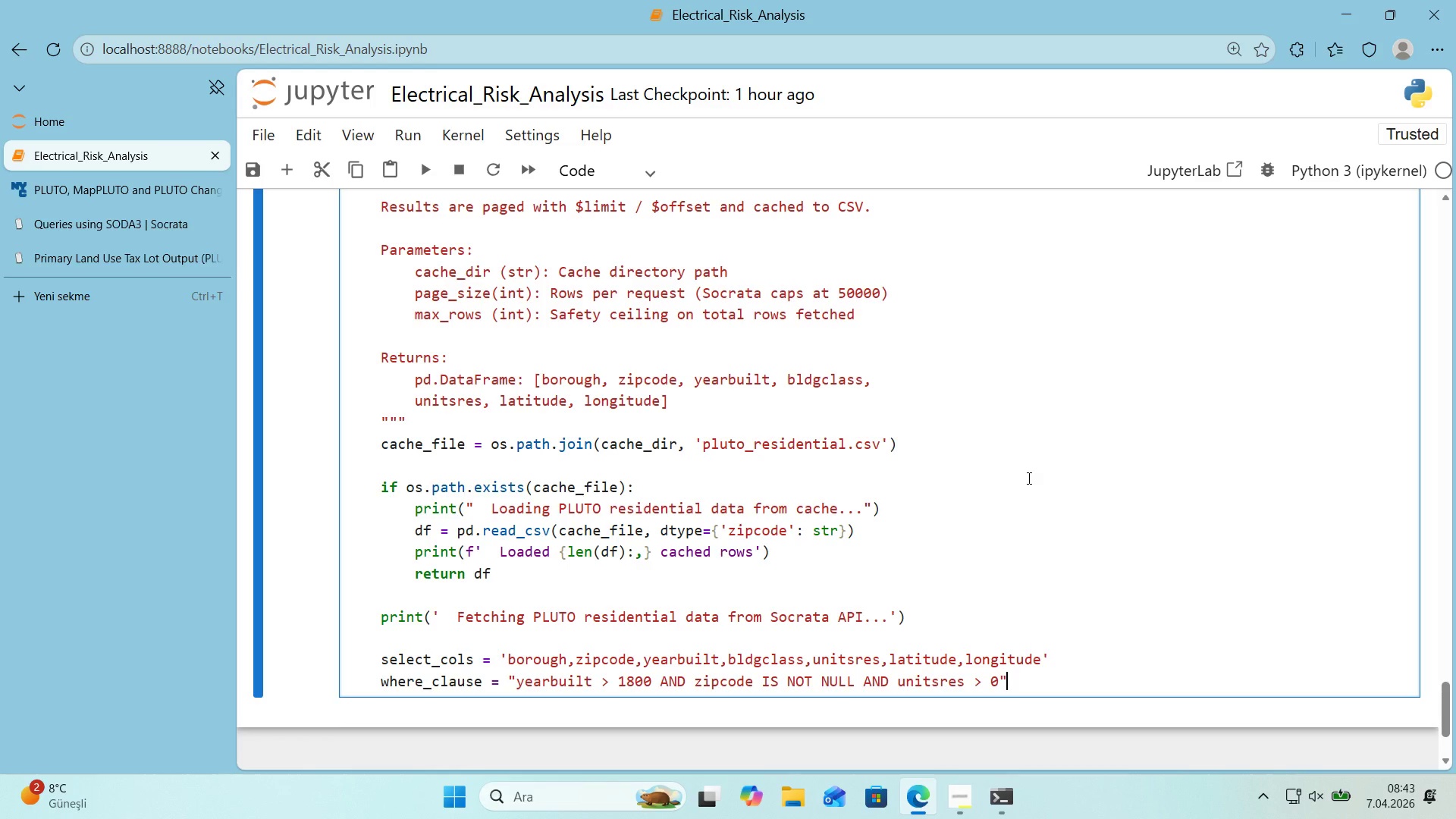 
 